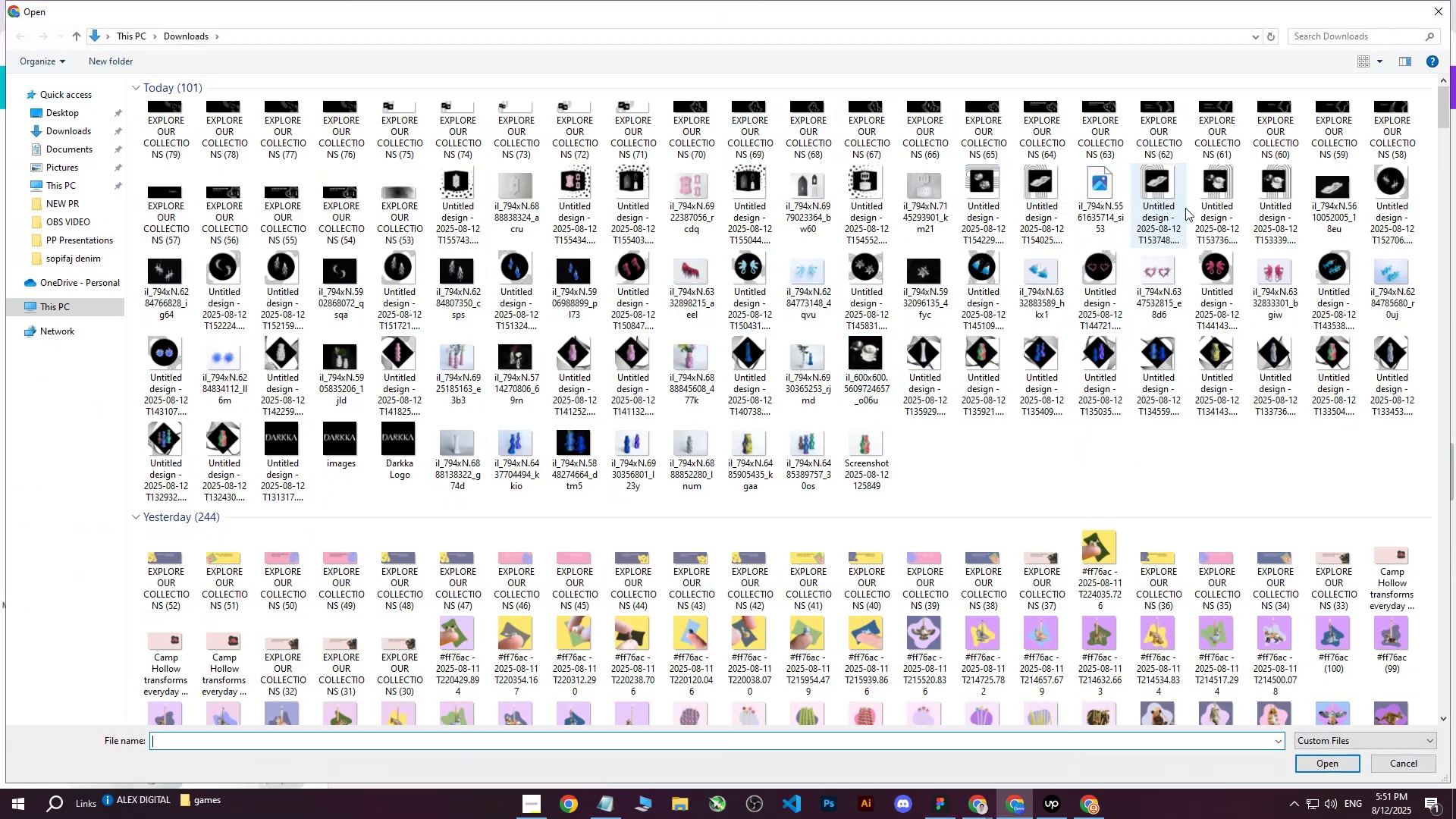 
left_click([528, 189])
 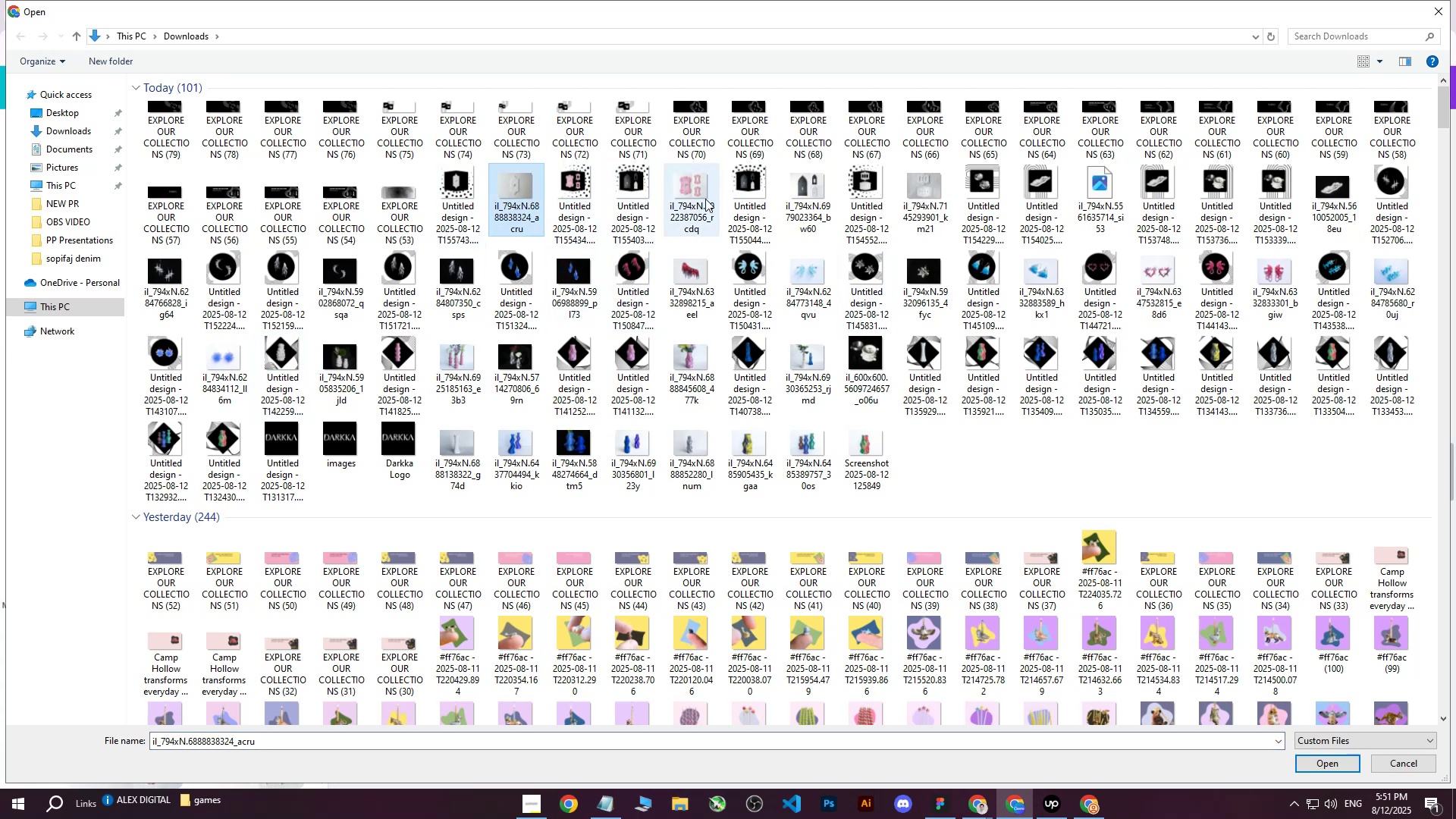 
hold_key(key=ControlLeft, duration=1.53)
left_click([689, 189])
 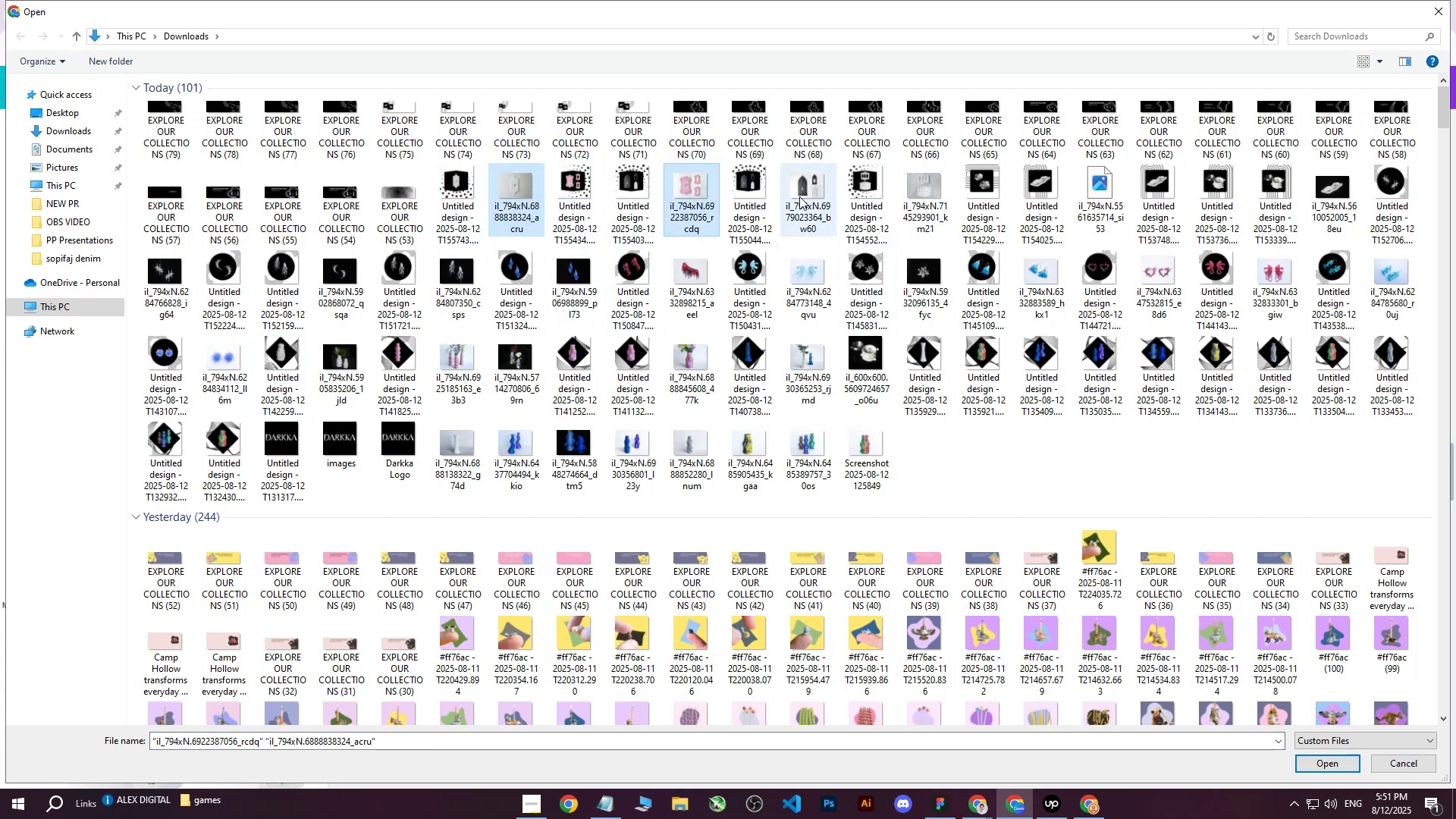 
hold_key(key=ControlLeft, duration=1.51)
left_click([799, 196])
 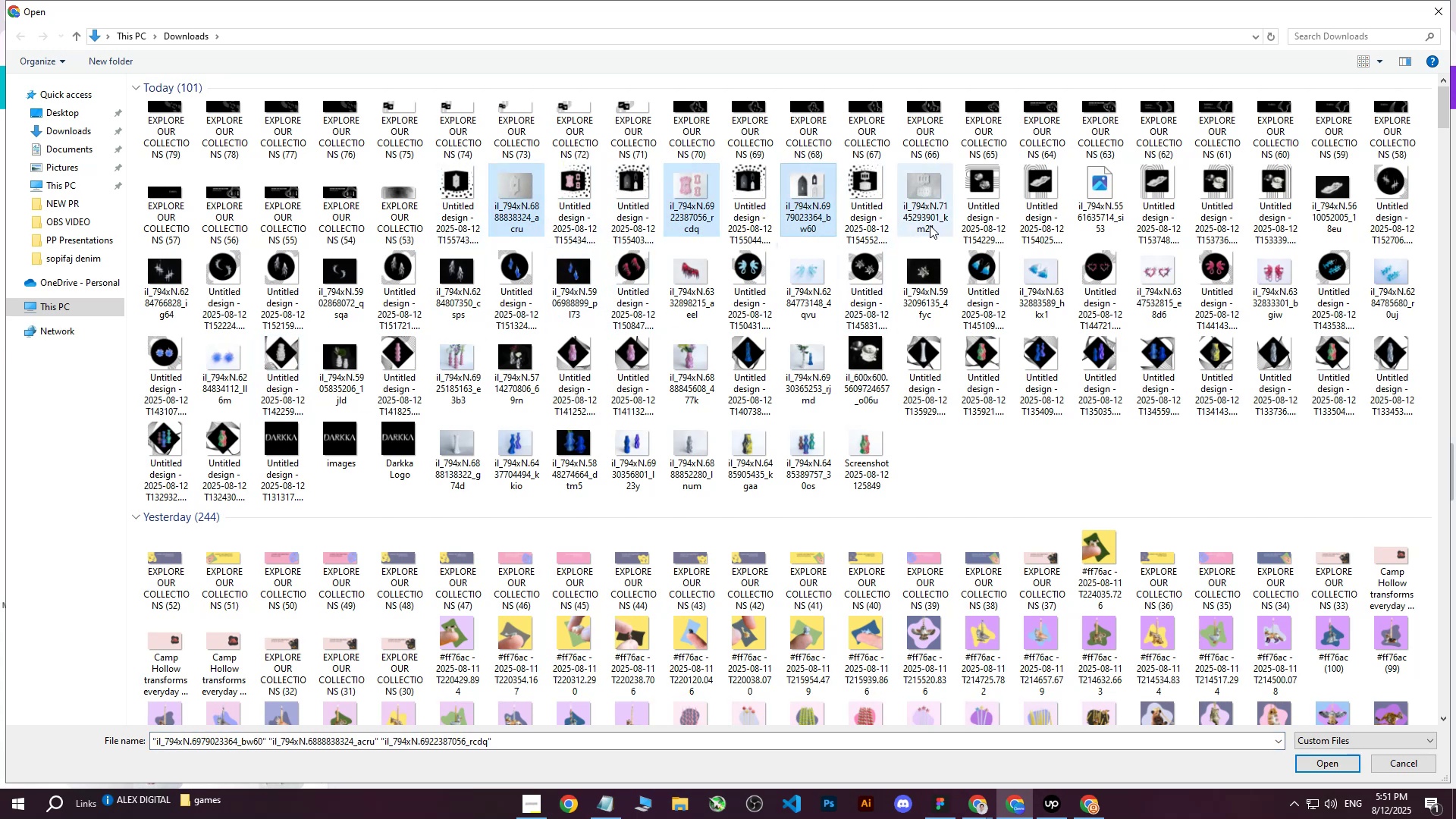 
hold_key(key=ControlLeft, duration=0.8)
left_click([926, 193])
 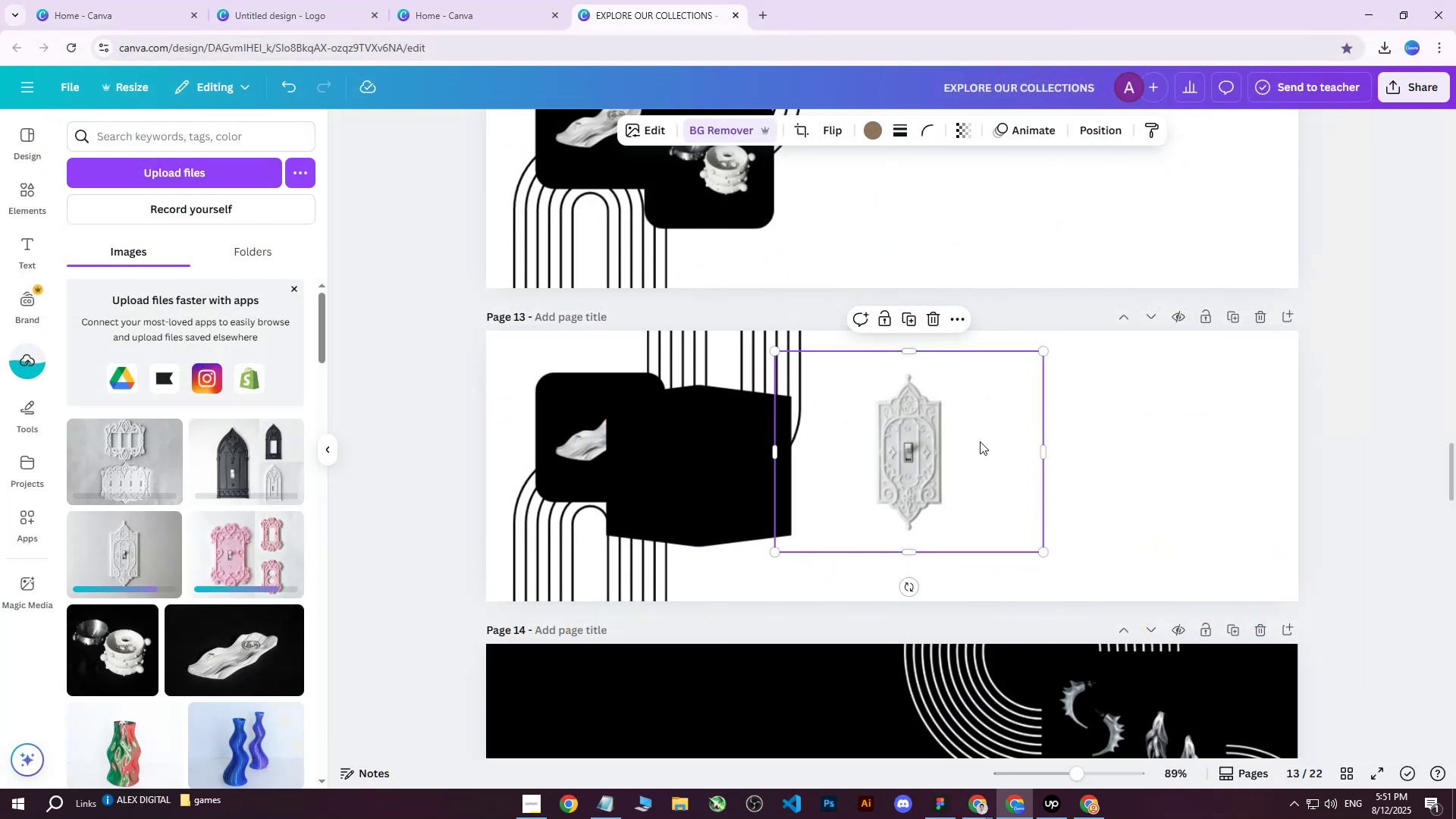 
left_click([921, 454])
 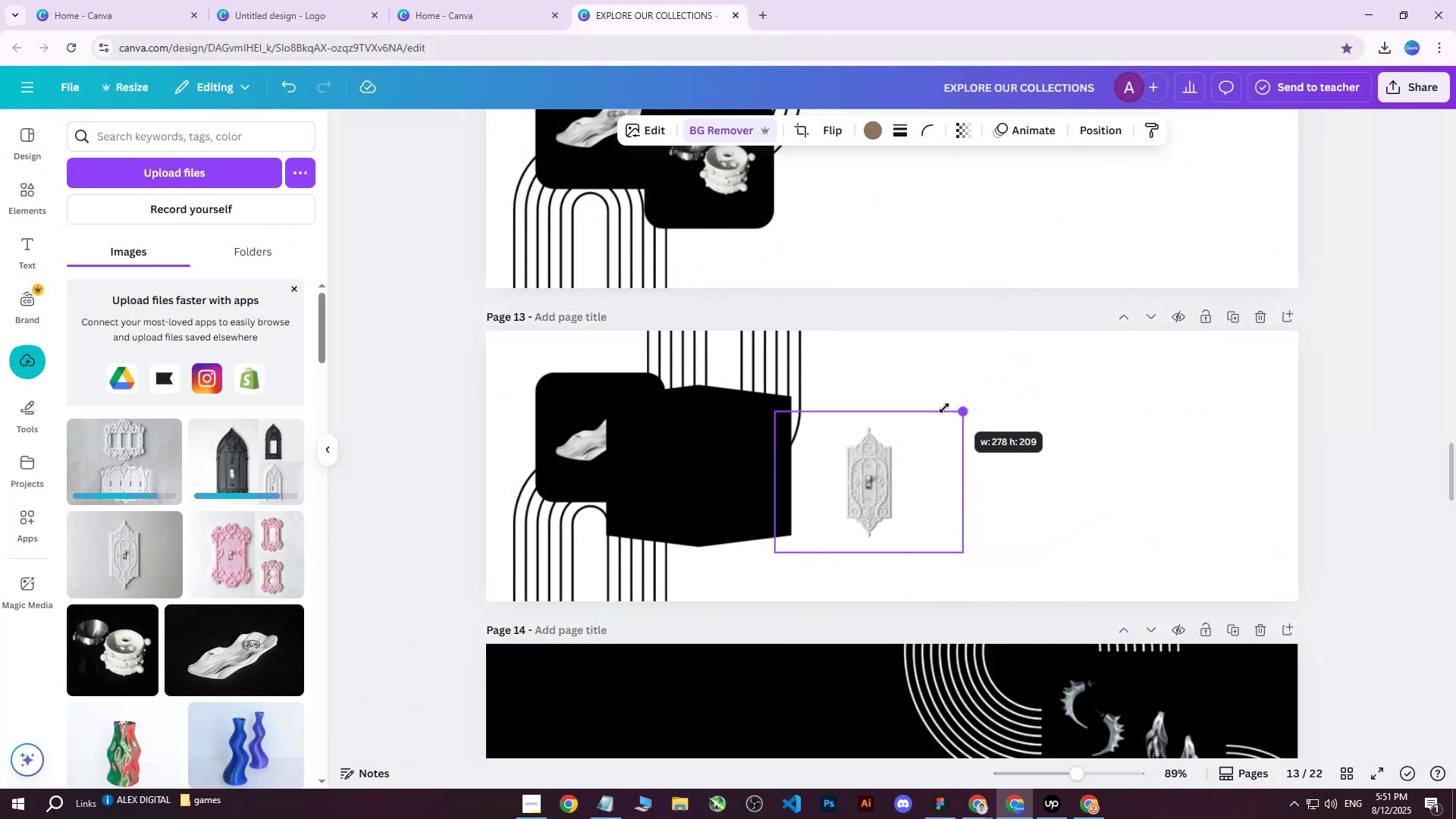 
left_click([273, 546])
 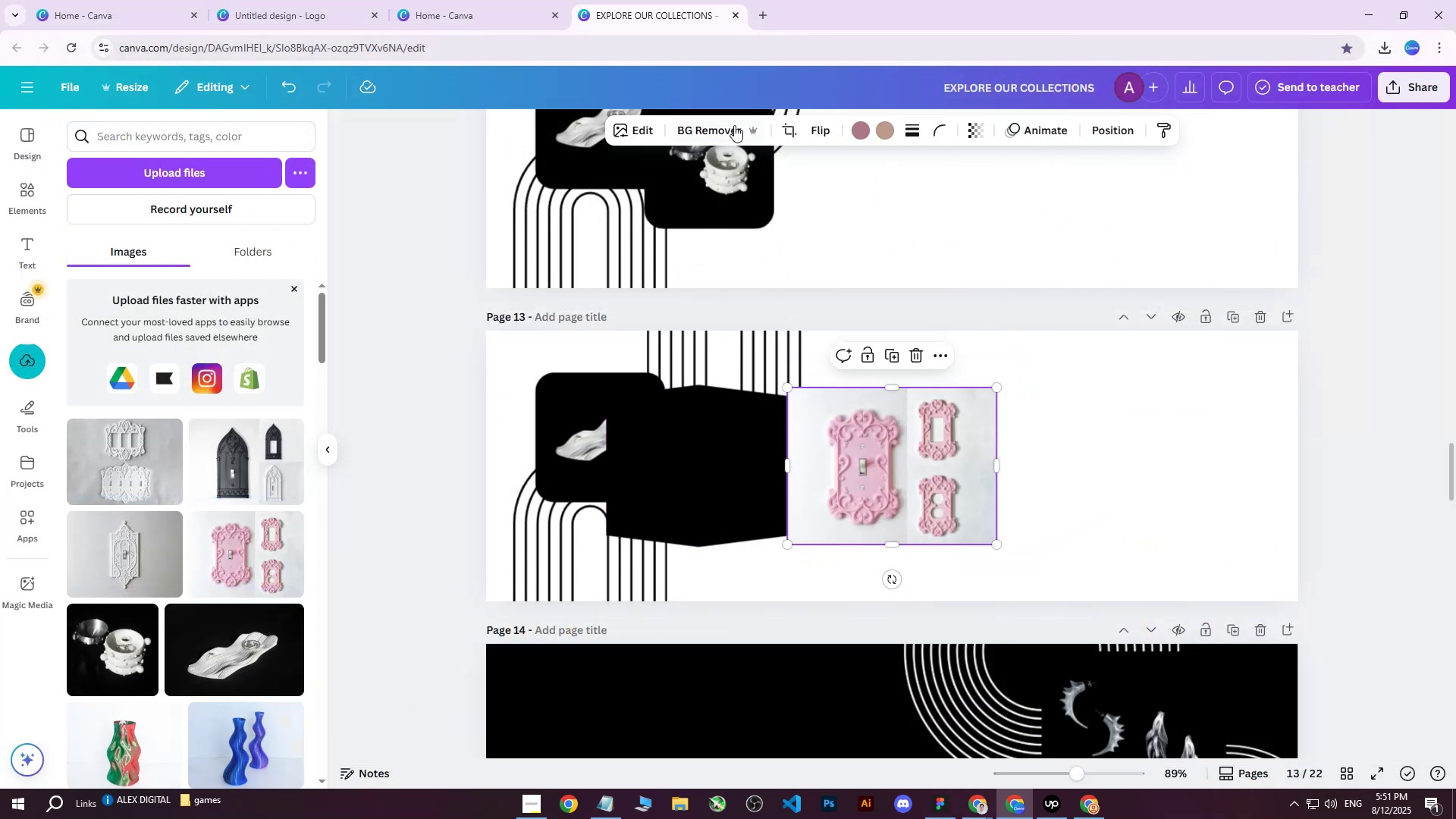 
left_click([721, 124])
 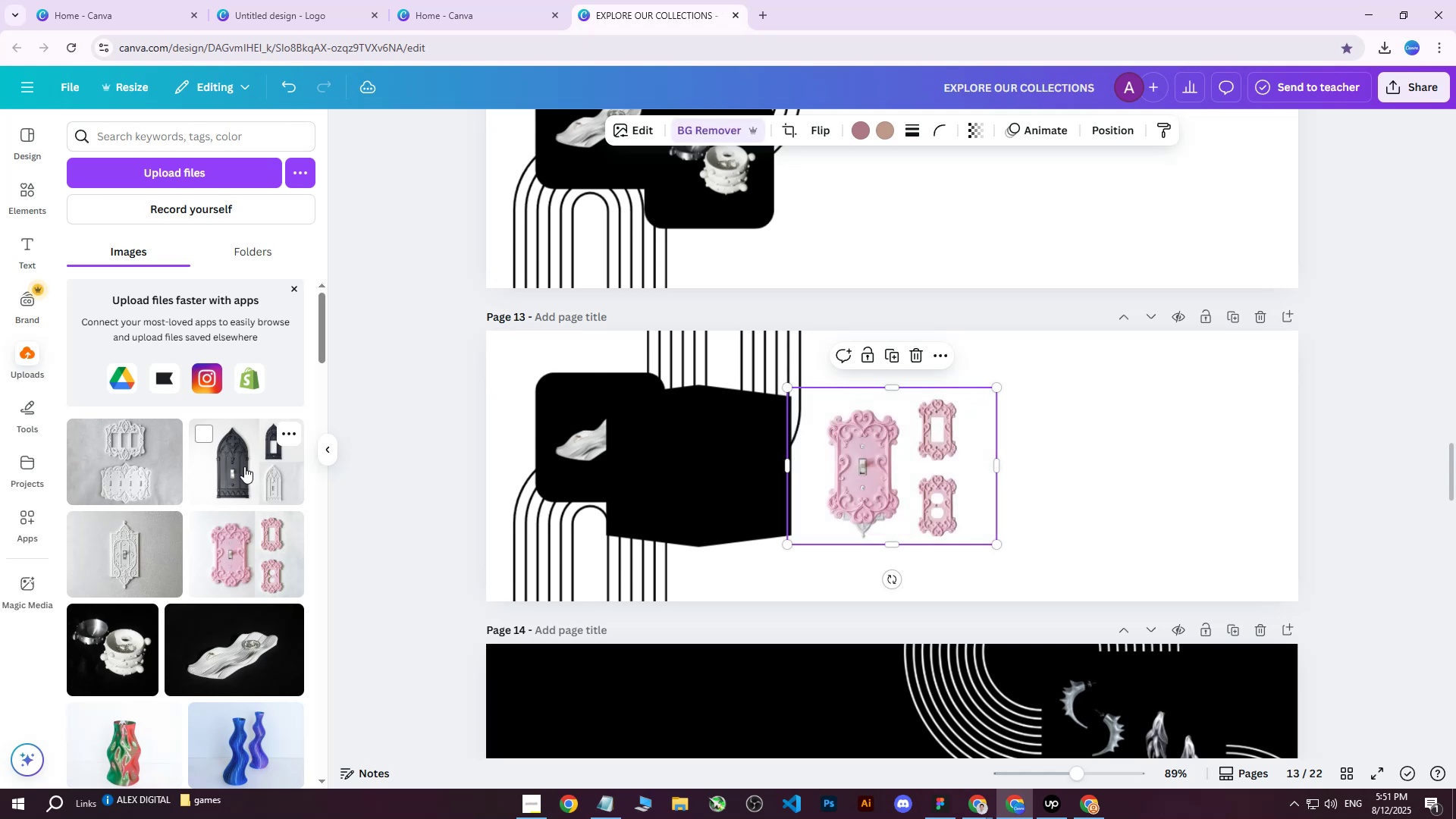 
wait(5.06)
 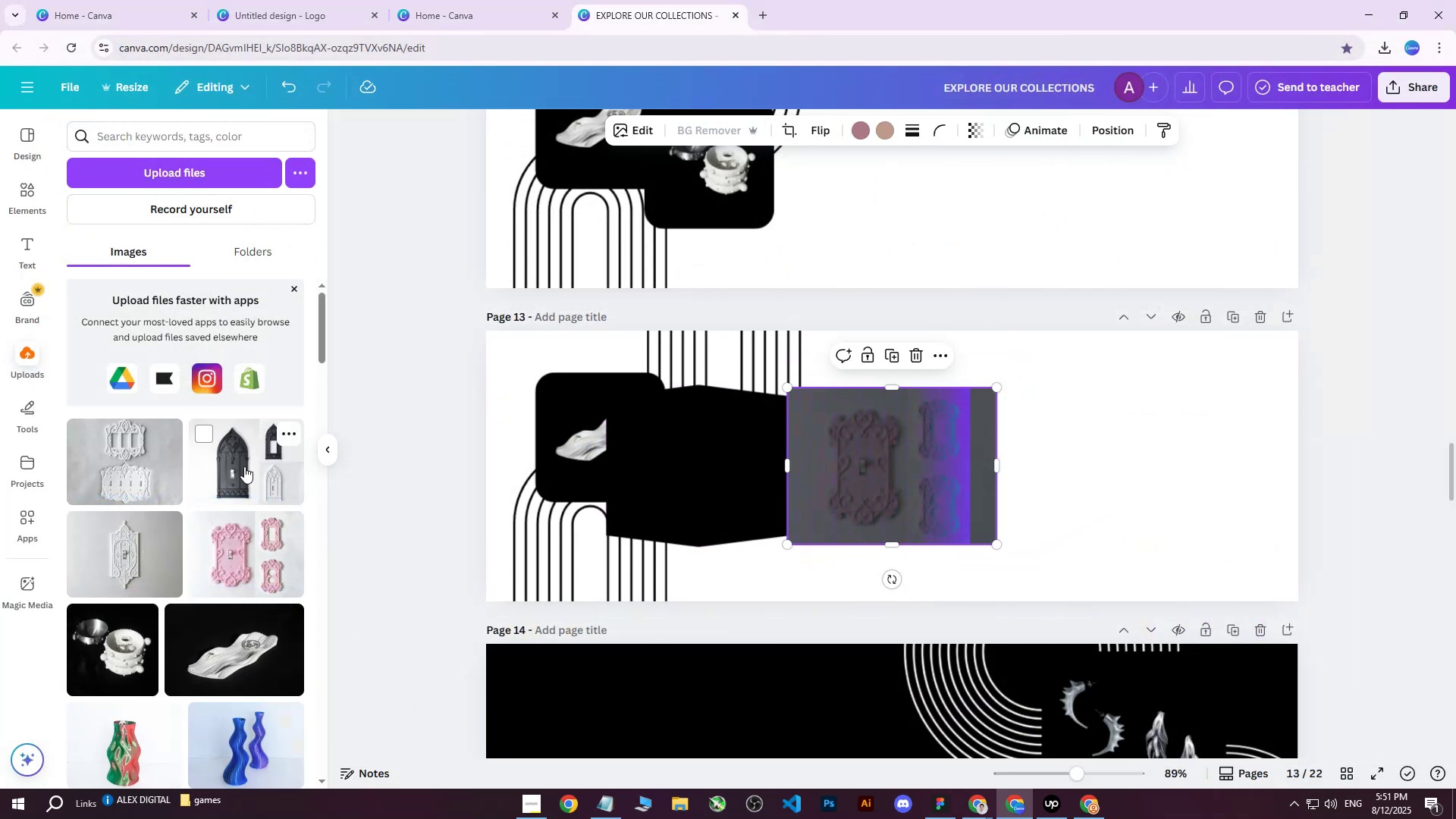 
left_click([247, 468])
 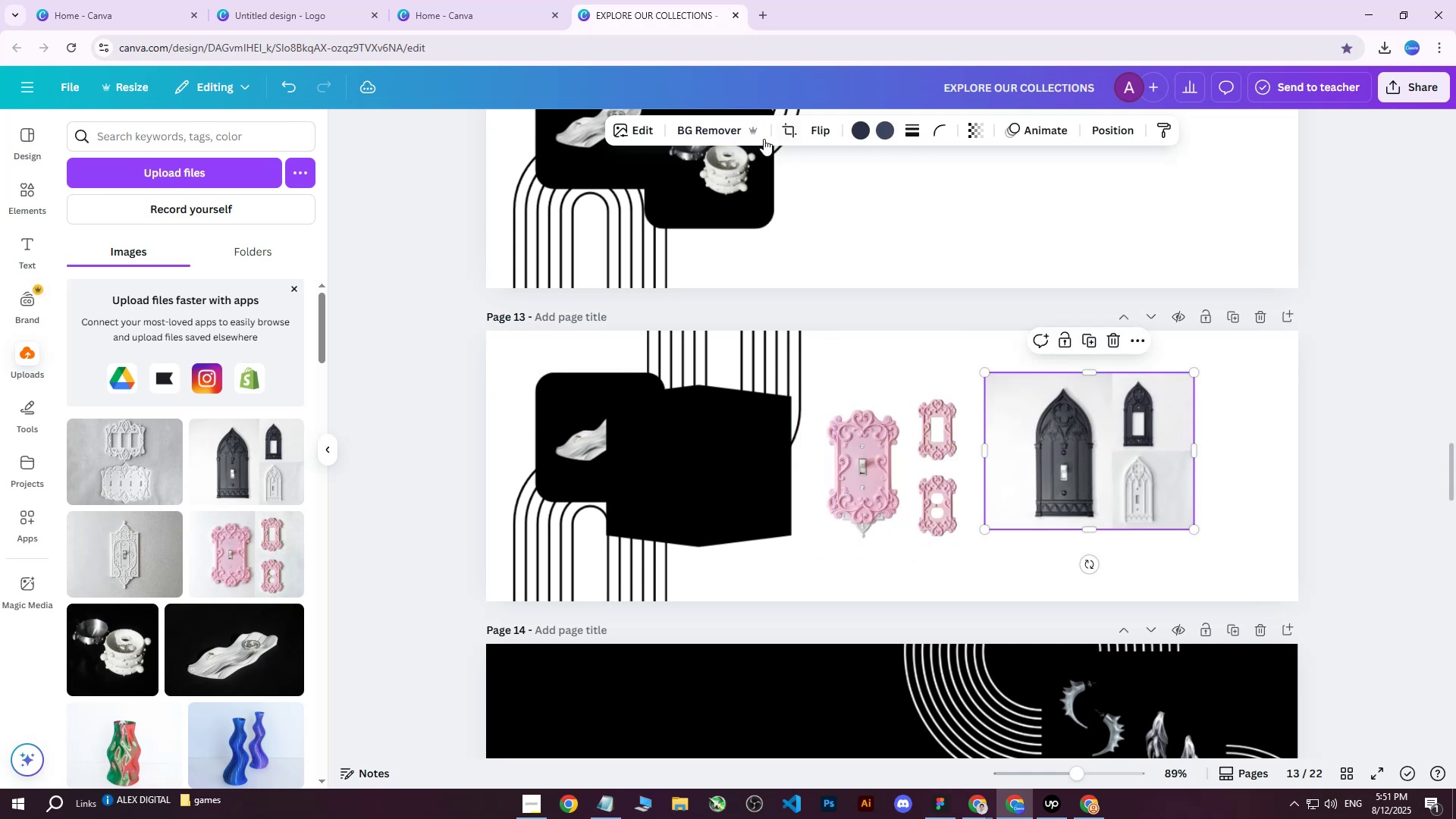 
left_click([704, 133])
 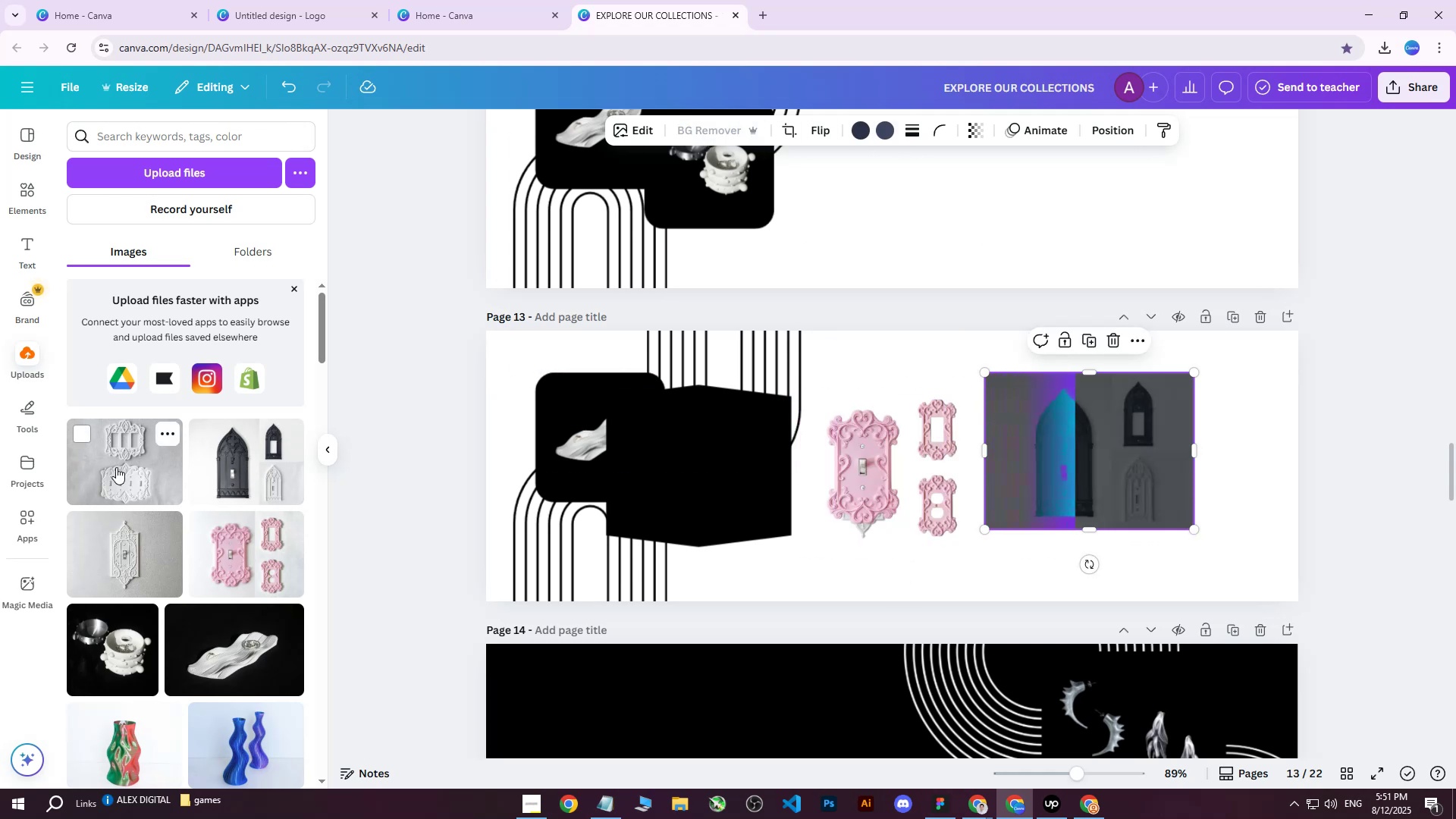 
left_click([116, 467])
 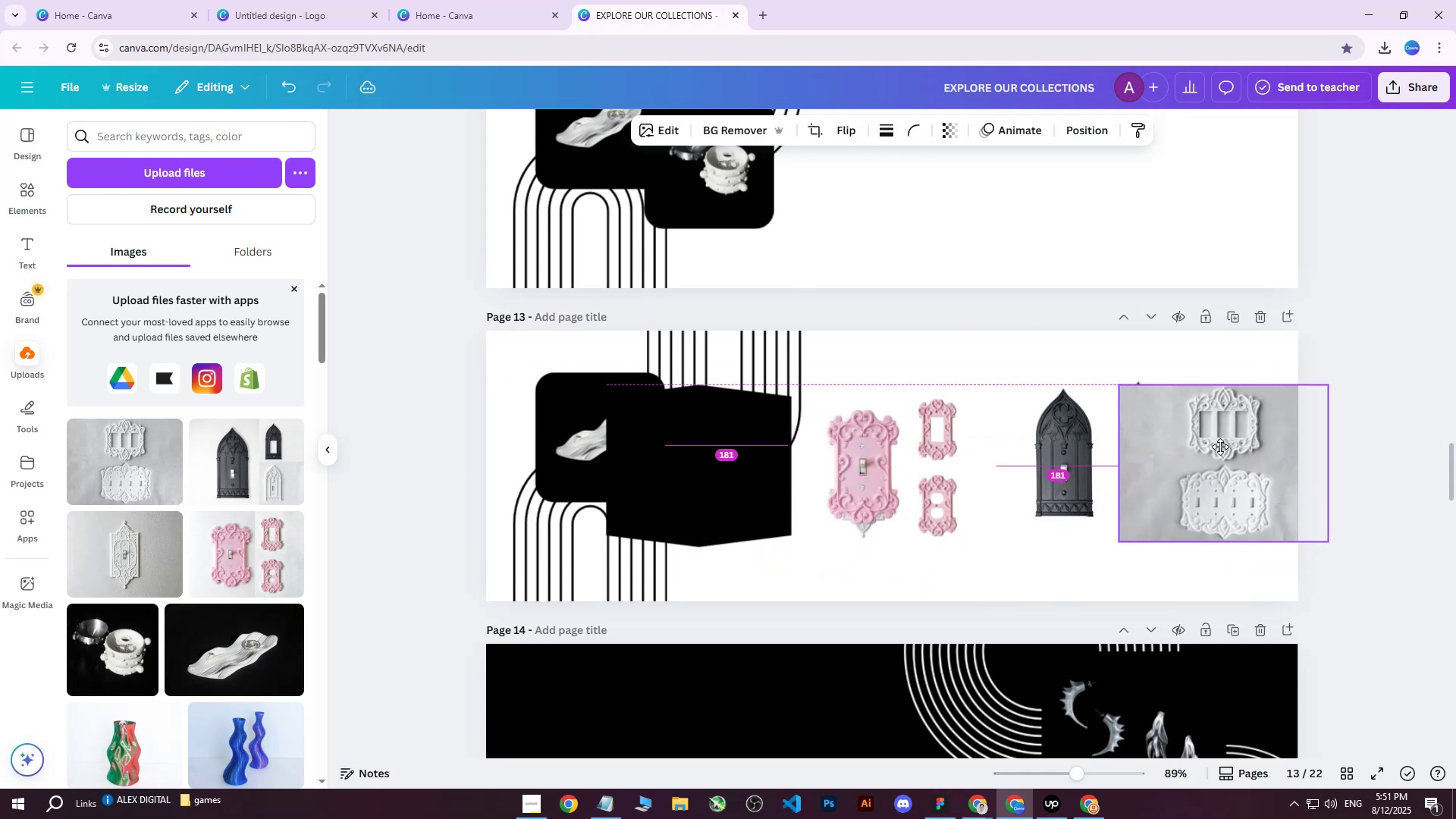 
left_click([1122, 450])
 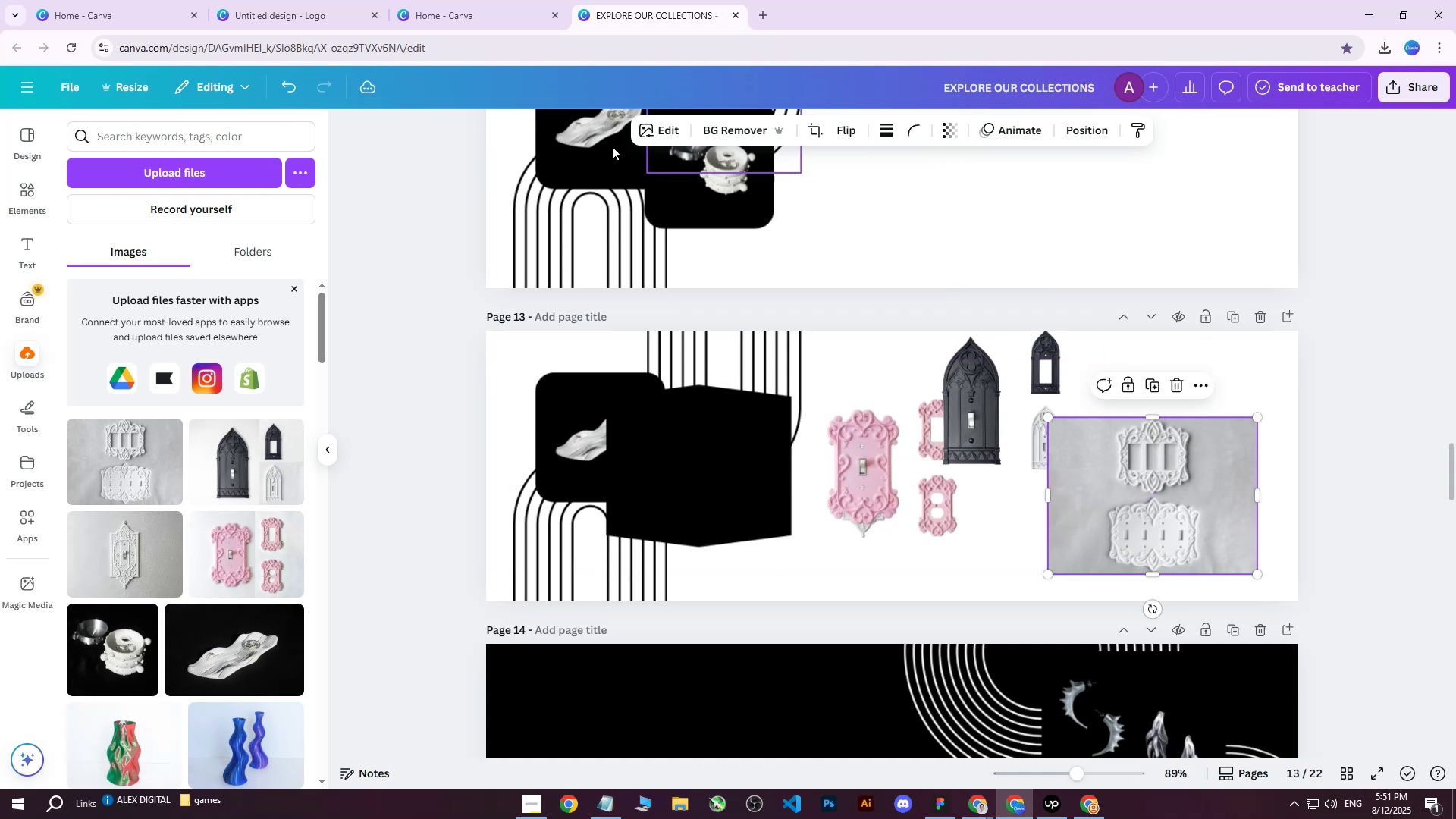 
left_click([718, 130])
 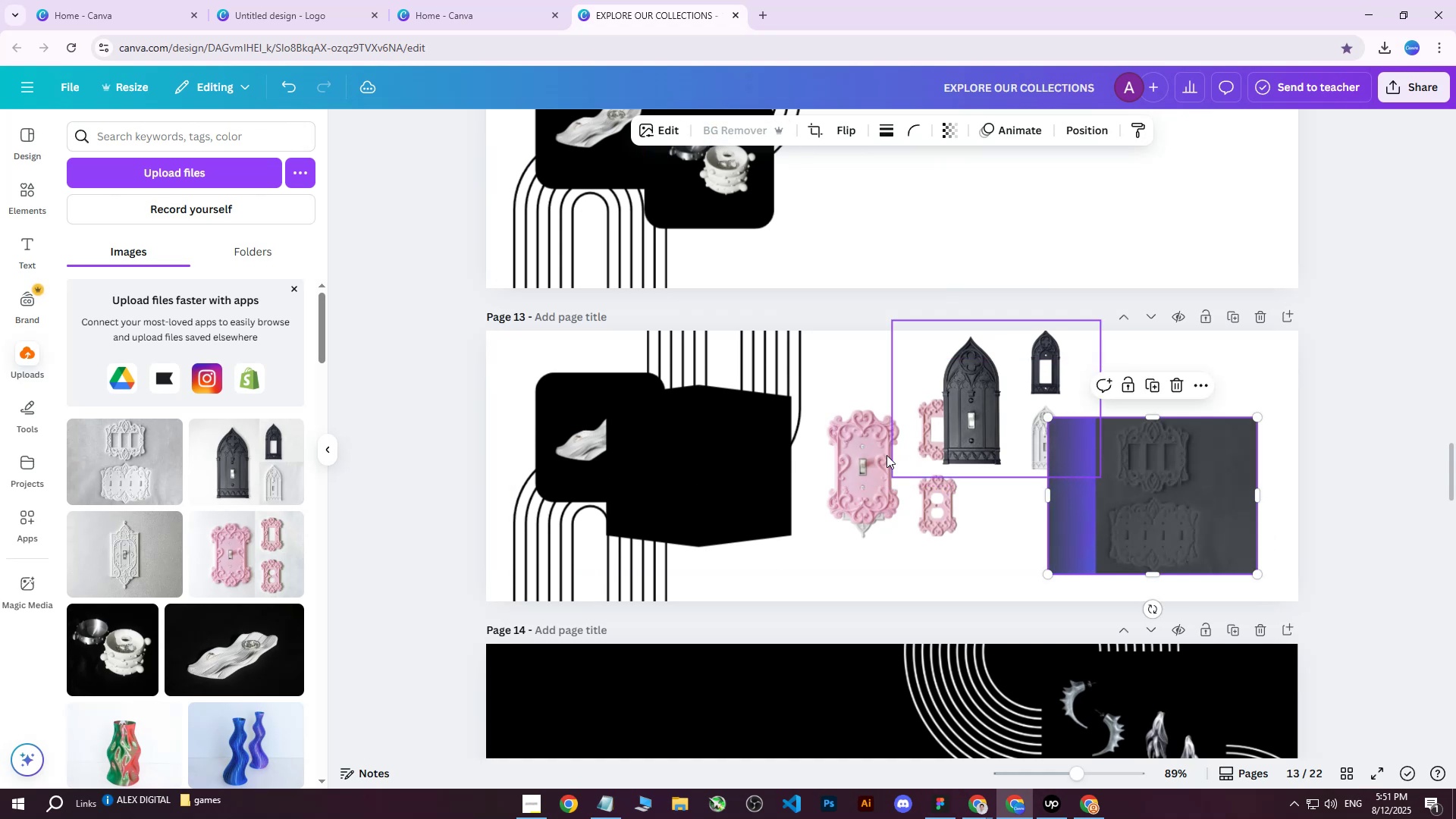 
left_click([863, 460])
 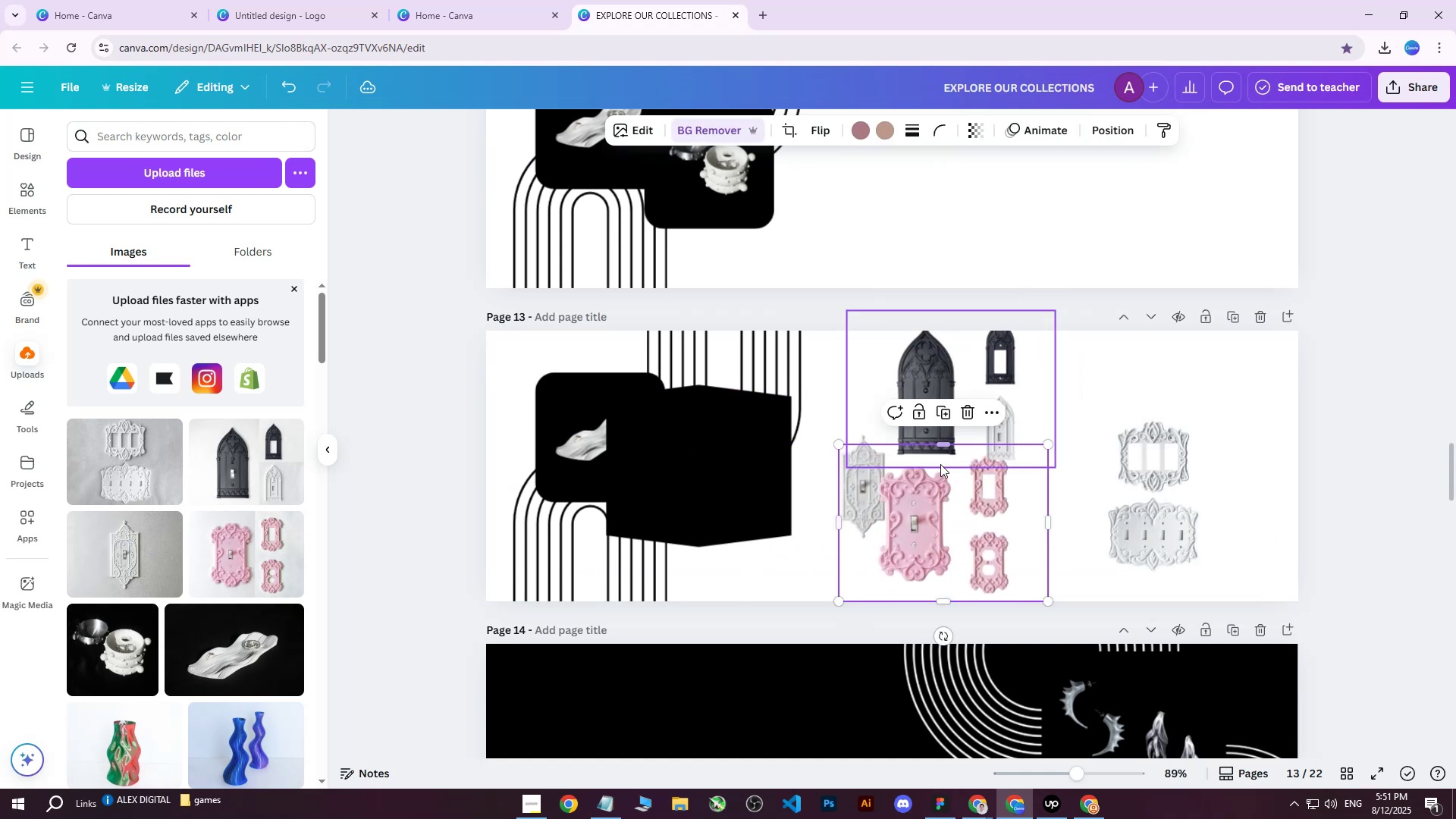 
hold_key(key=ControlLeft, duration=0.82)
scroll: coordinate [1210, 527], scroll_direction: up, amount: 2.0
 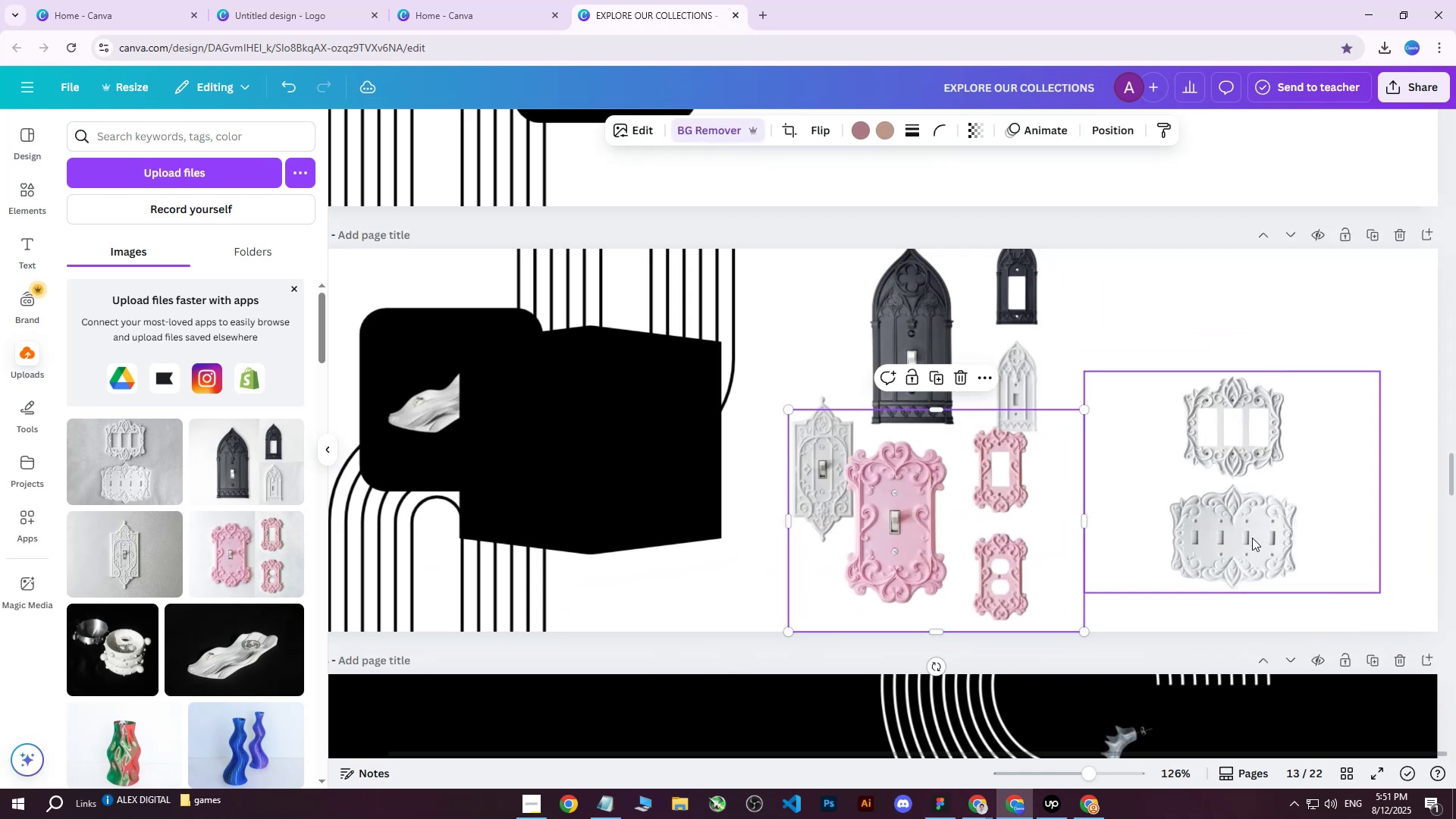 
left_click([1252, 538])
 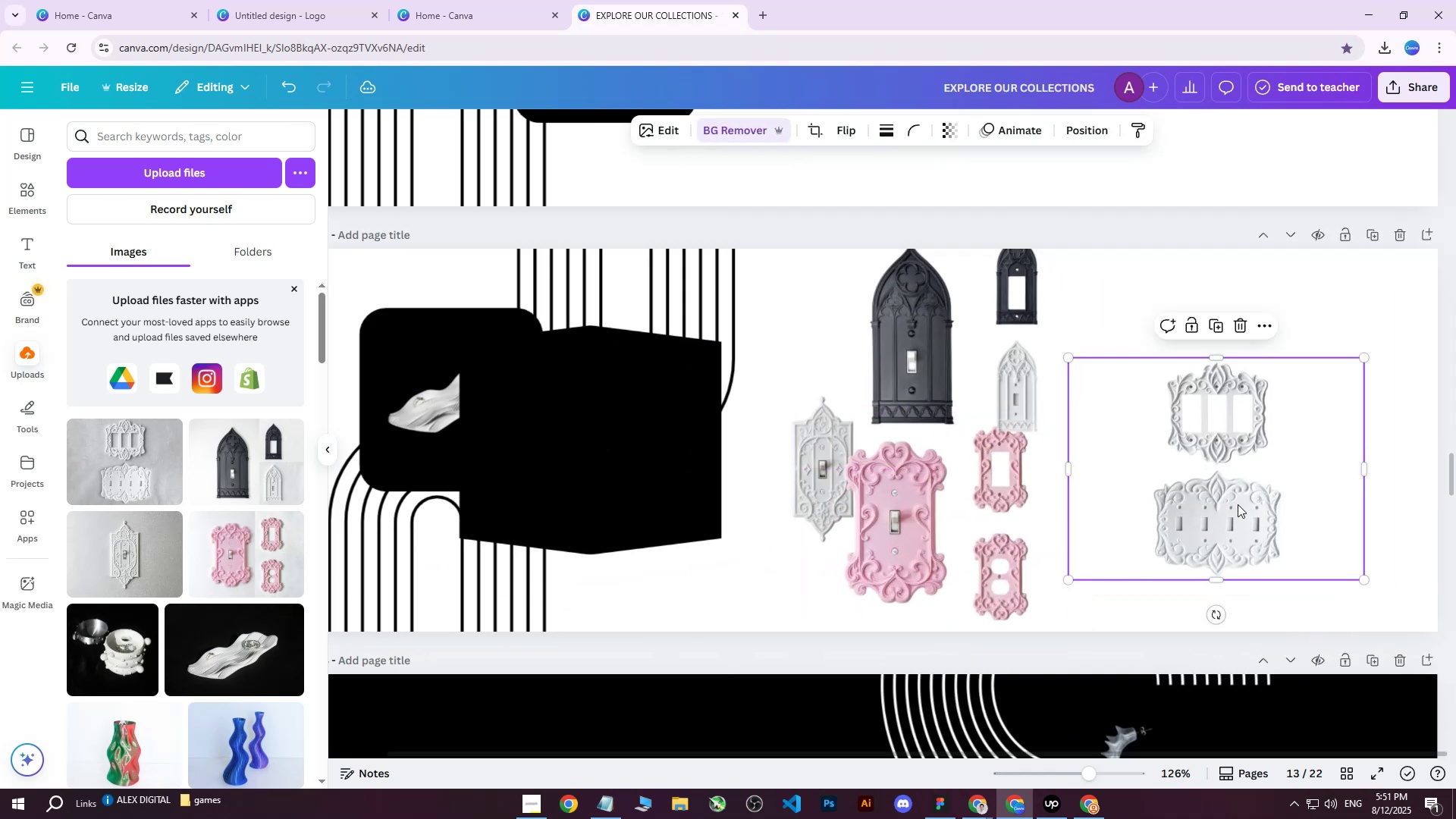 
triple_click([1237, 503])
 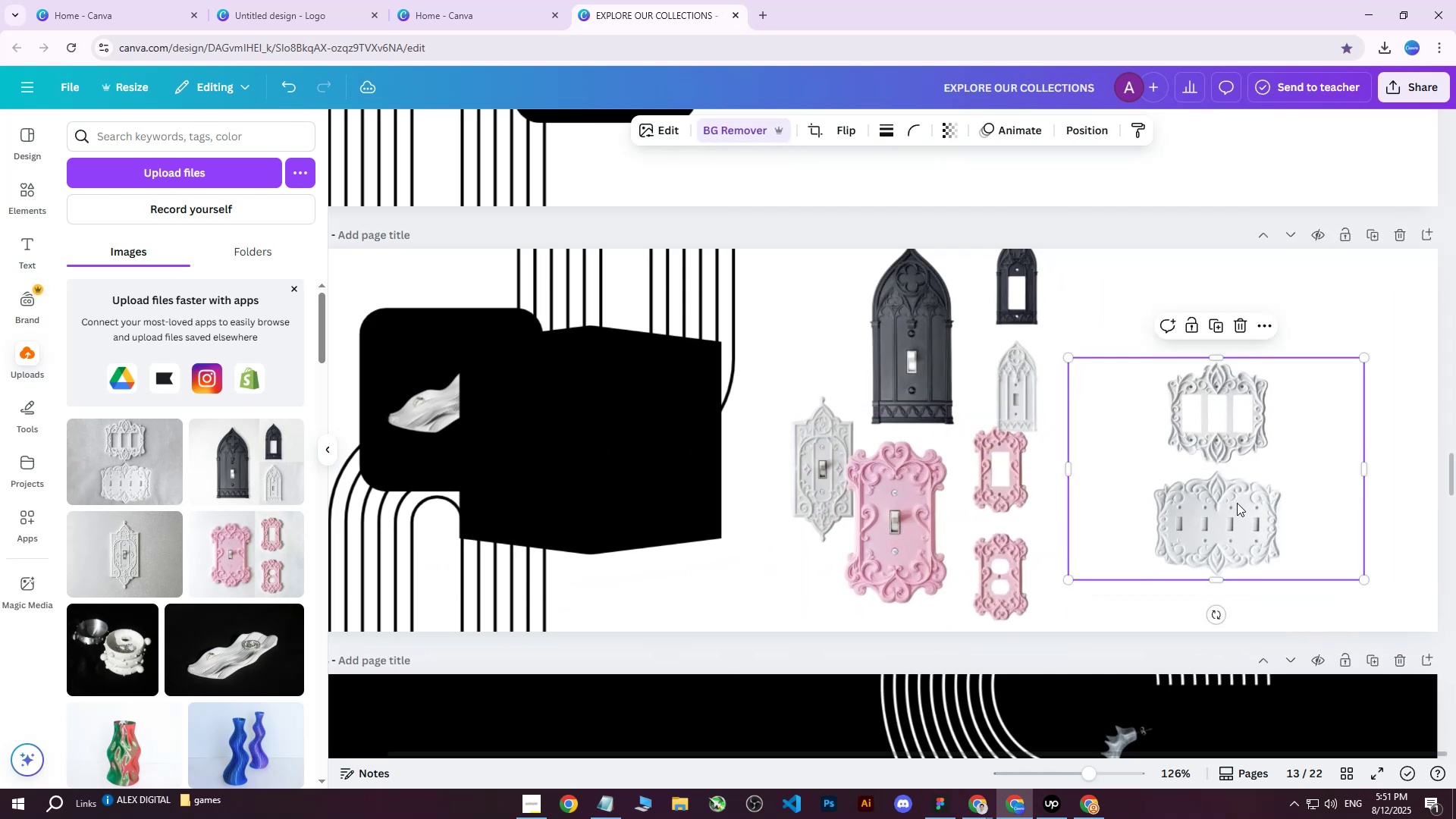 
triple_click([1237, 503])
 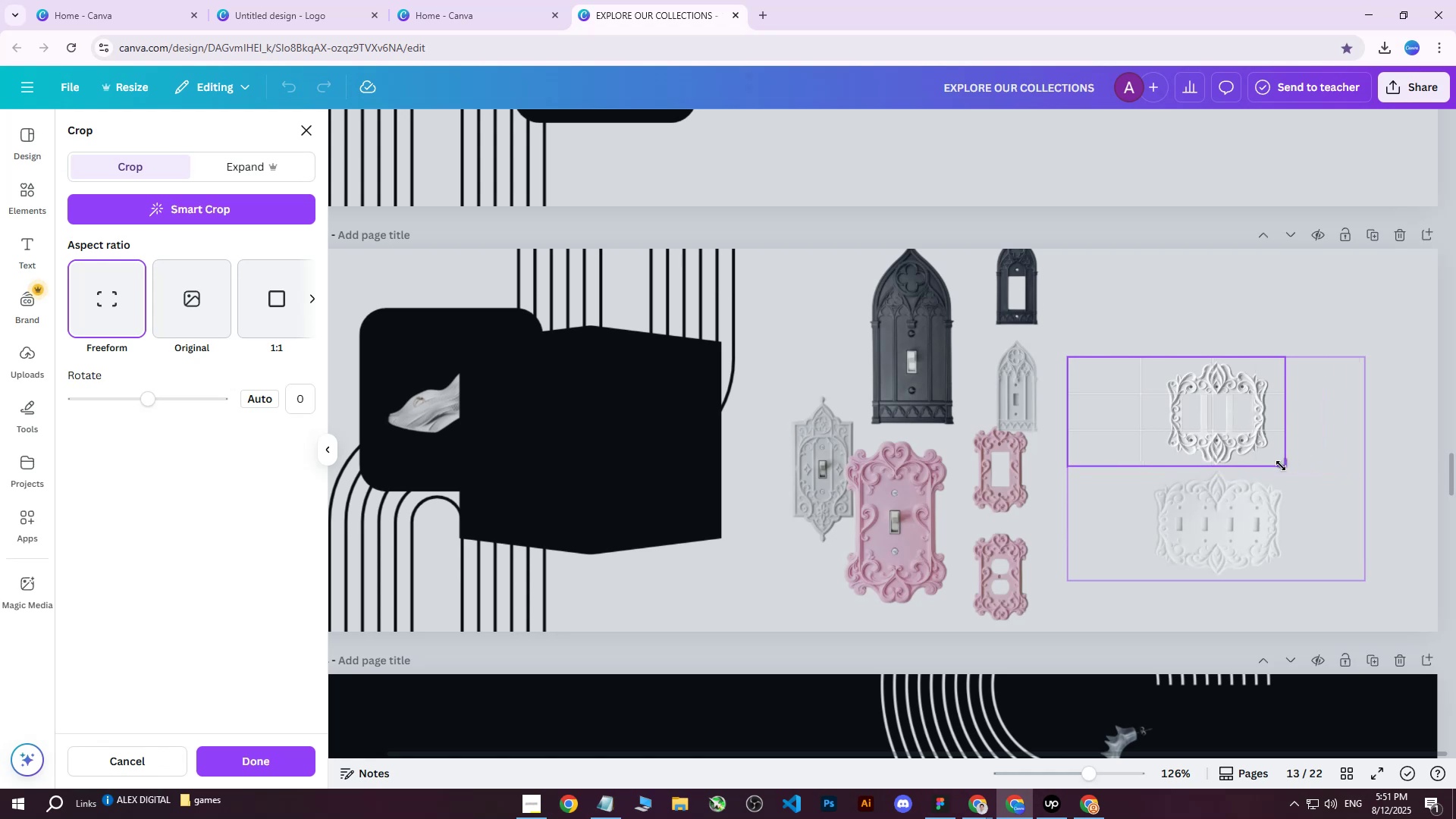 
wait(9.71)
 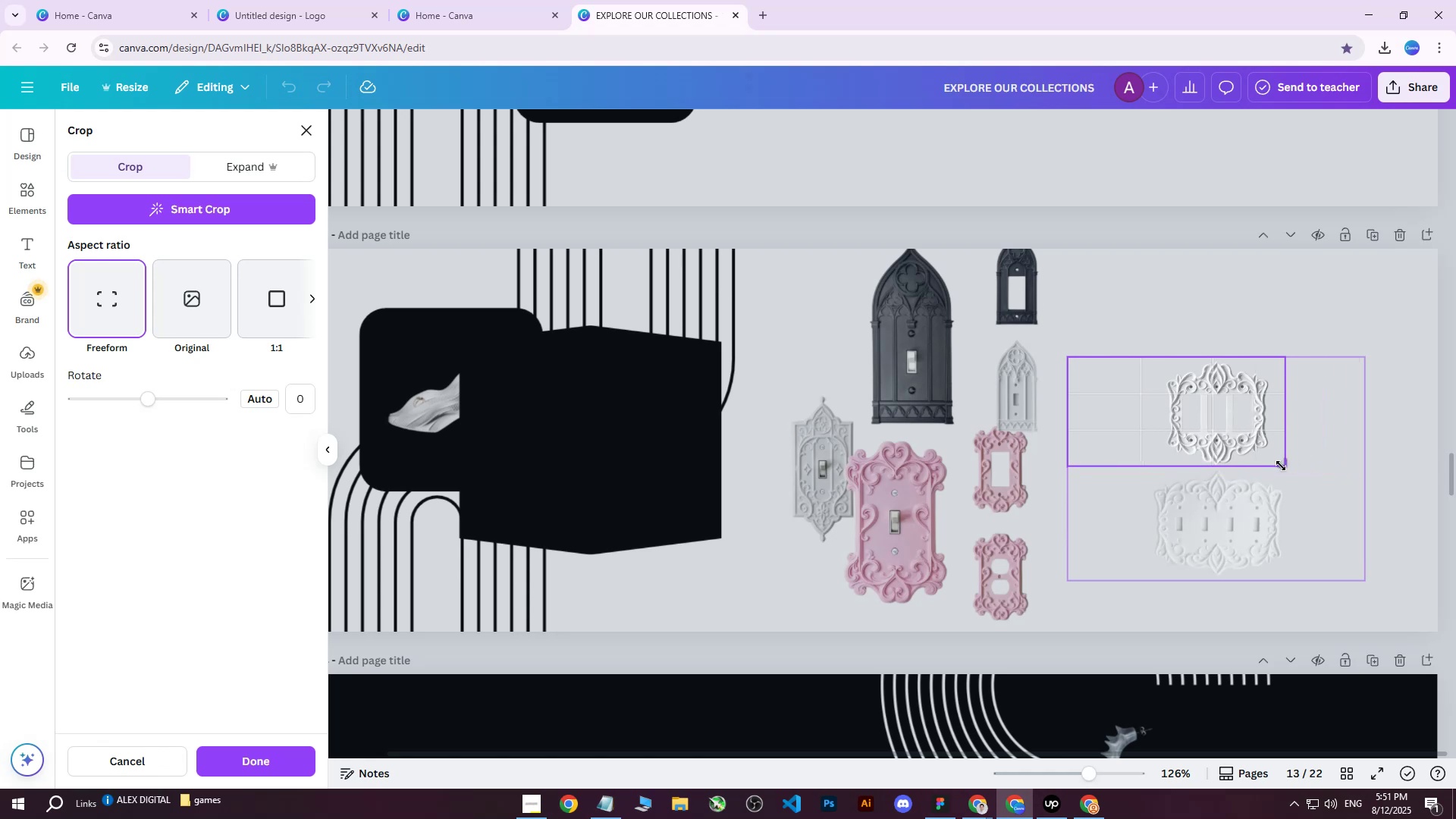 
left_click([1287, 307])
 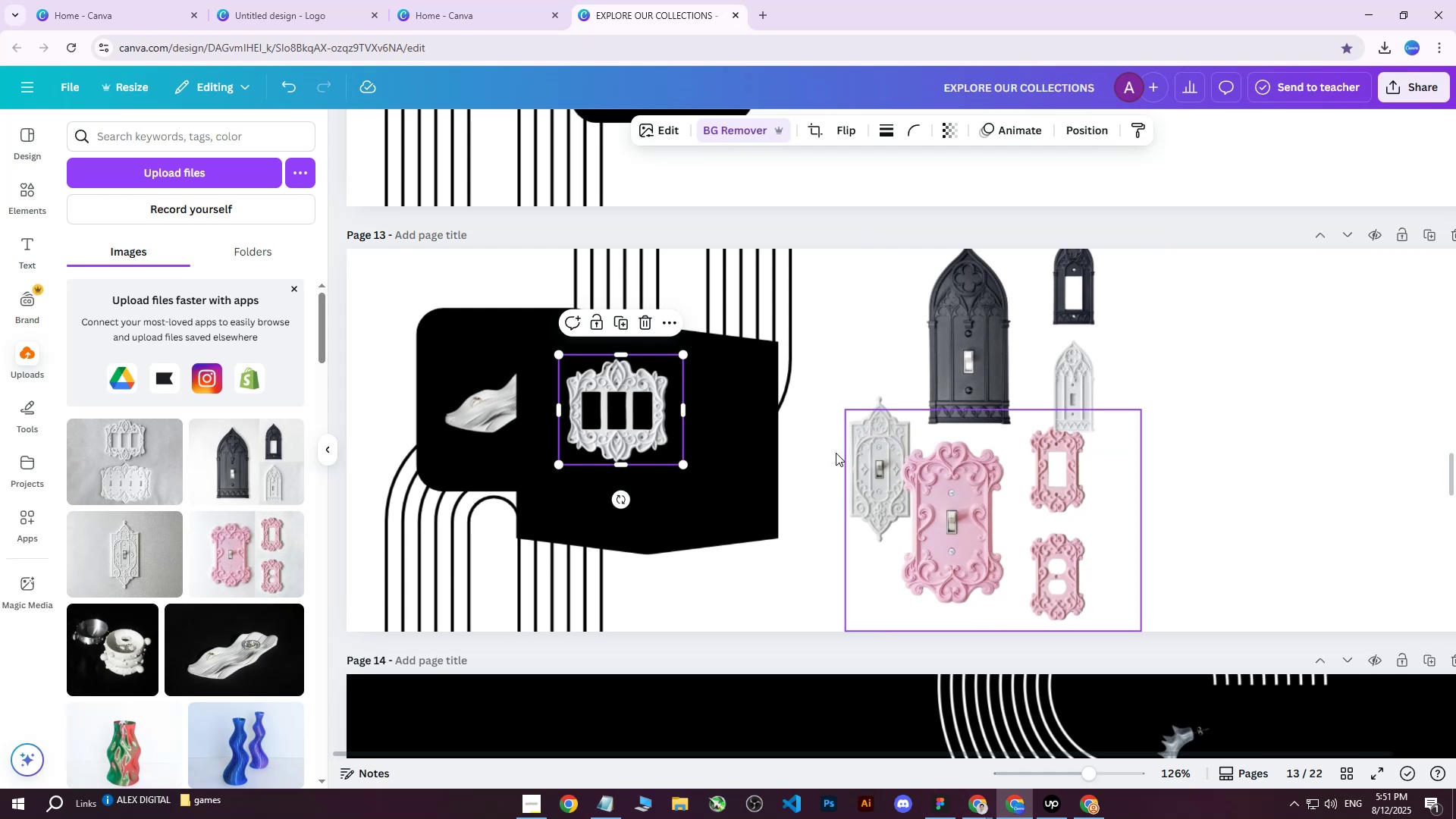 
left_click([466, 398])
 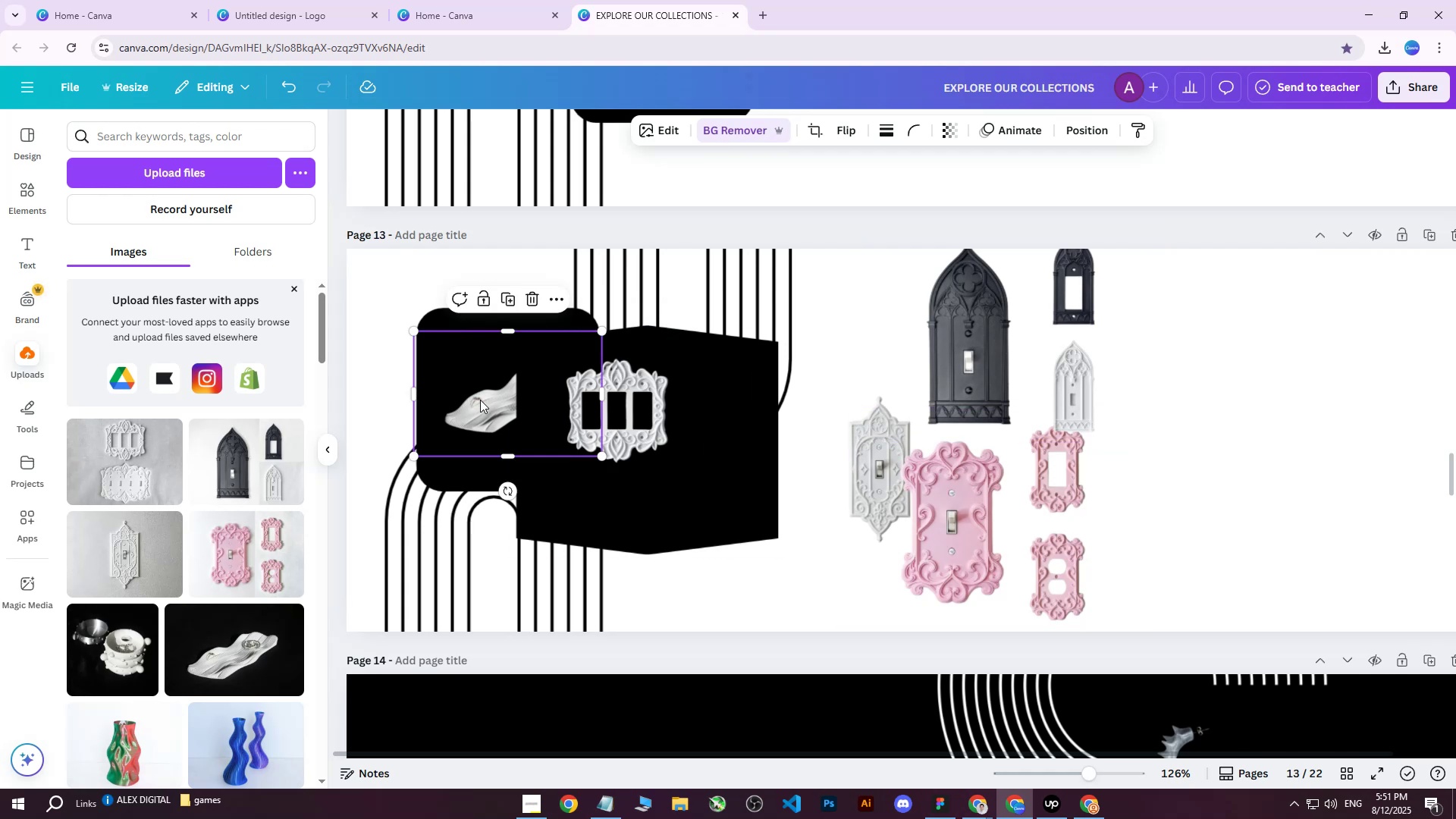 
key(Delete)
 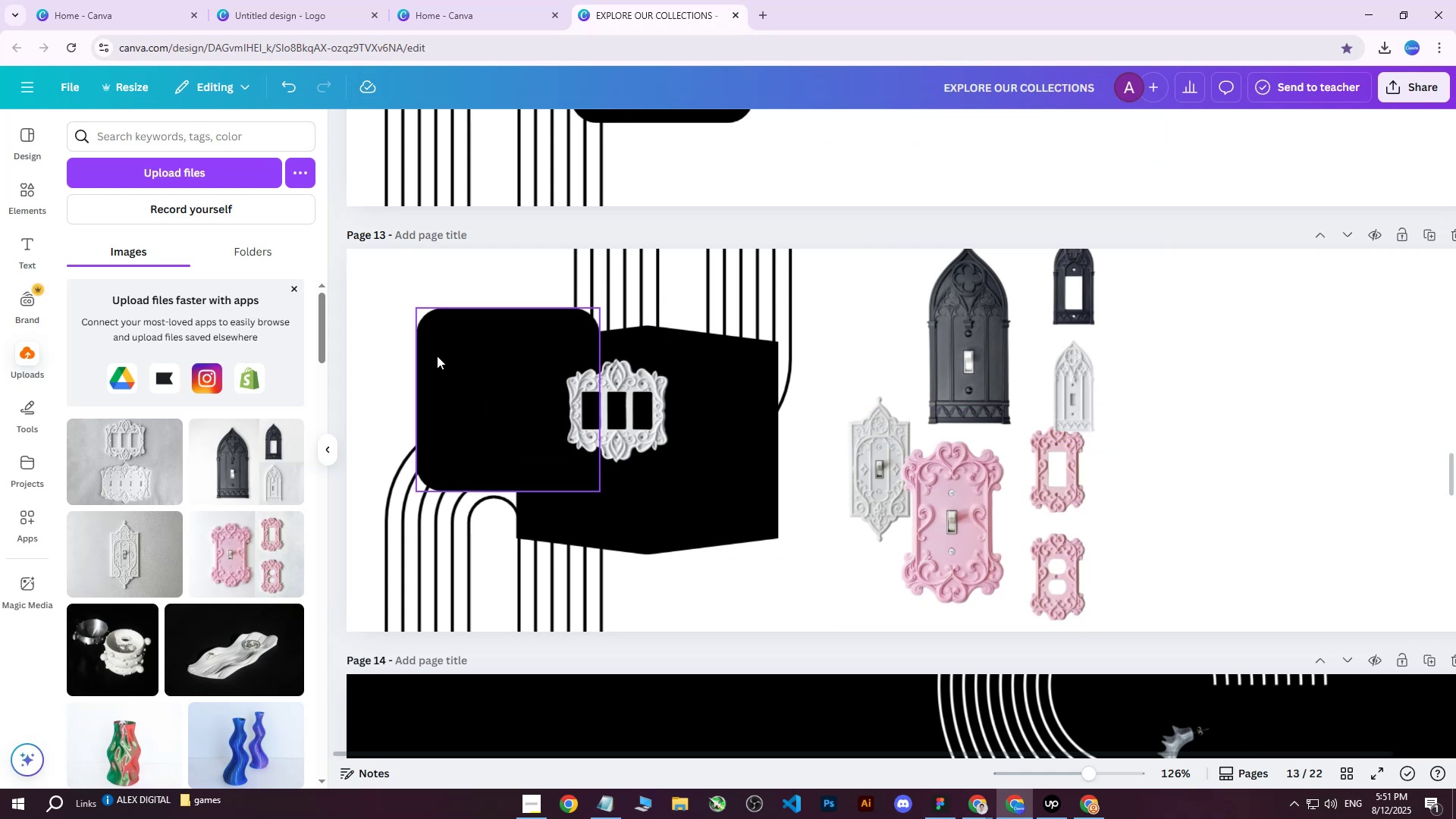 
left_click([437, 356])
 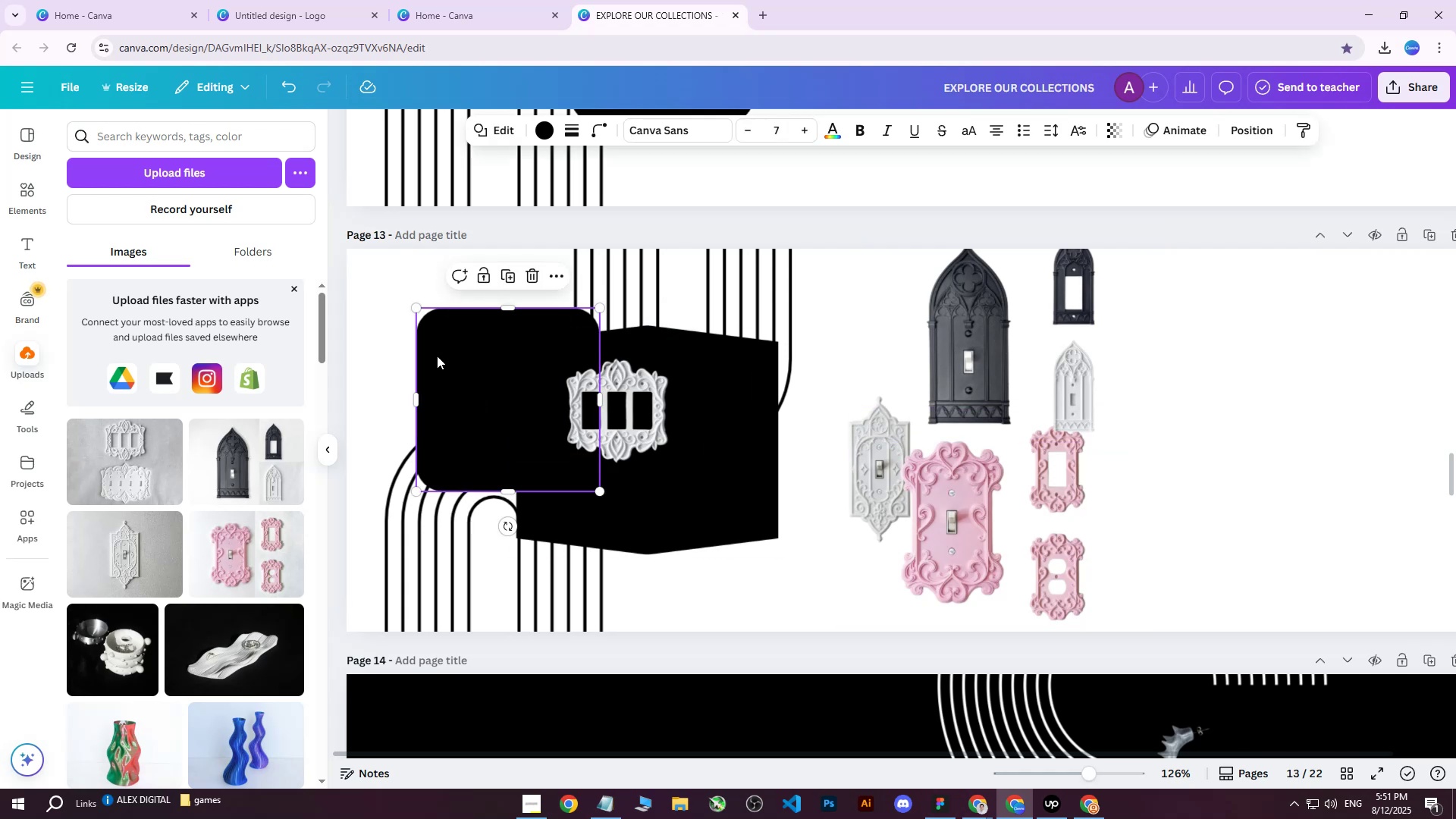 
key(Delete)
 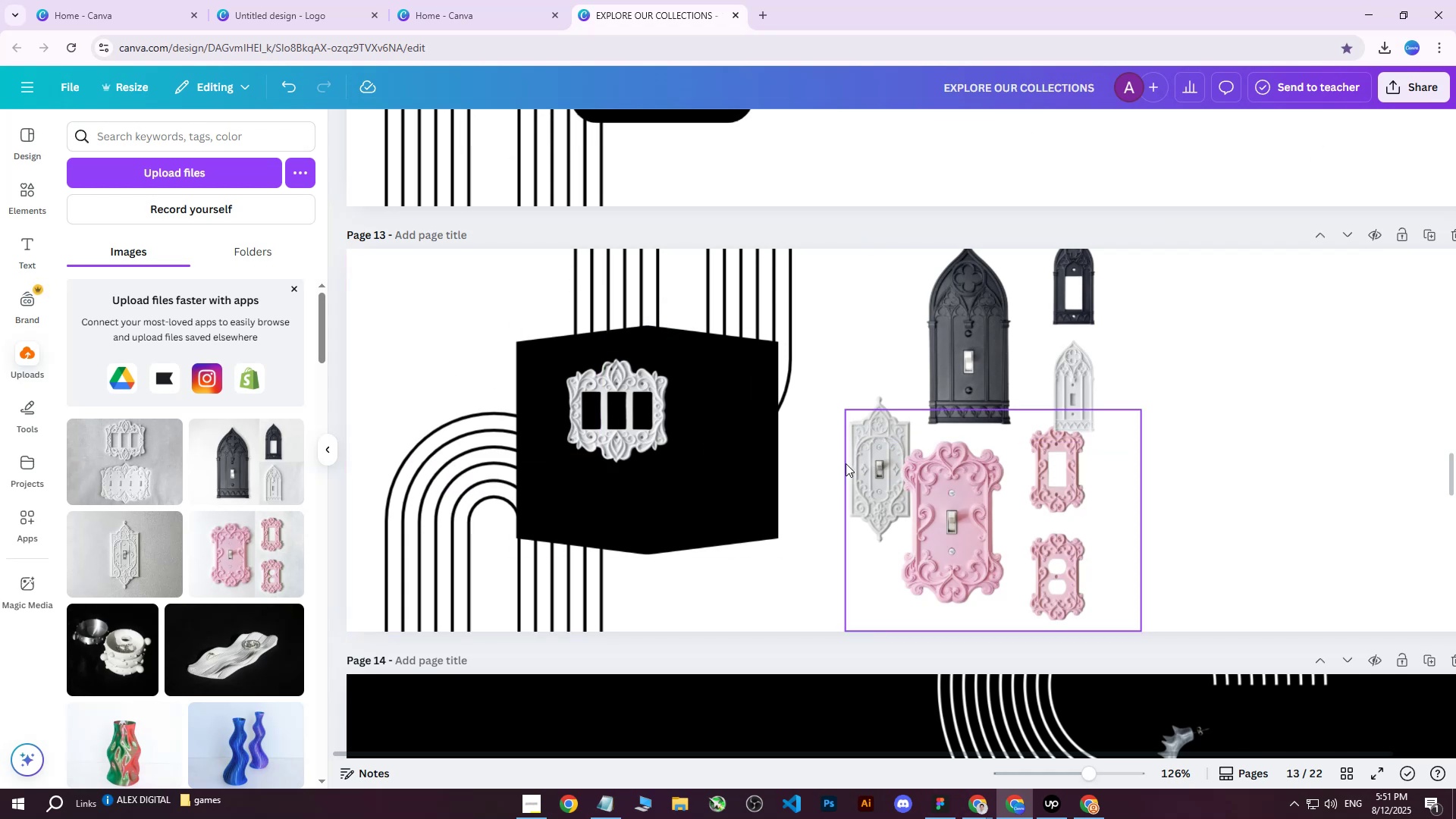 
left_click([828, 467])
 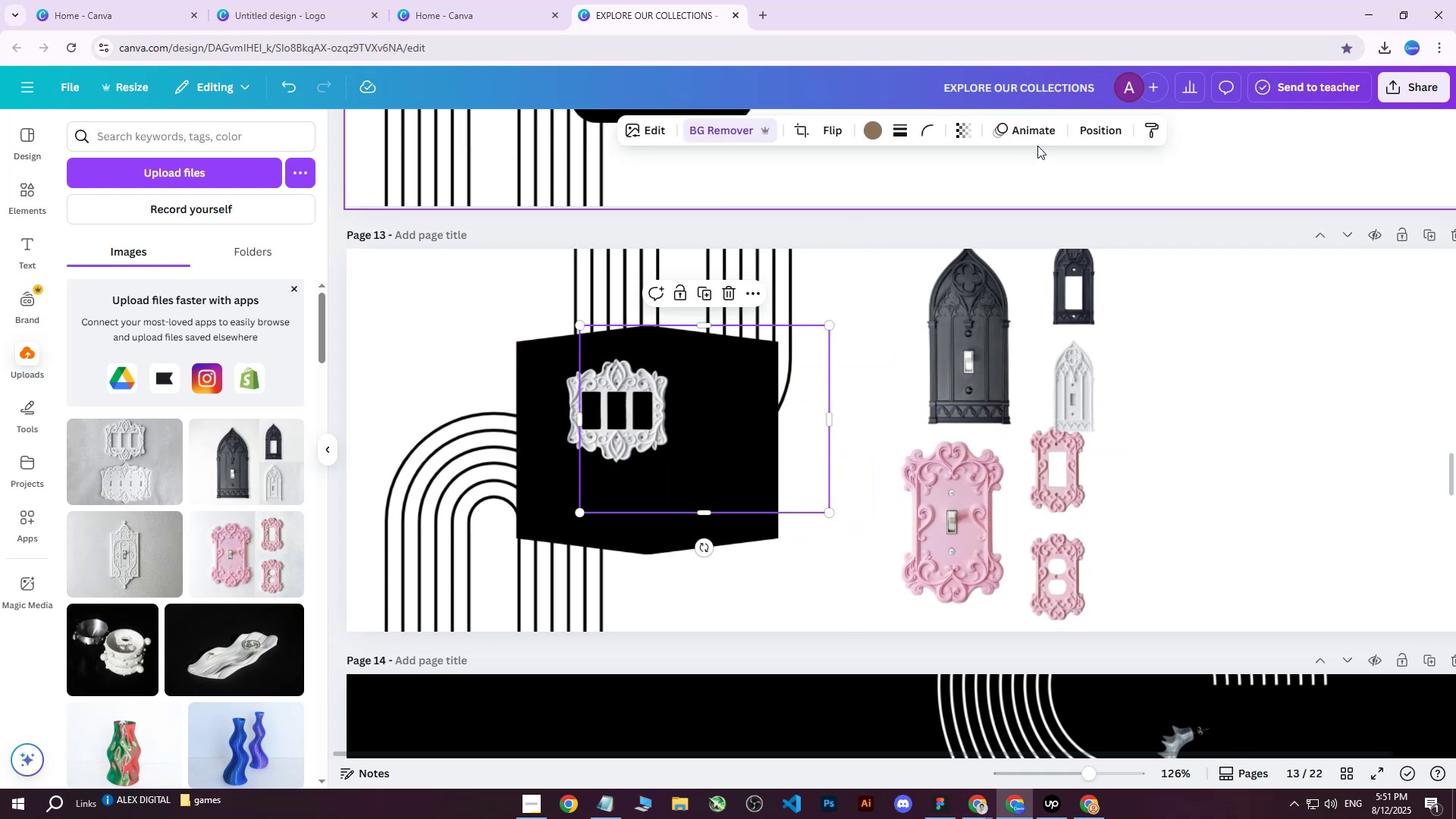 
double_click([1092, 125])
 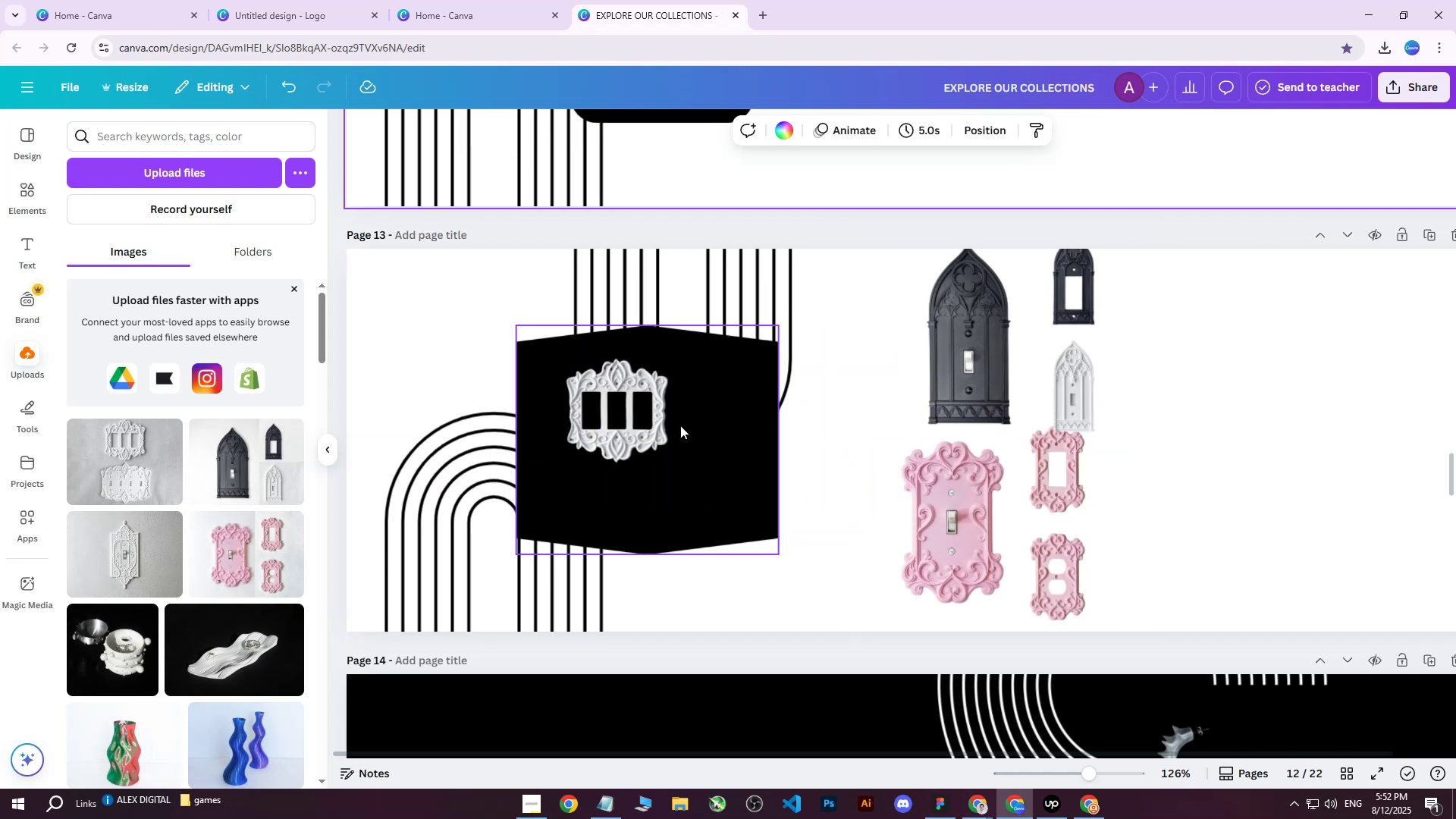 
left_click([647, 449])
 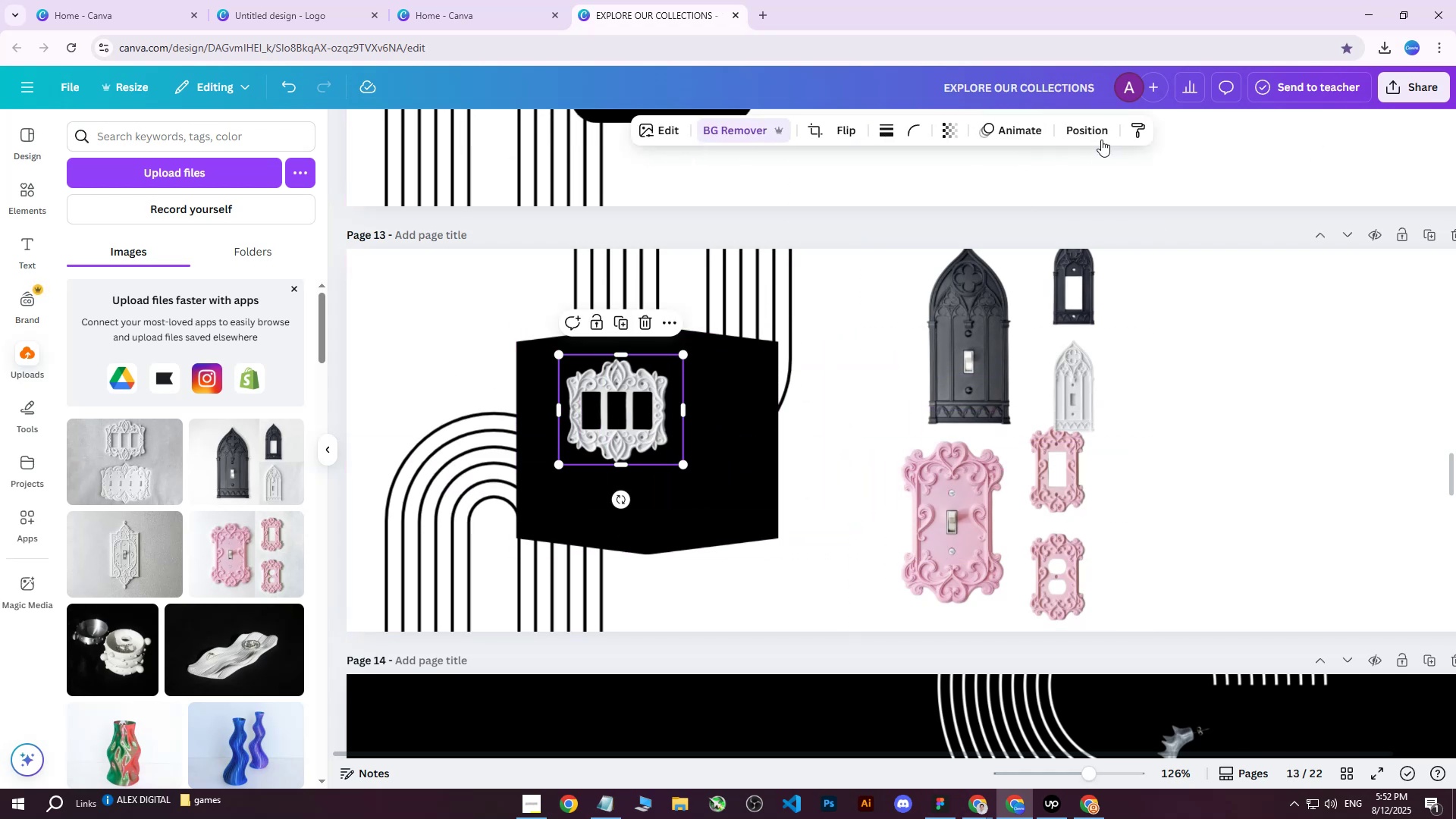 
left_click([1091, 139])
 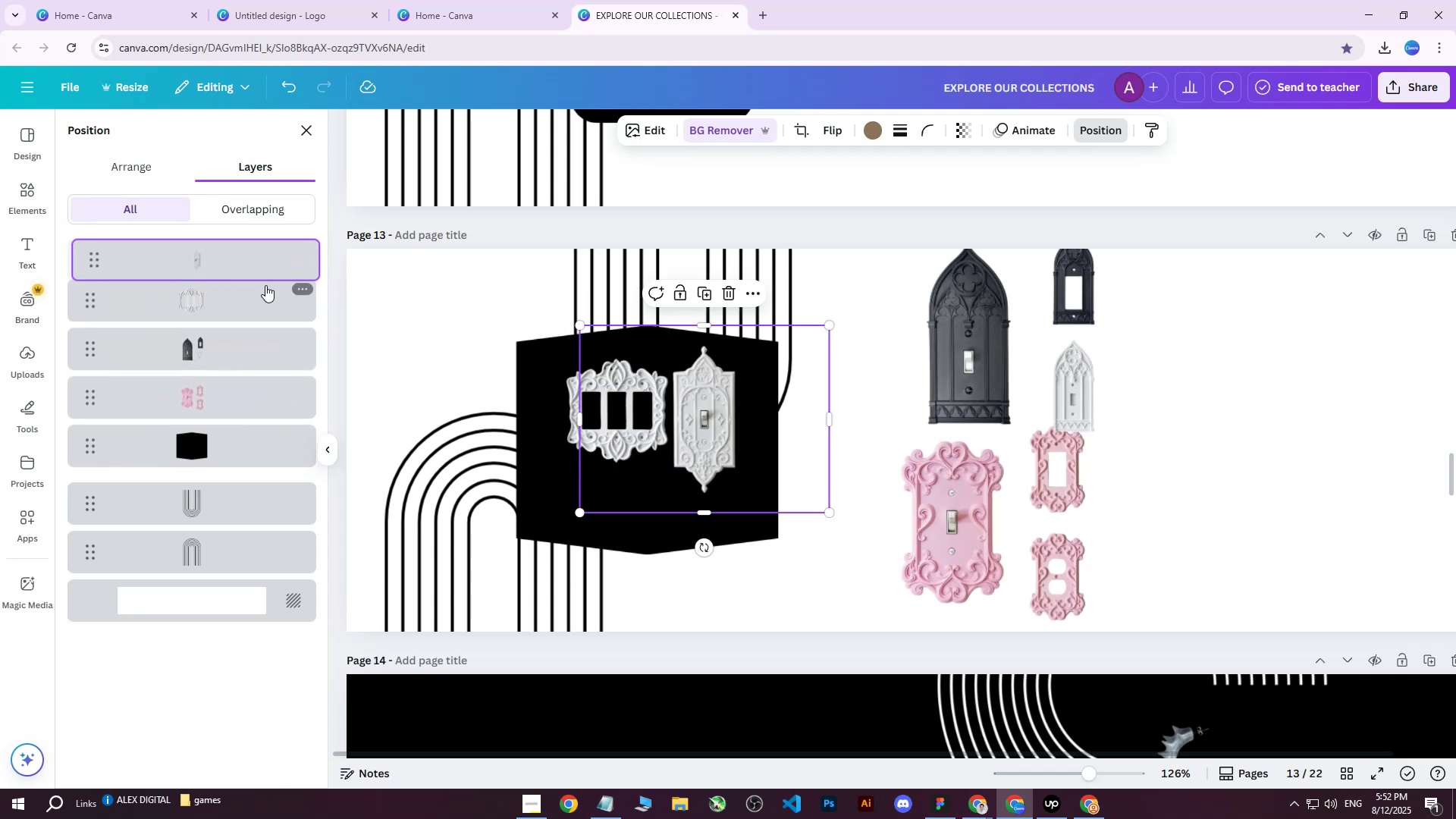 
left_click([563, 412])
 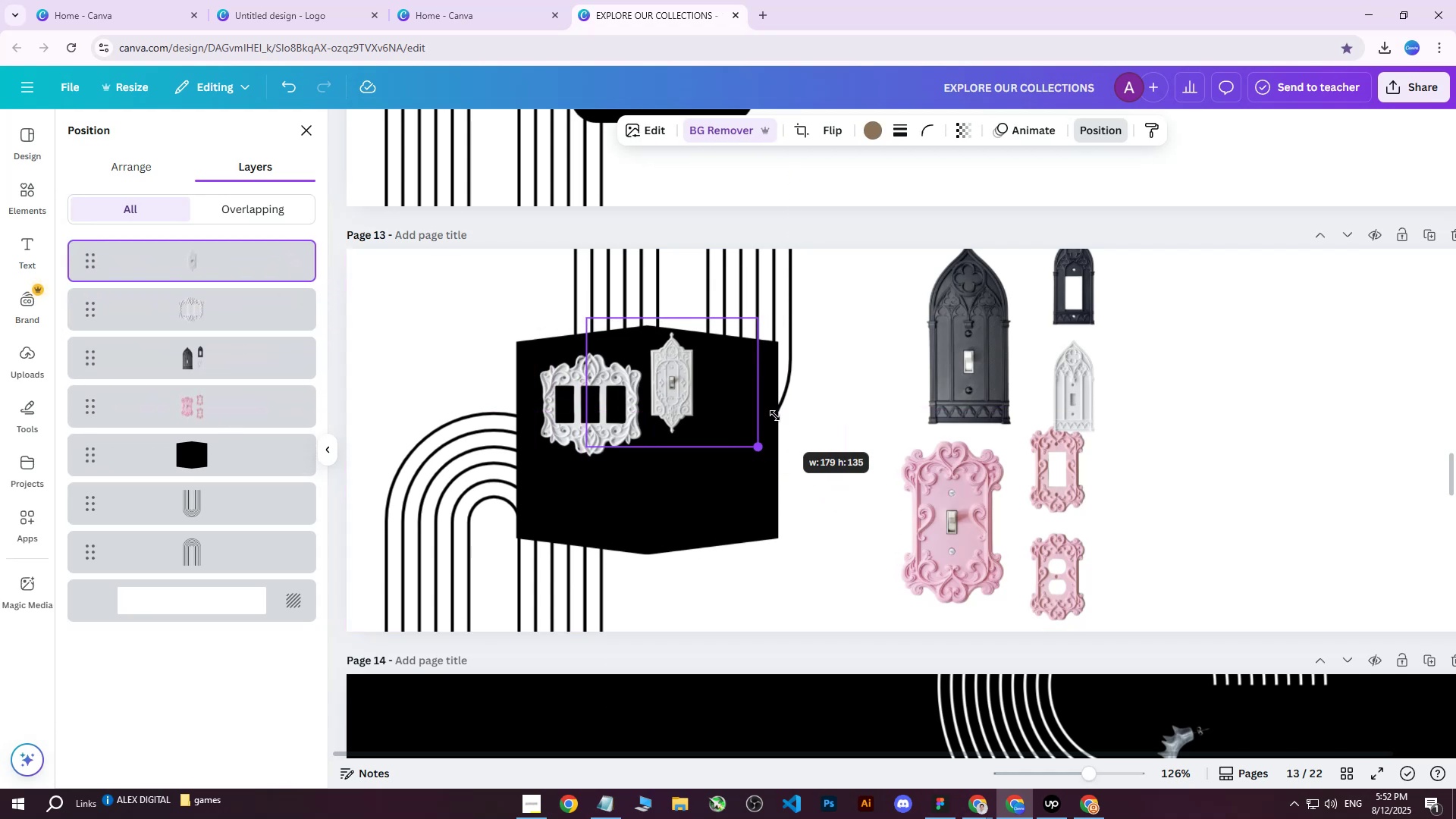 
mouse_move([730, 438])
 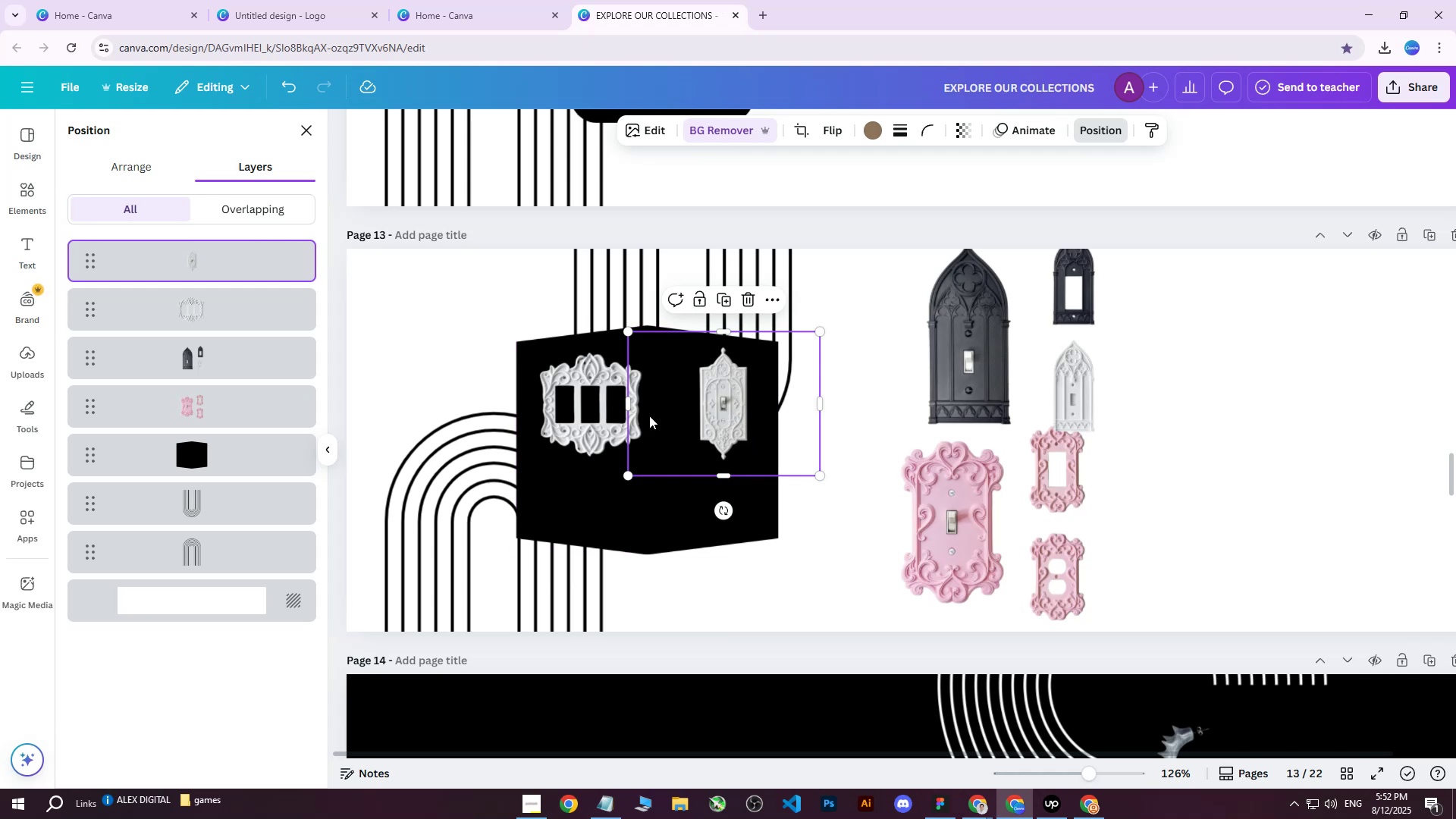 
left_click([419, 522])
 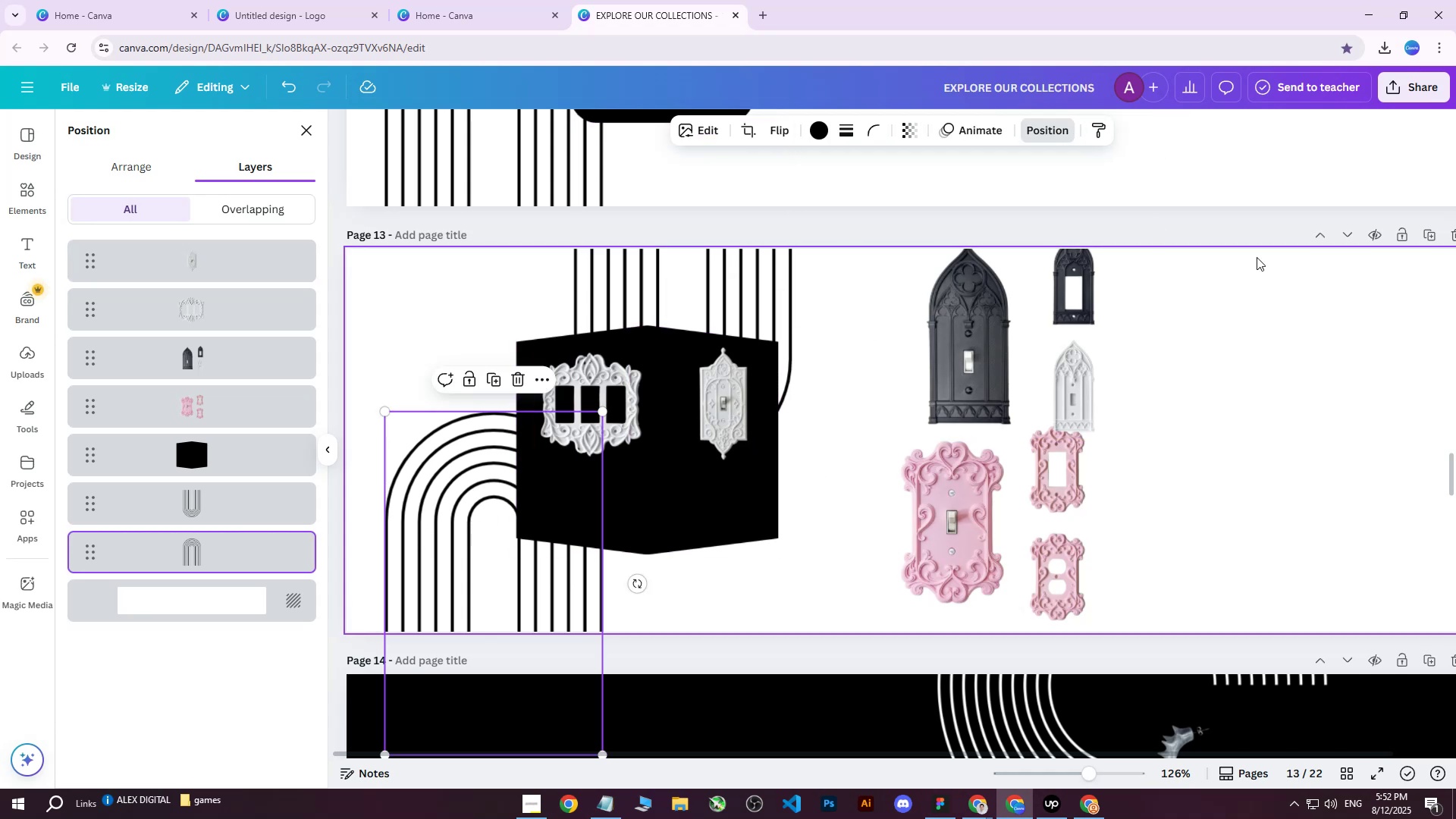 
scroll: coordinate [816, 356], scroll_direction: none, amount: 0.0
 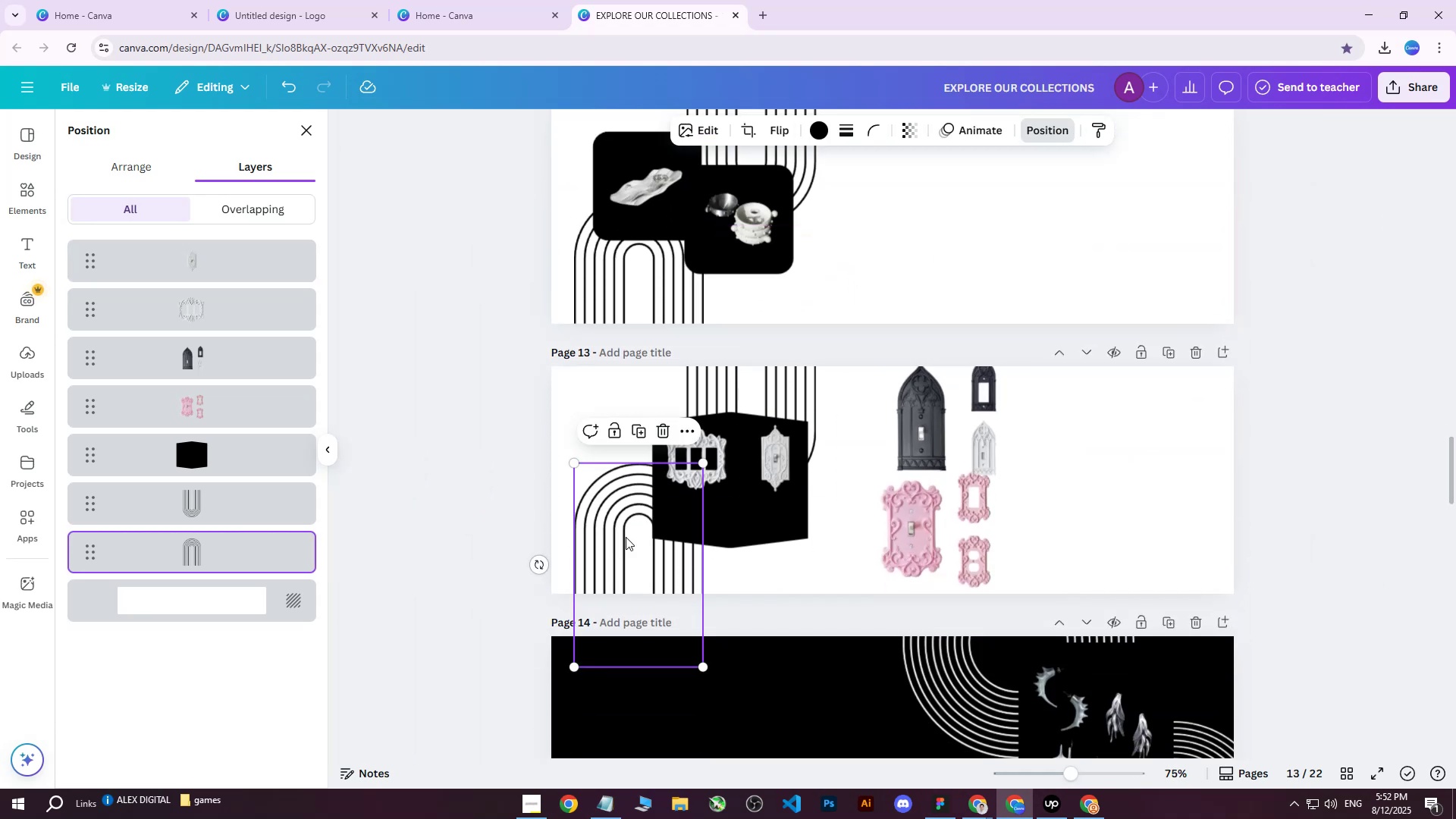 
hold_key(key=ControlLeft, duration=0.4)
 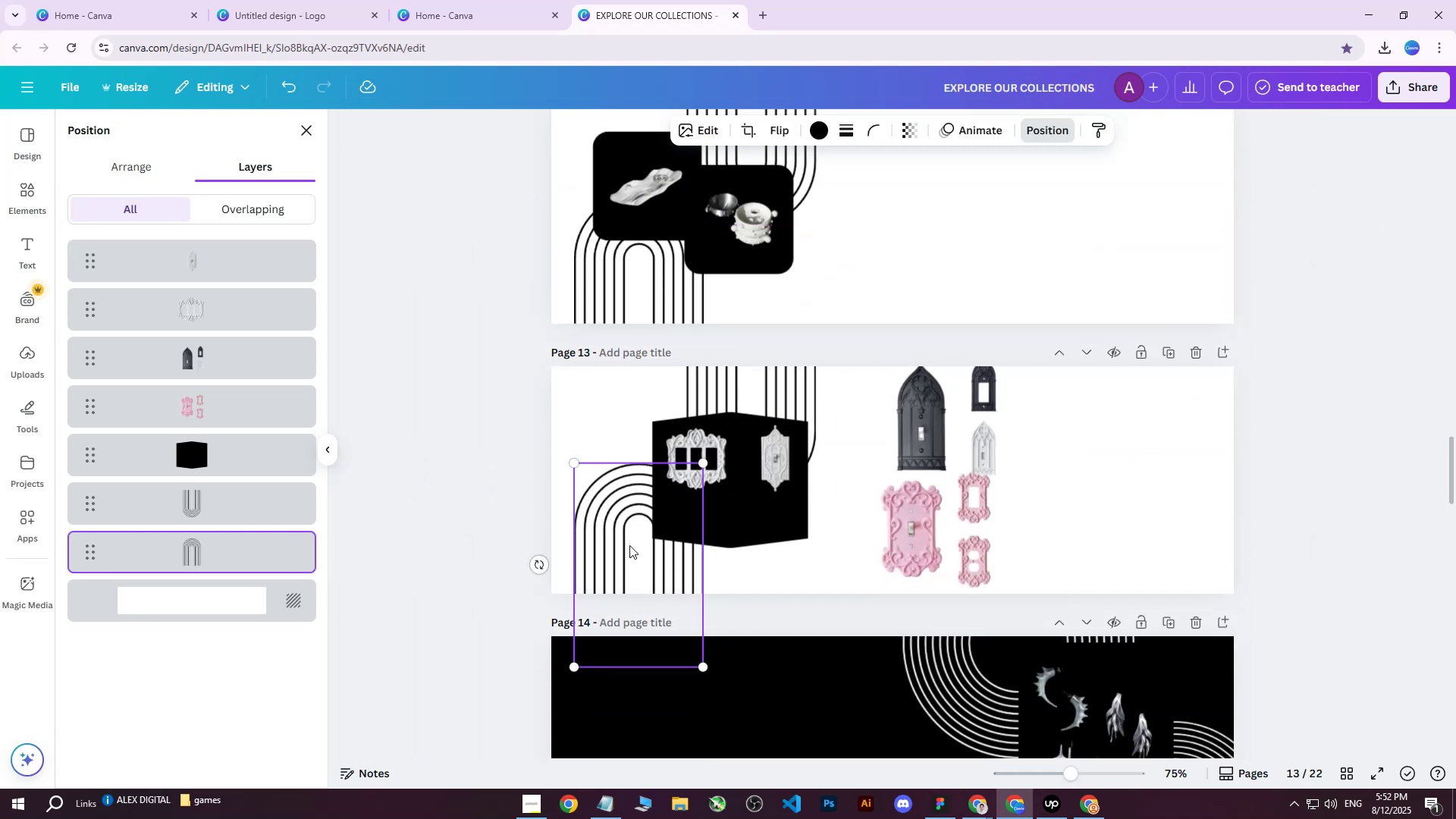 
key(Delete)
 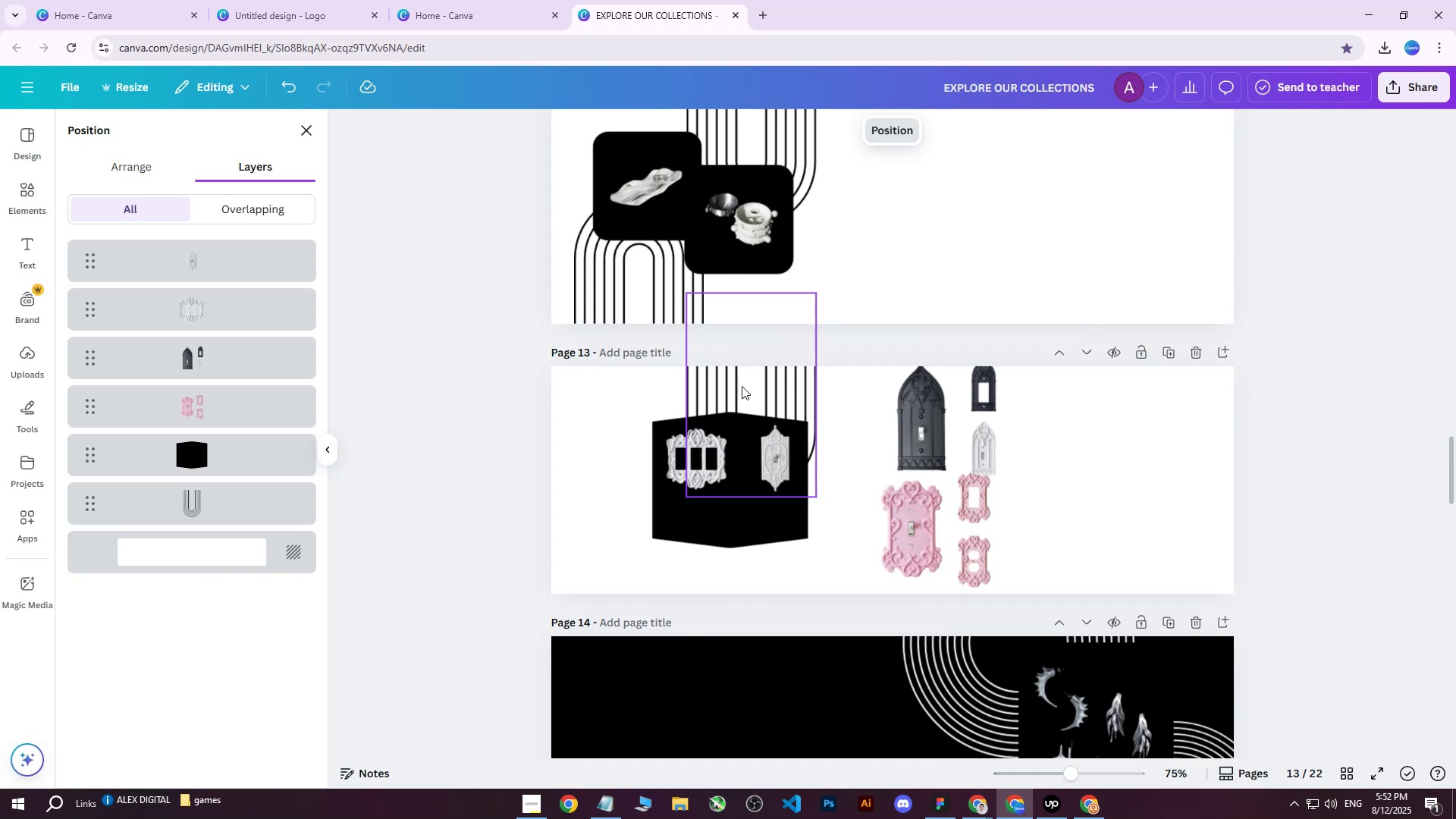 
left_click([742, 386])
 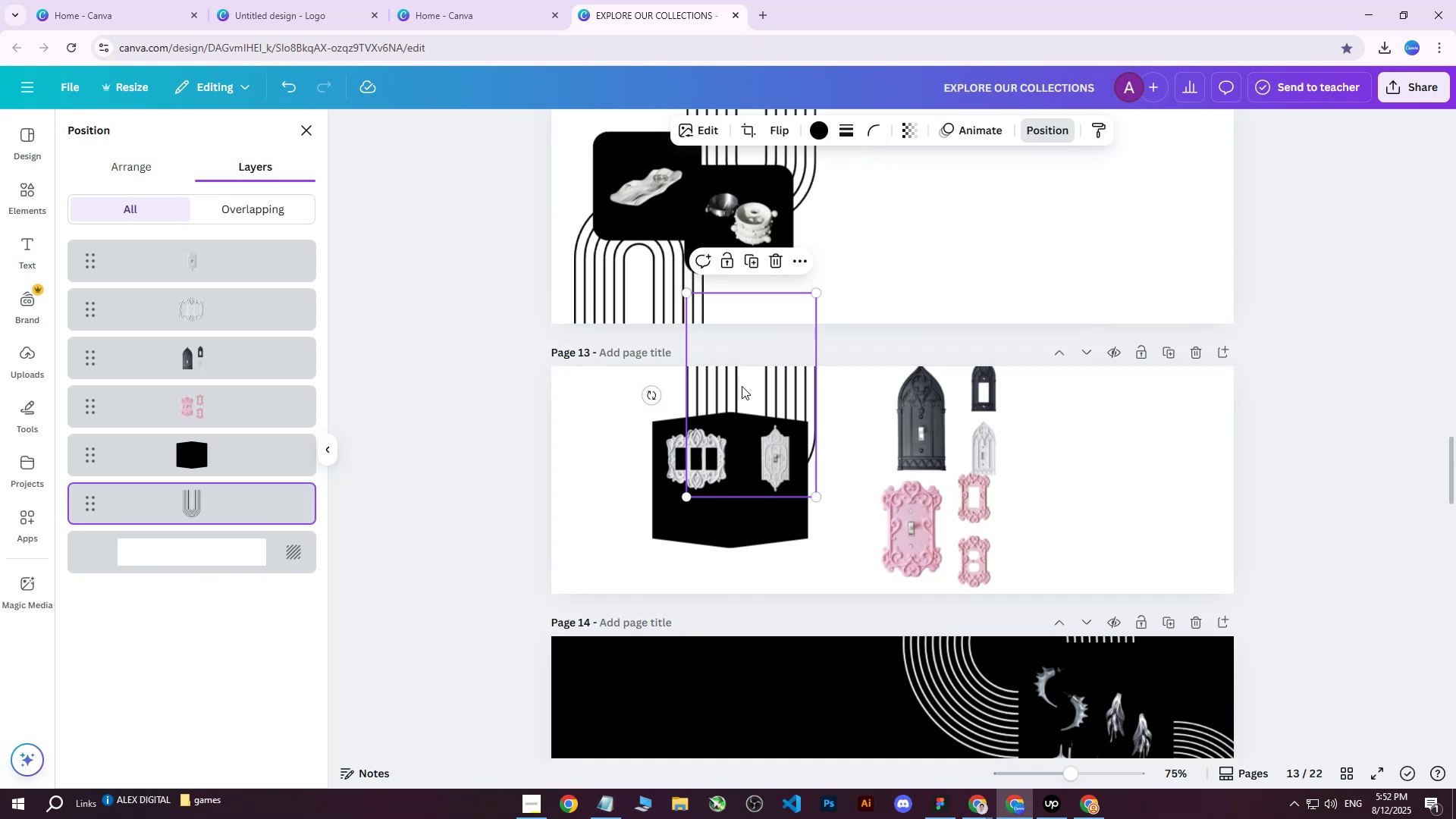 
key(Delete)
 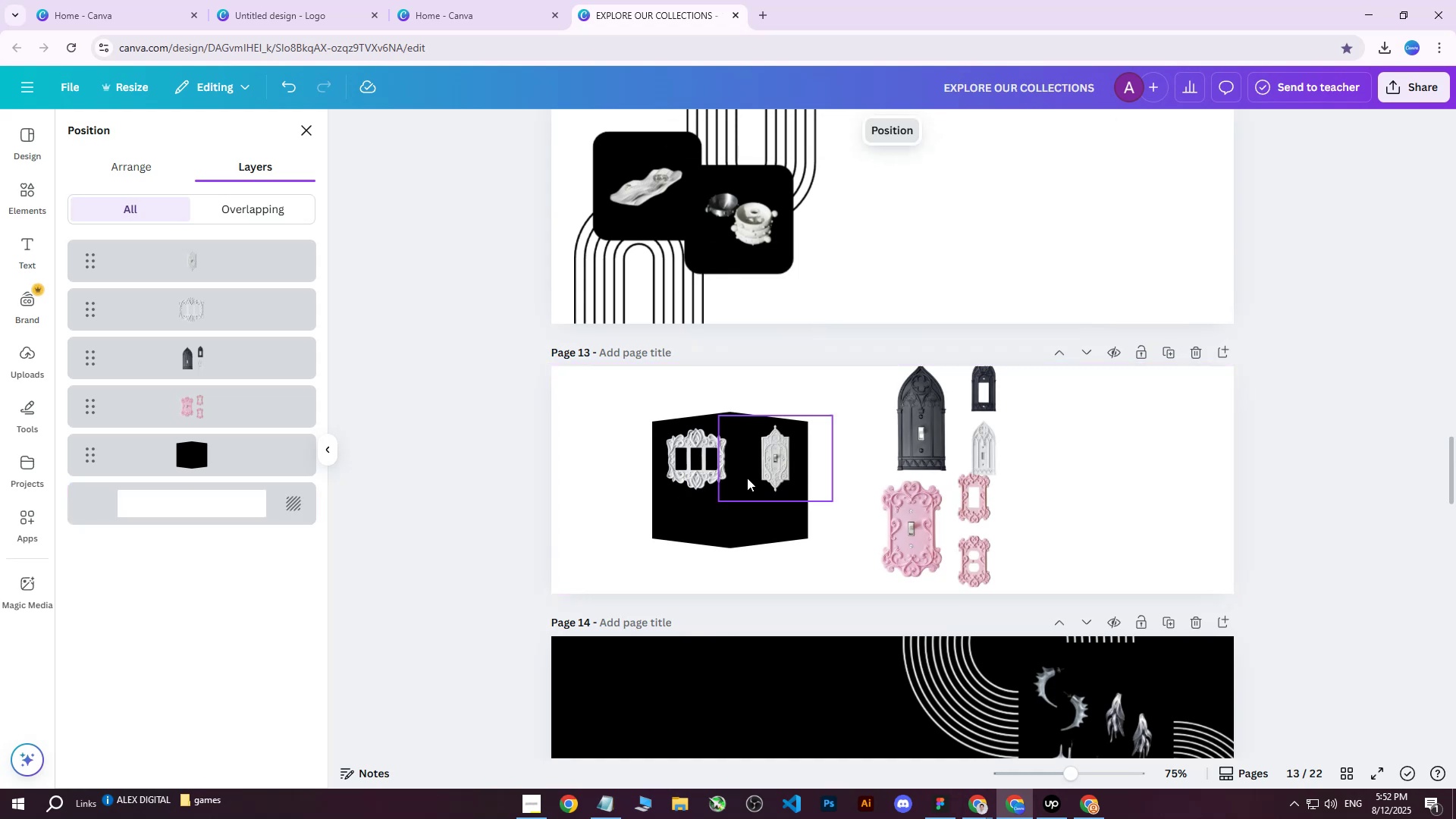 
left_click([750, 502])
 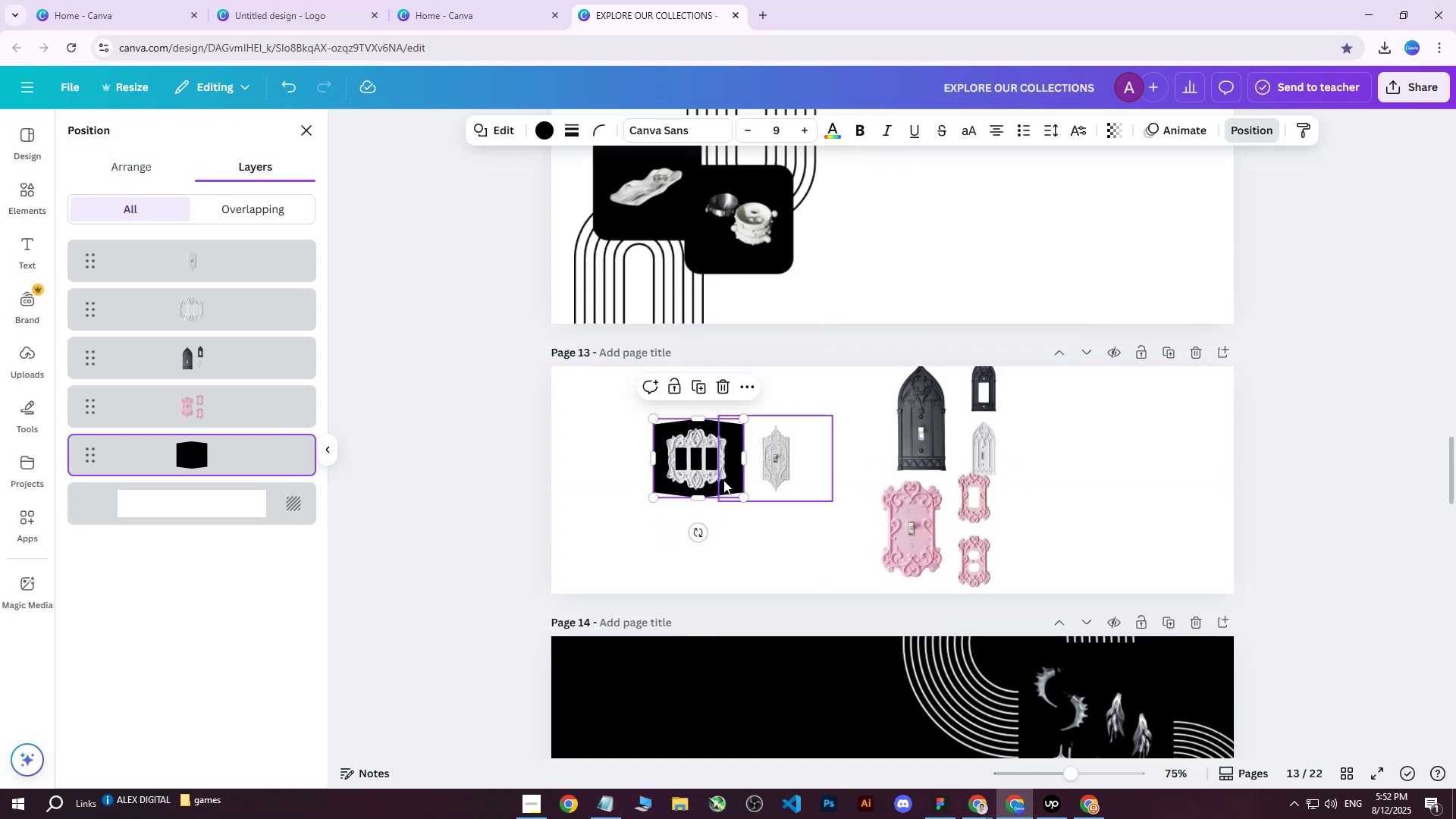 
wait(11.88)
 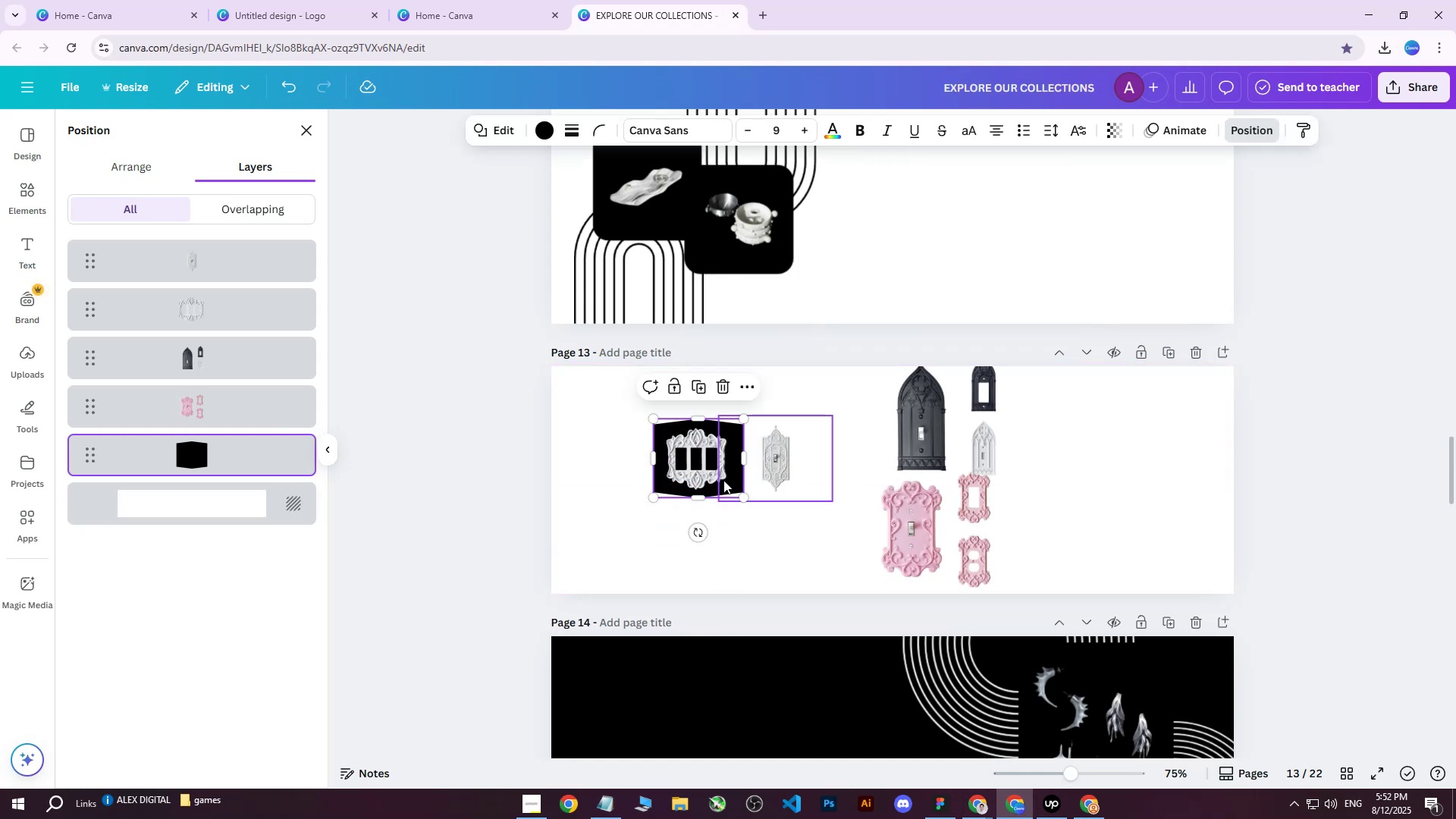 
hold_key(key=ControlLeft, duration=0.33)
scroll: coordinate [833, 464], scroll_direction: up, amount: 2.0
 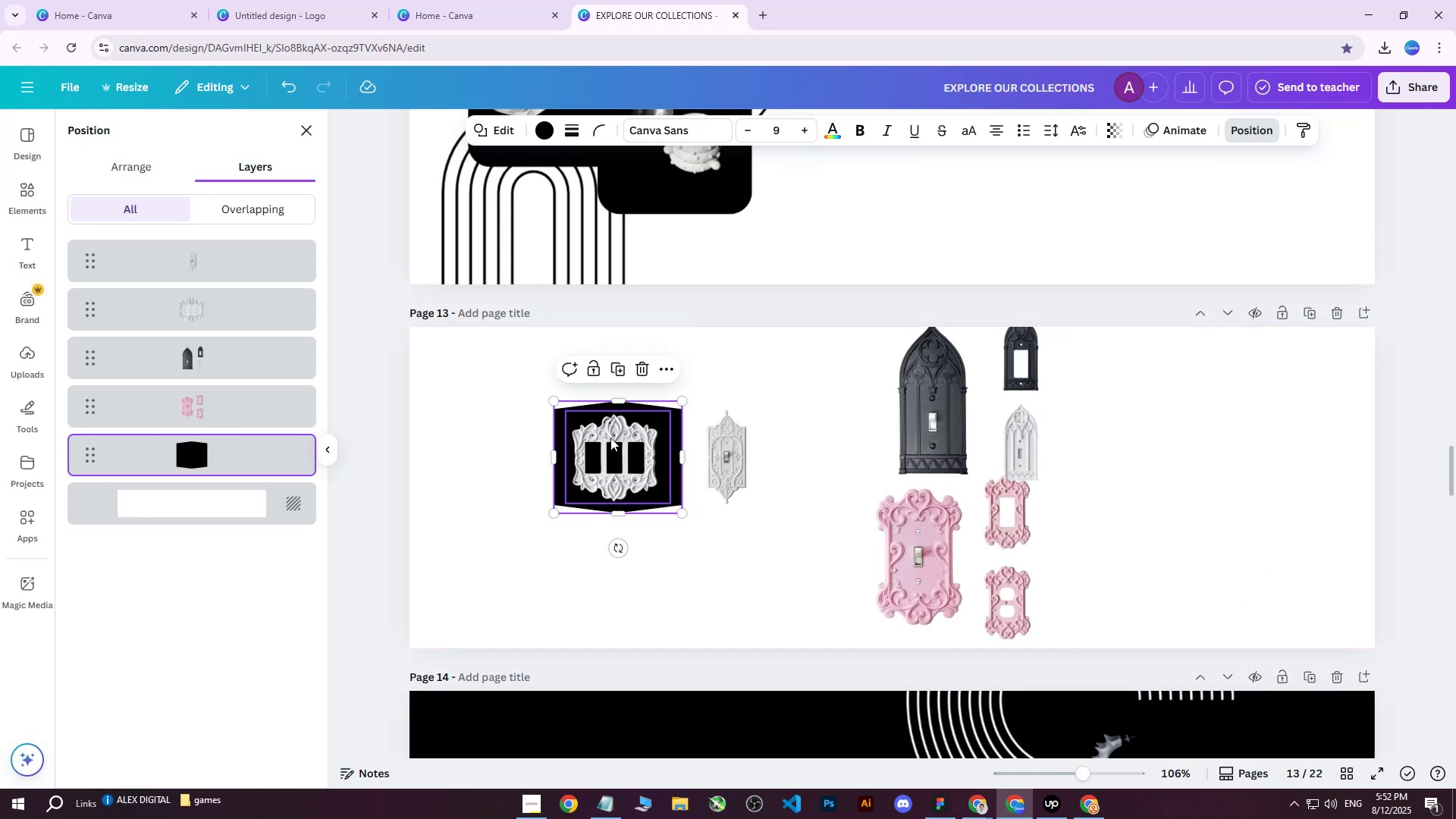 
left_click([610, 438])
 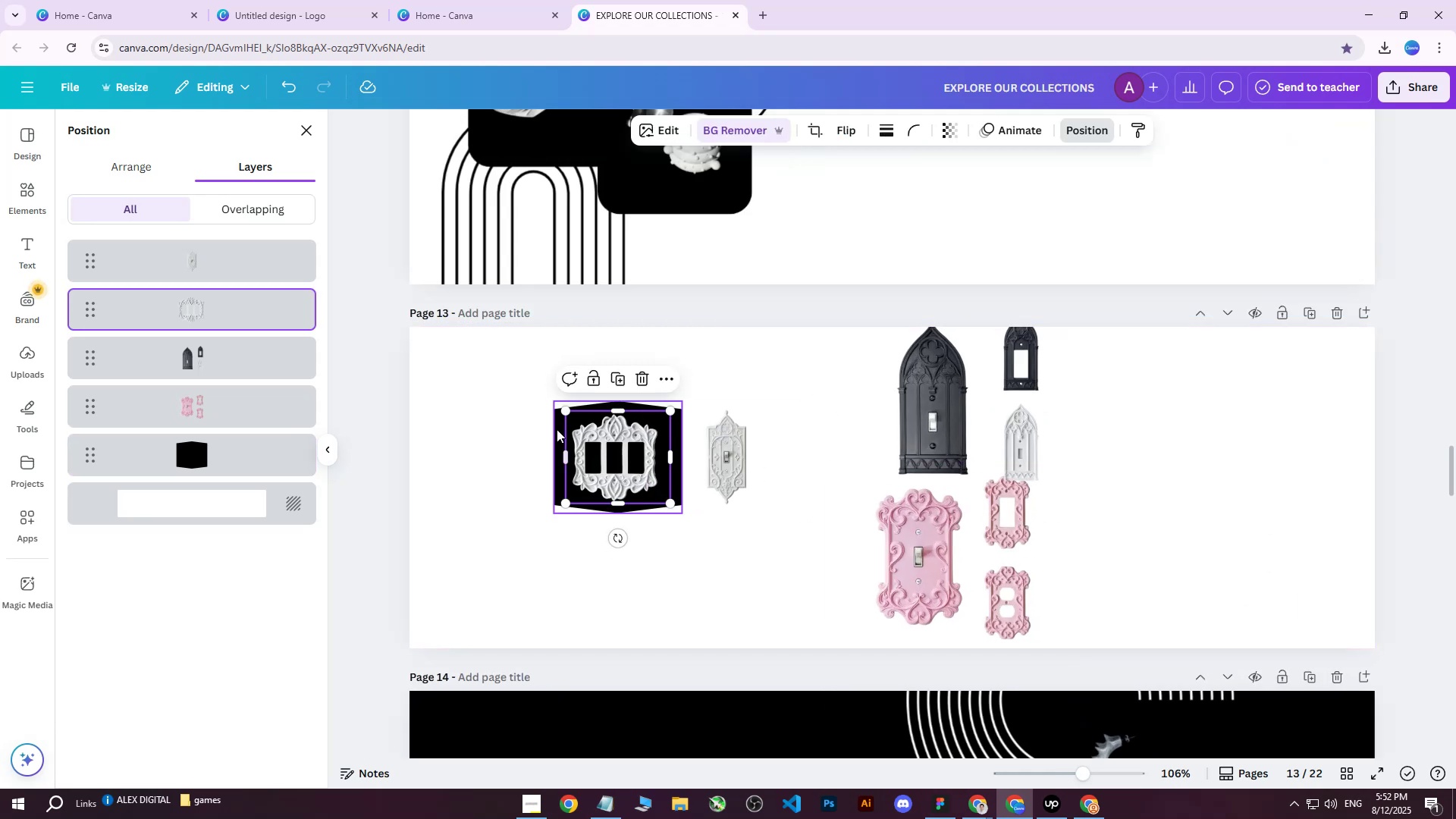 
left_click([557, 429])
 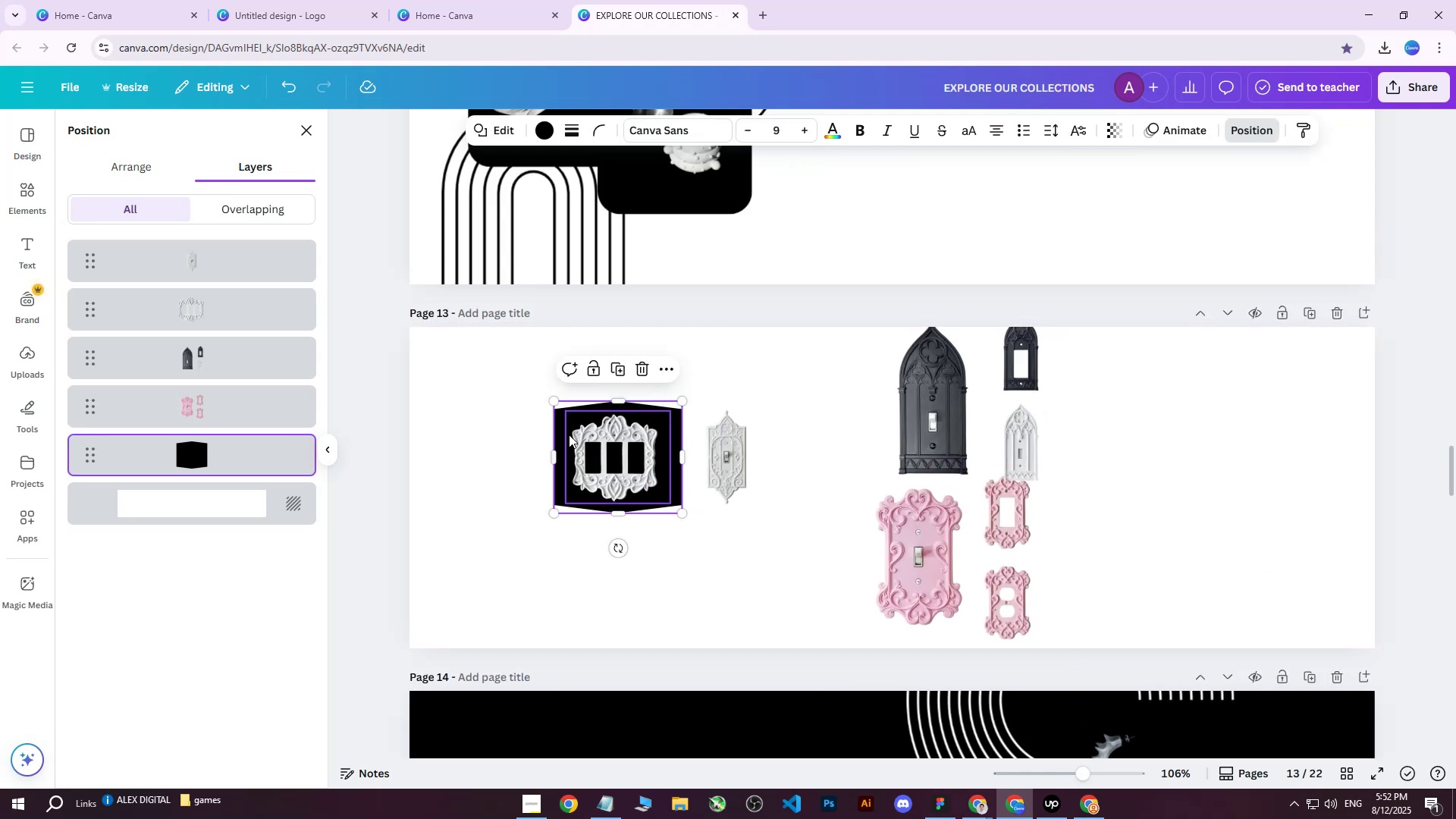 
key(Control+ControlLeft)
 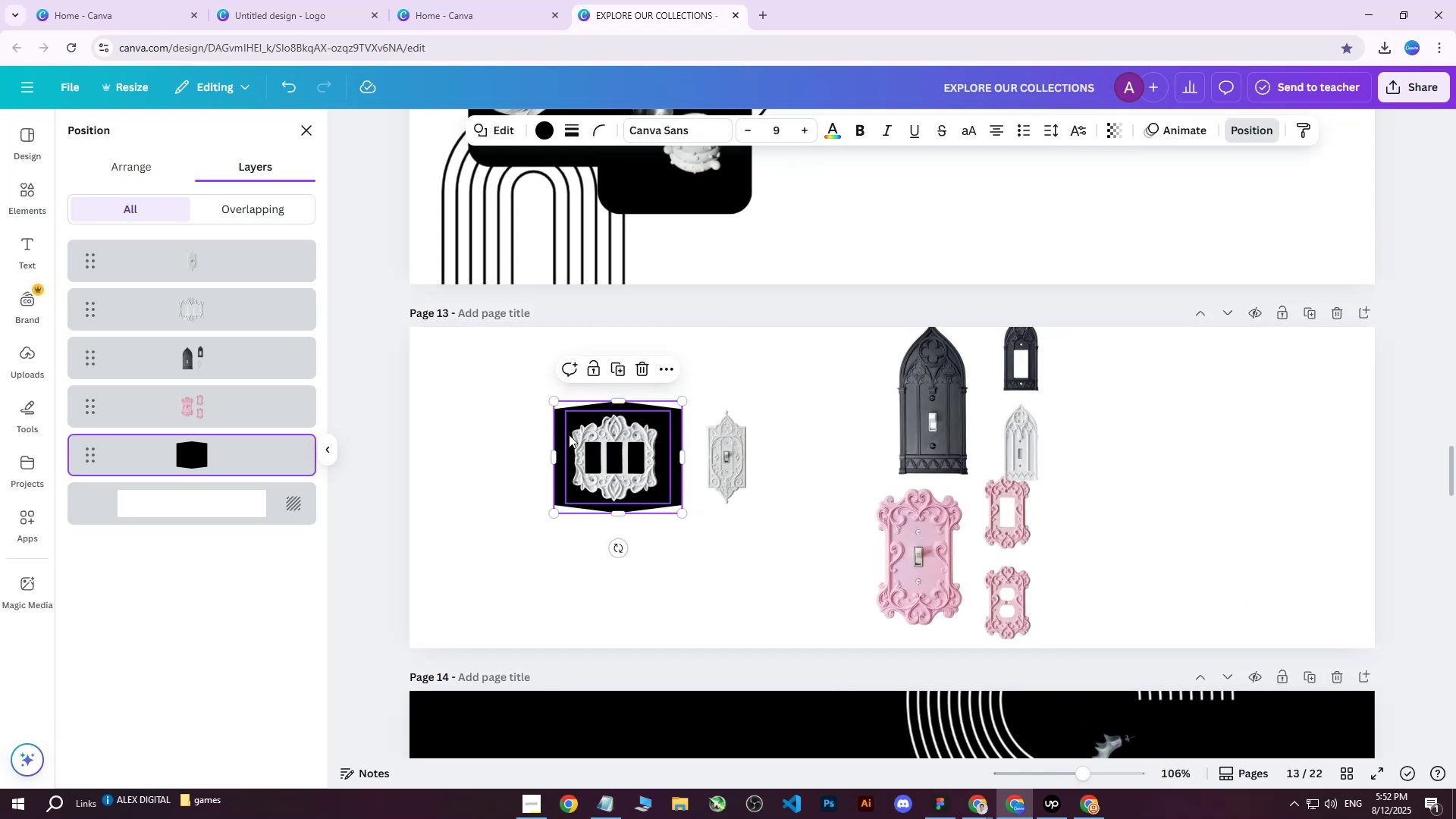 
key(Control+D)
 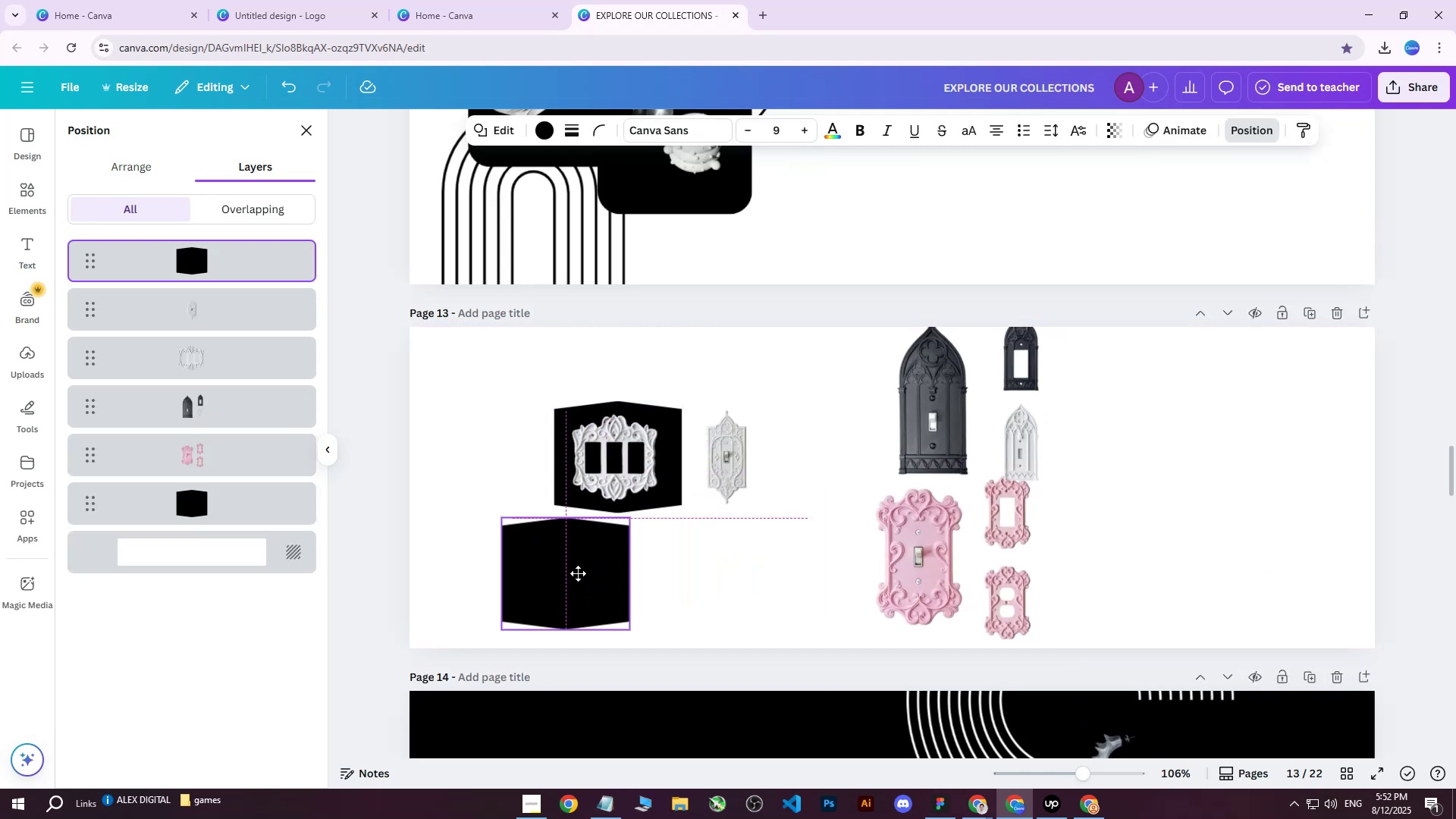 
key(Control+D)
 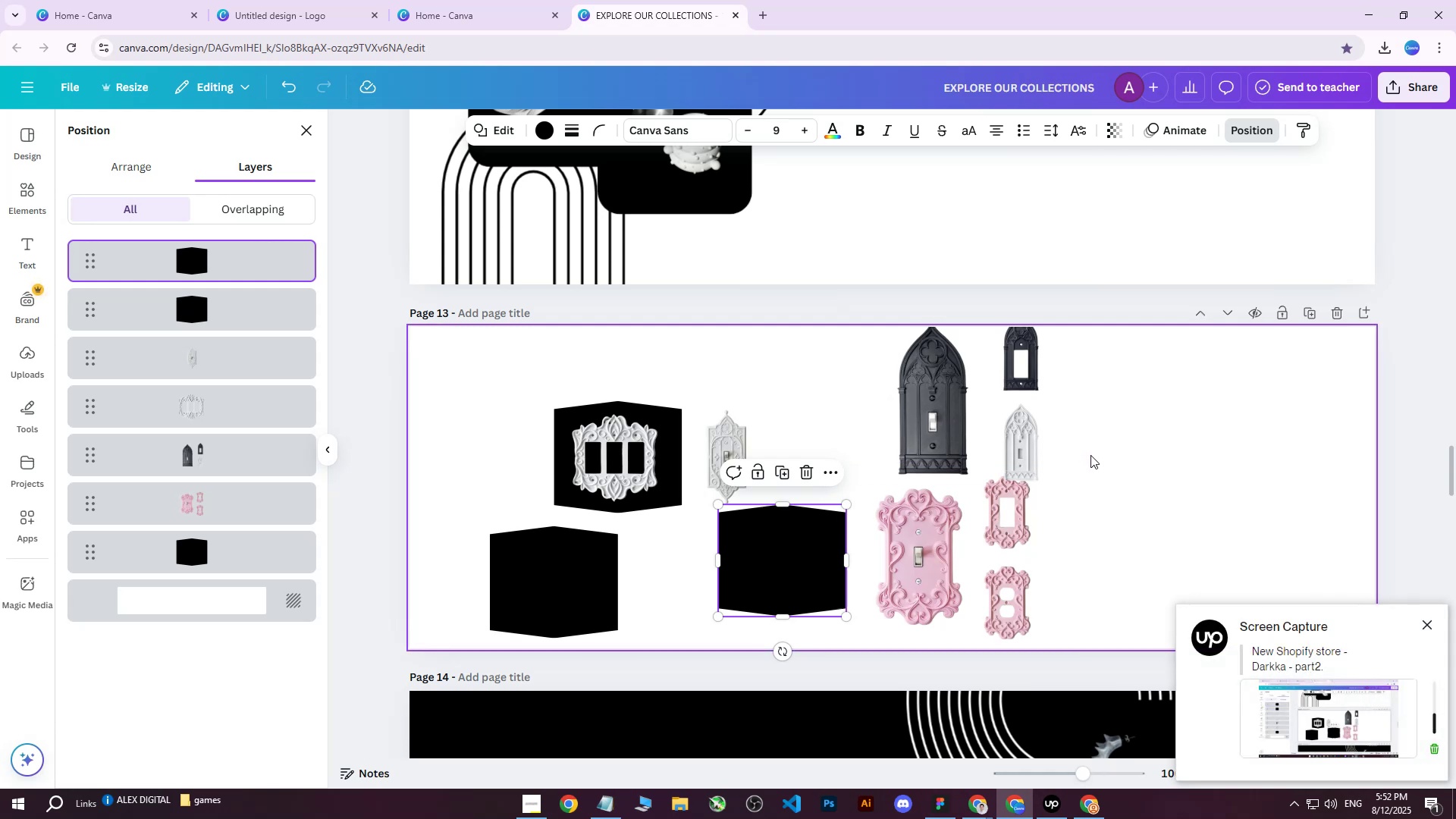 
wait(13.39)
 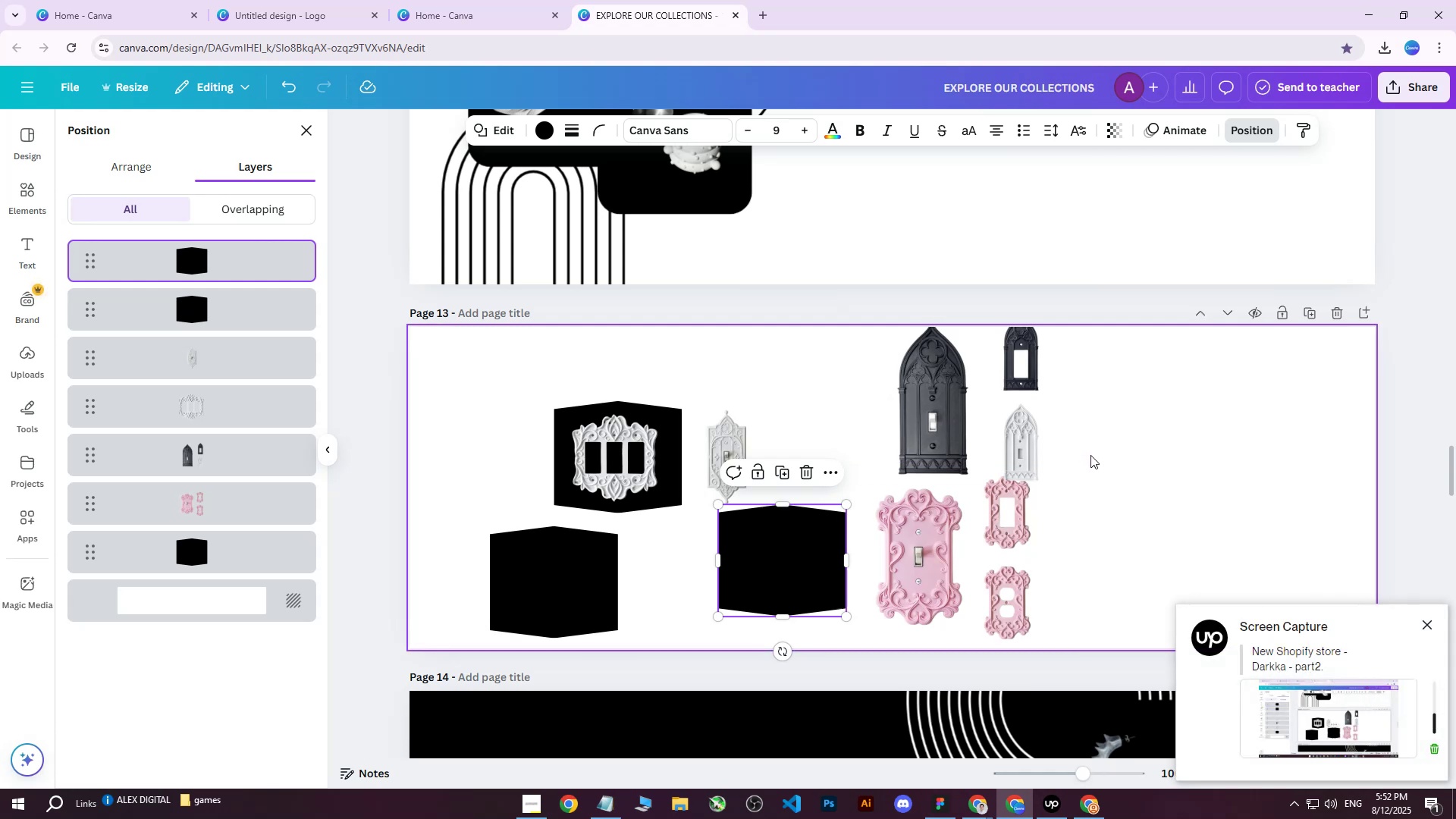 
left_click([930, 559])
 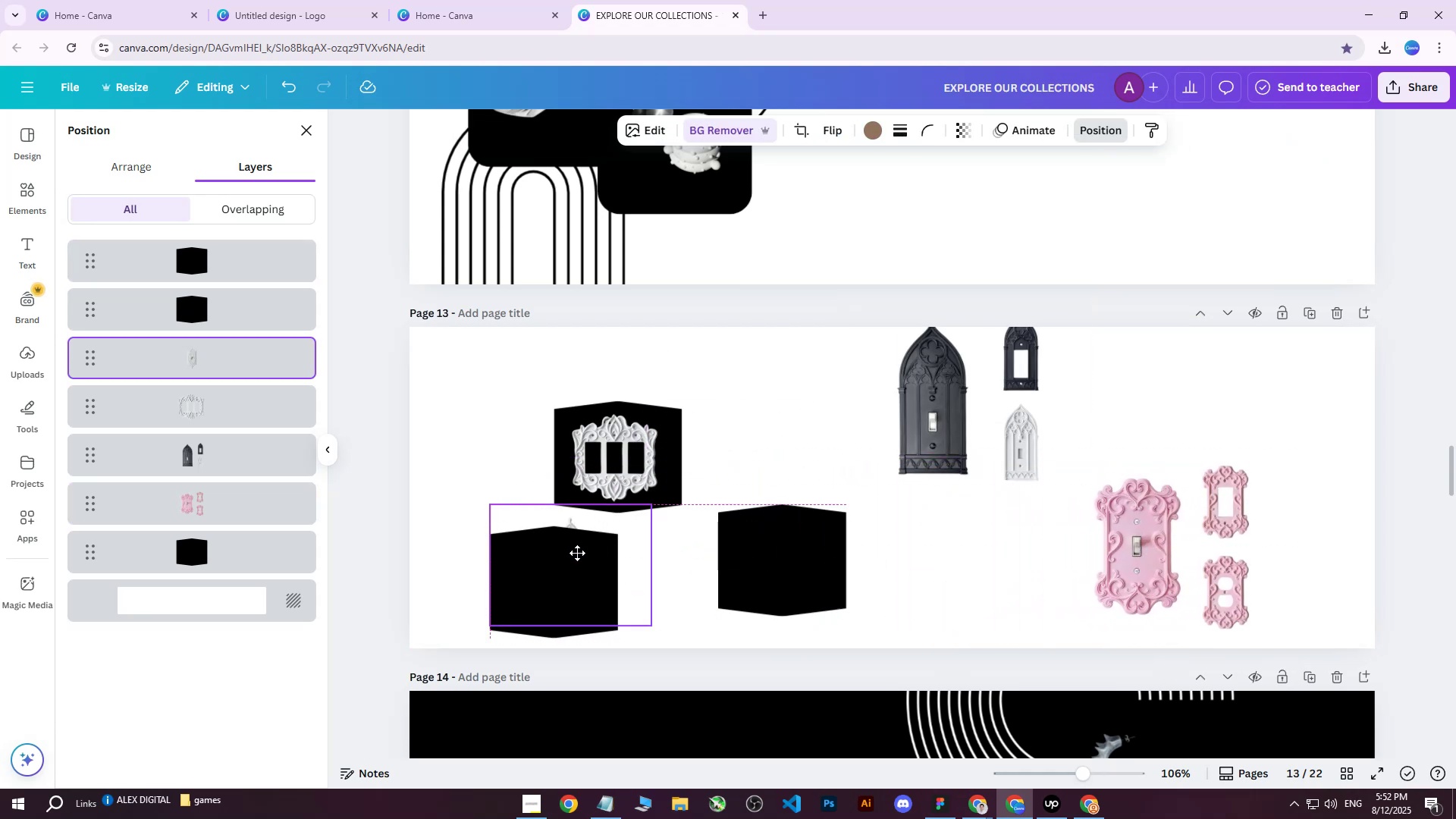 
wait(5.38)
 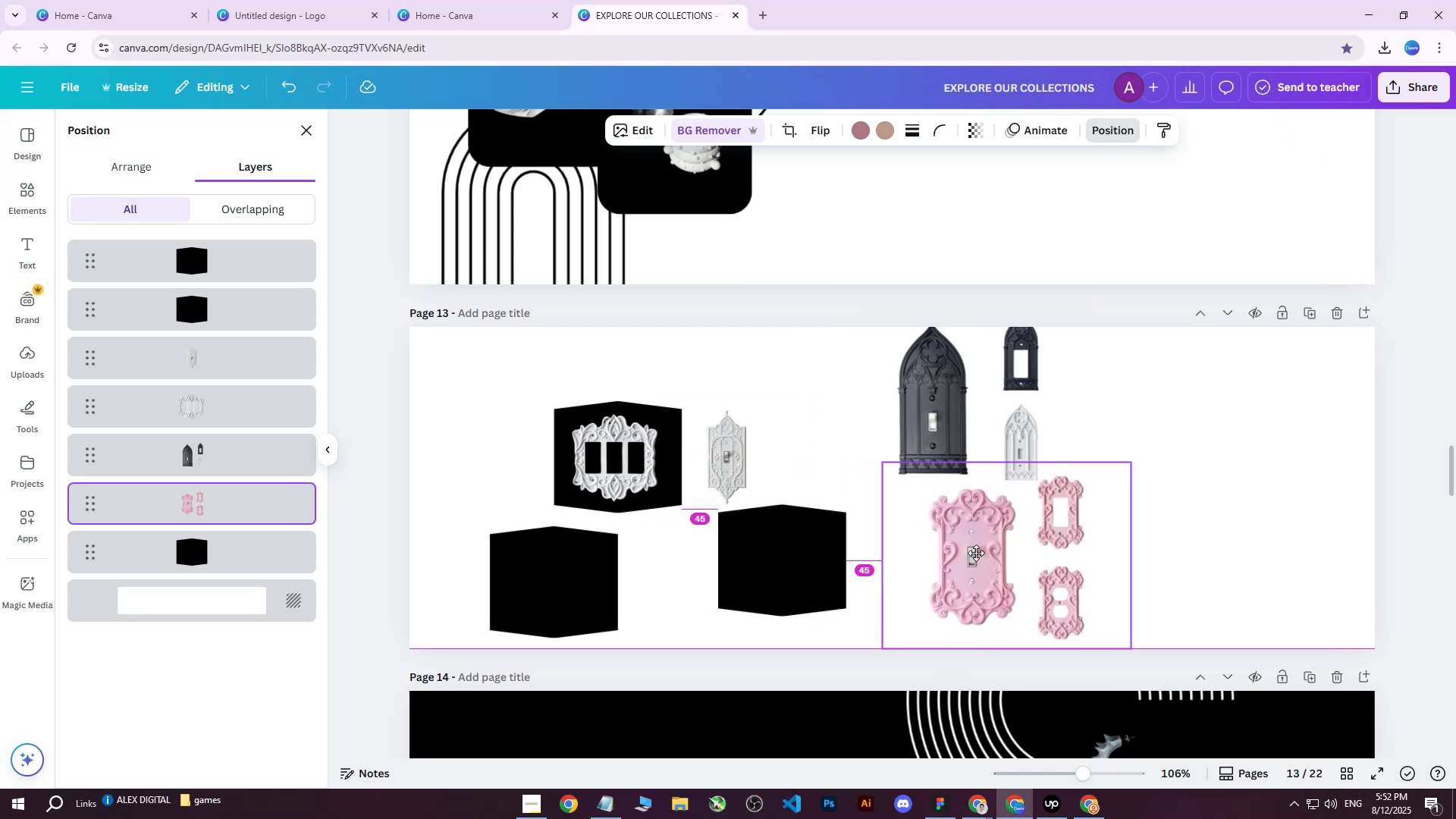 
left_click([1026, 438])
 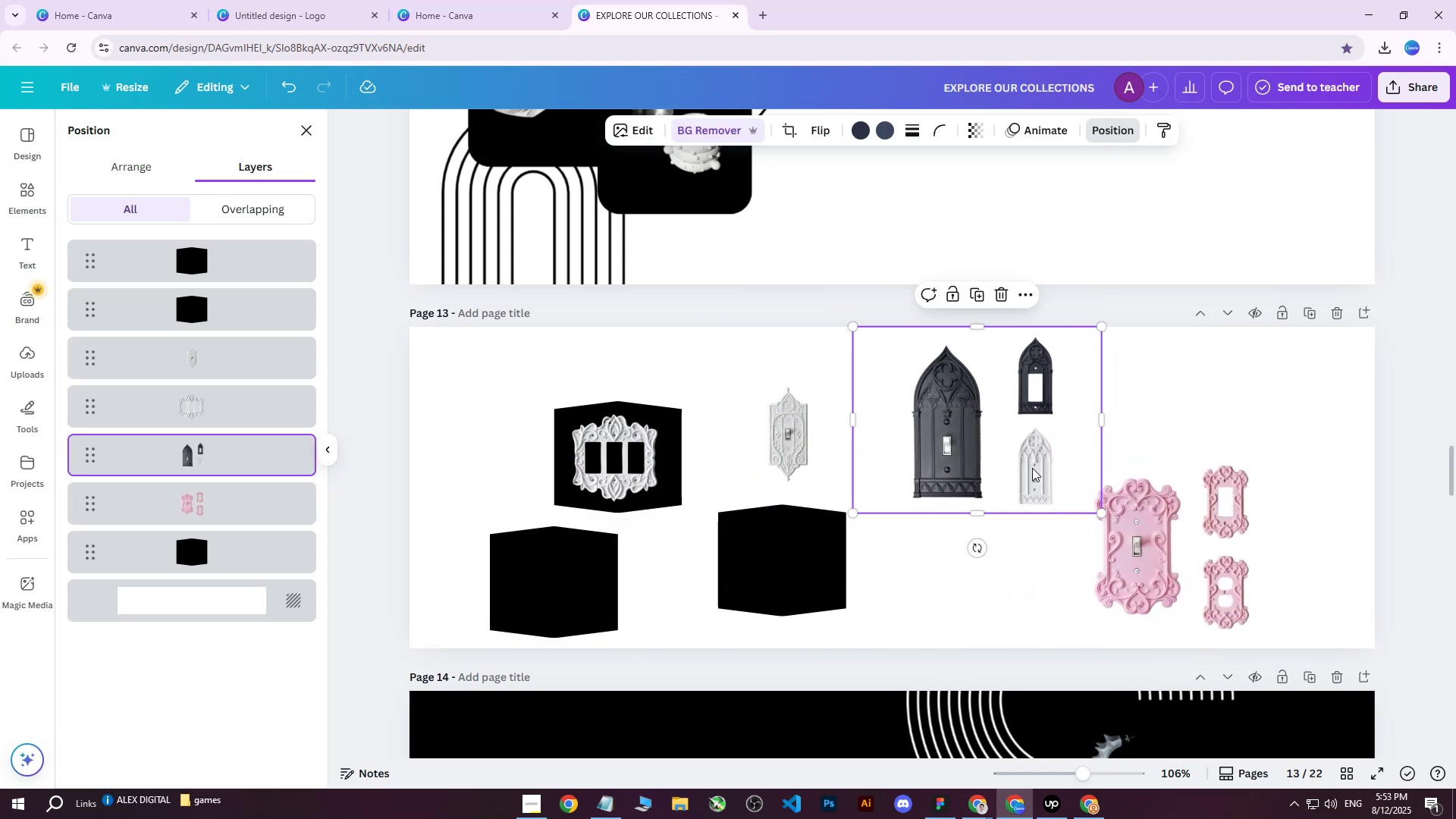 
double_click([1031, 467])
 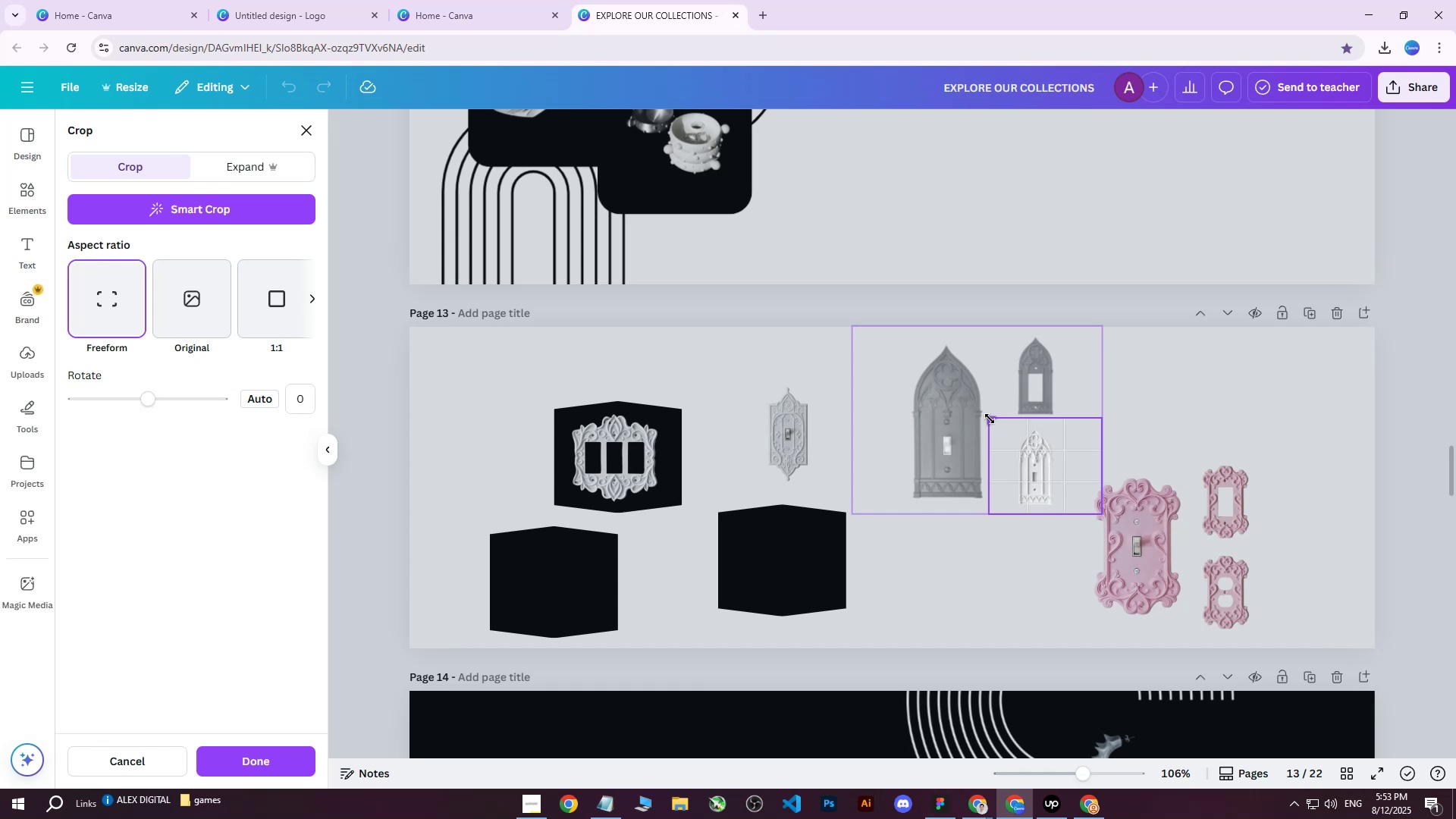 
left_click([1188, 412])
 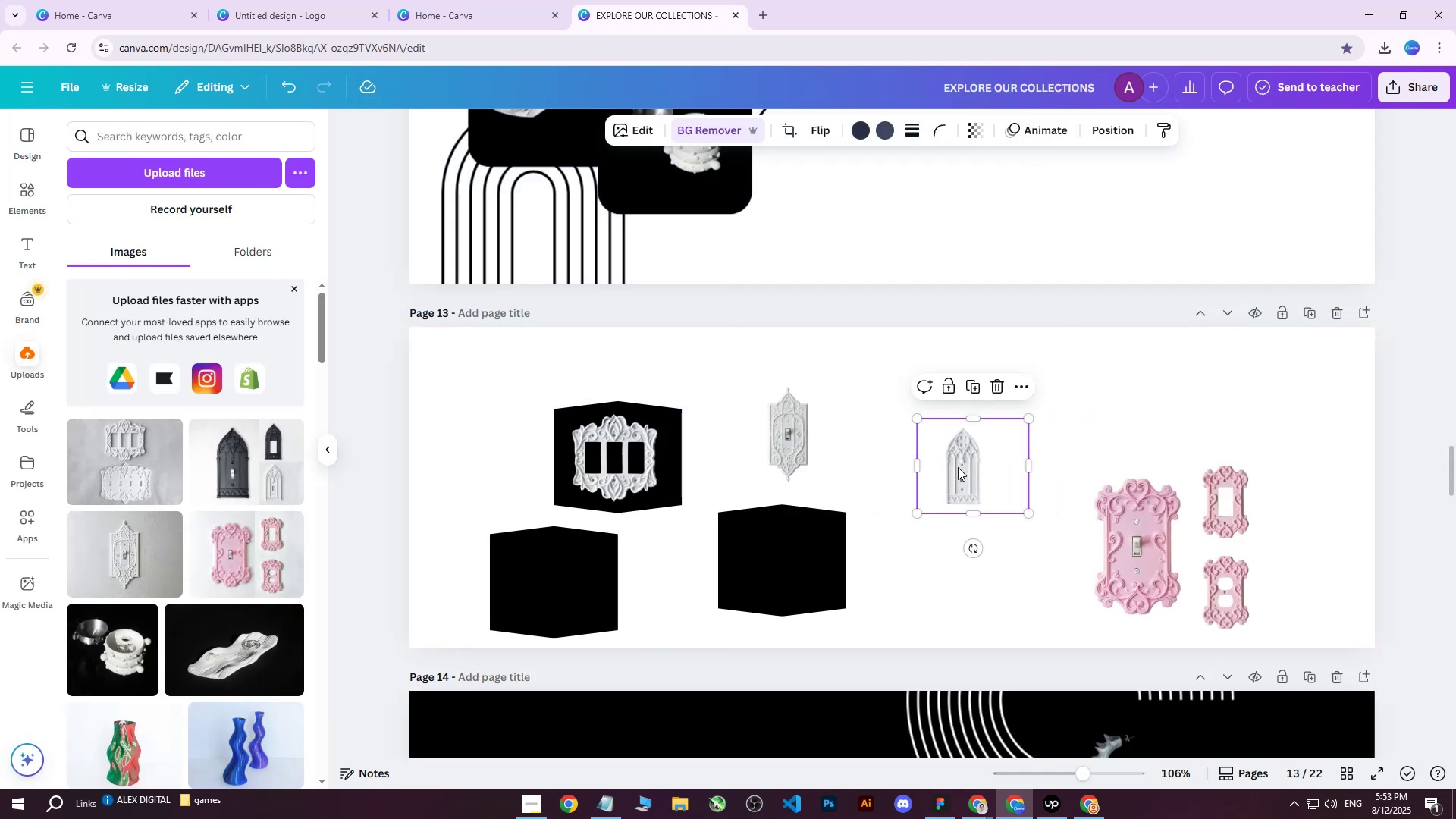 
hold_key(key=ControlLeft, duration=1.36)
scroll: coordinate [988, 489], scroll_direction: up, amount: 7.0
 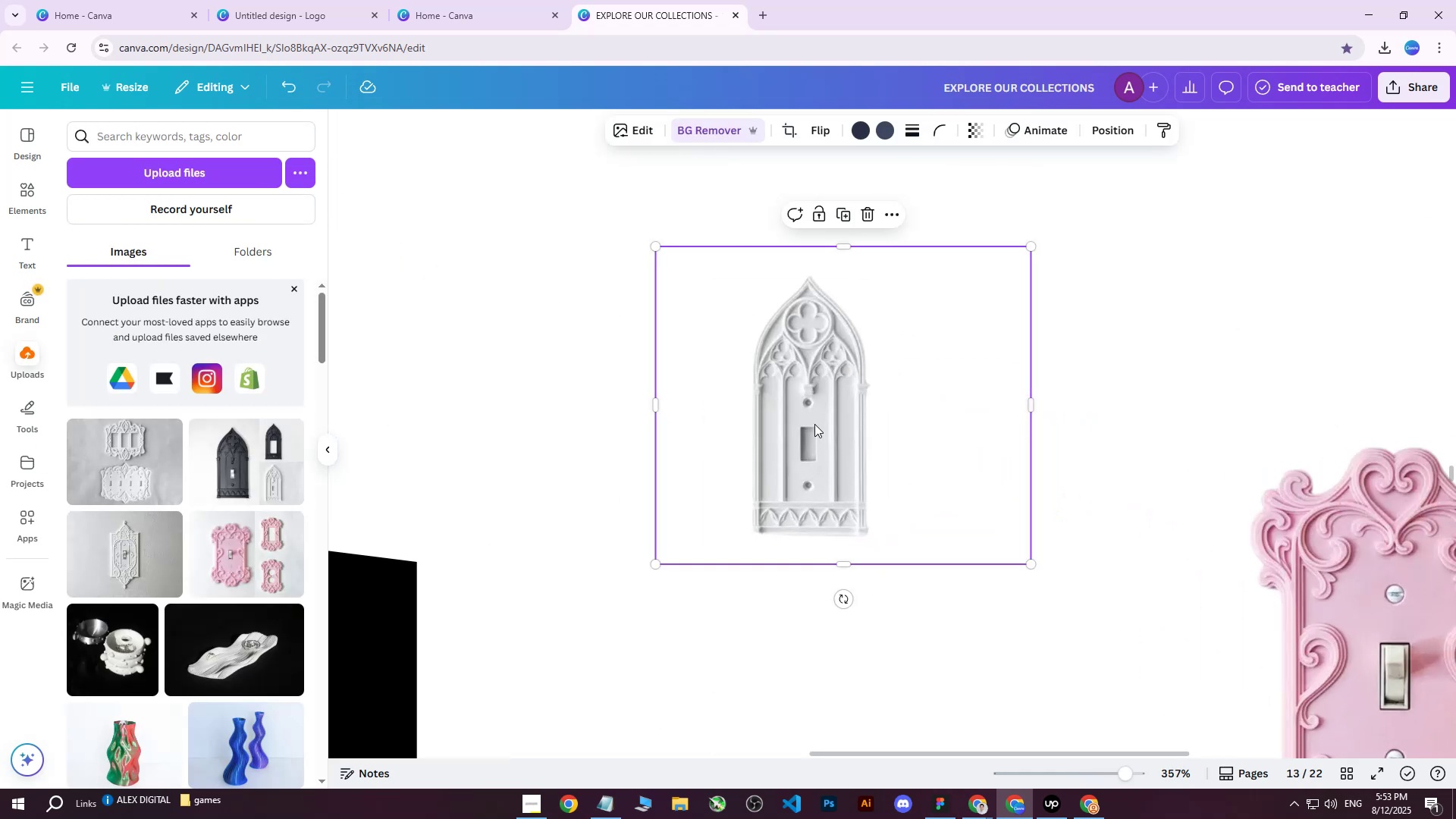 
scroll: coordinate [814, 424], scroll_direction: down, amount: 5.0
 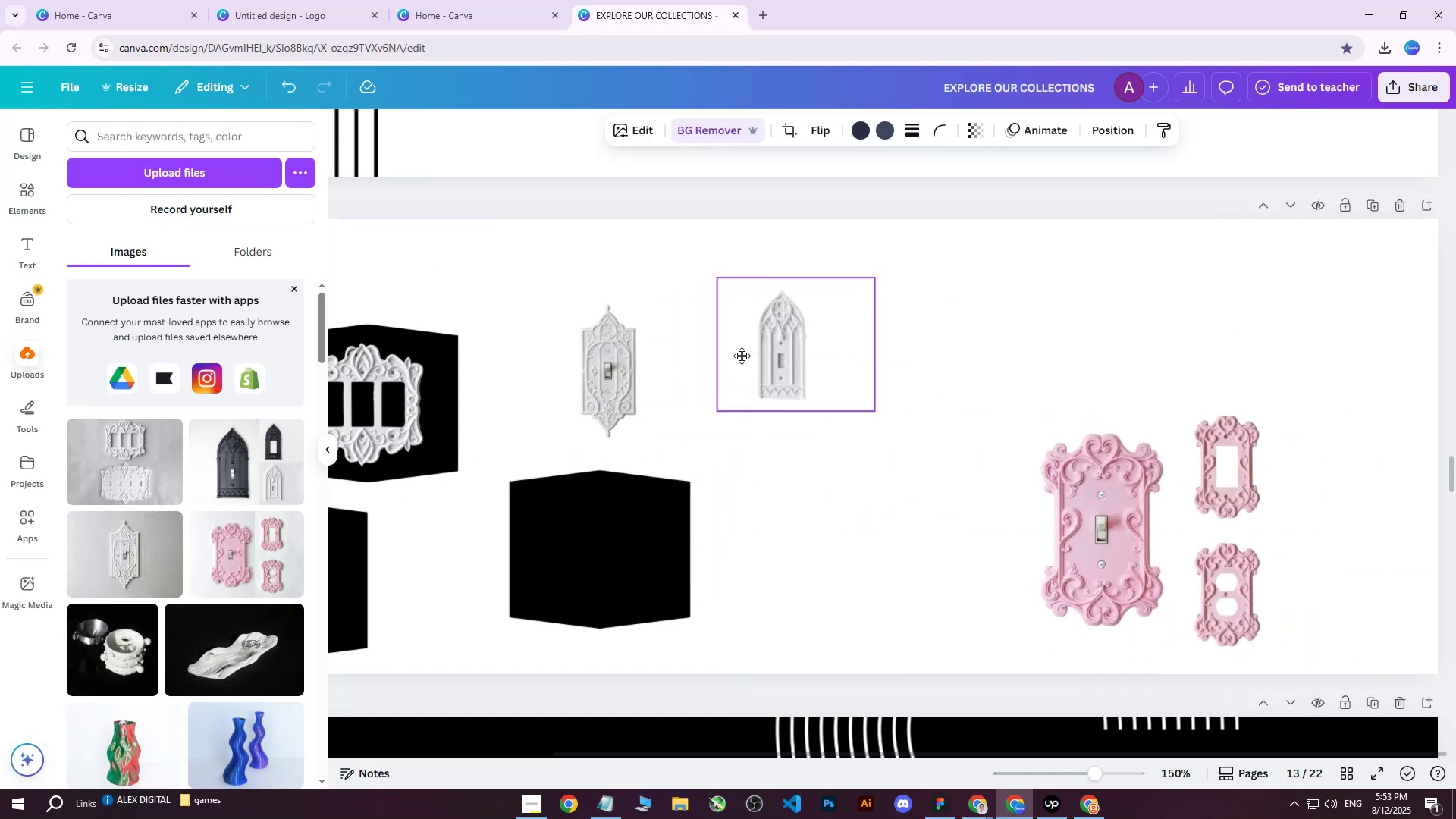 
hold_key(key=ControlLeft, duration=0.94)
scroll: coordinate [858, 470], scroll_direction: down, amount: 2.0
 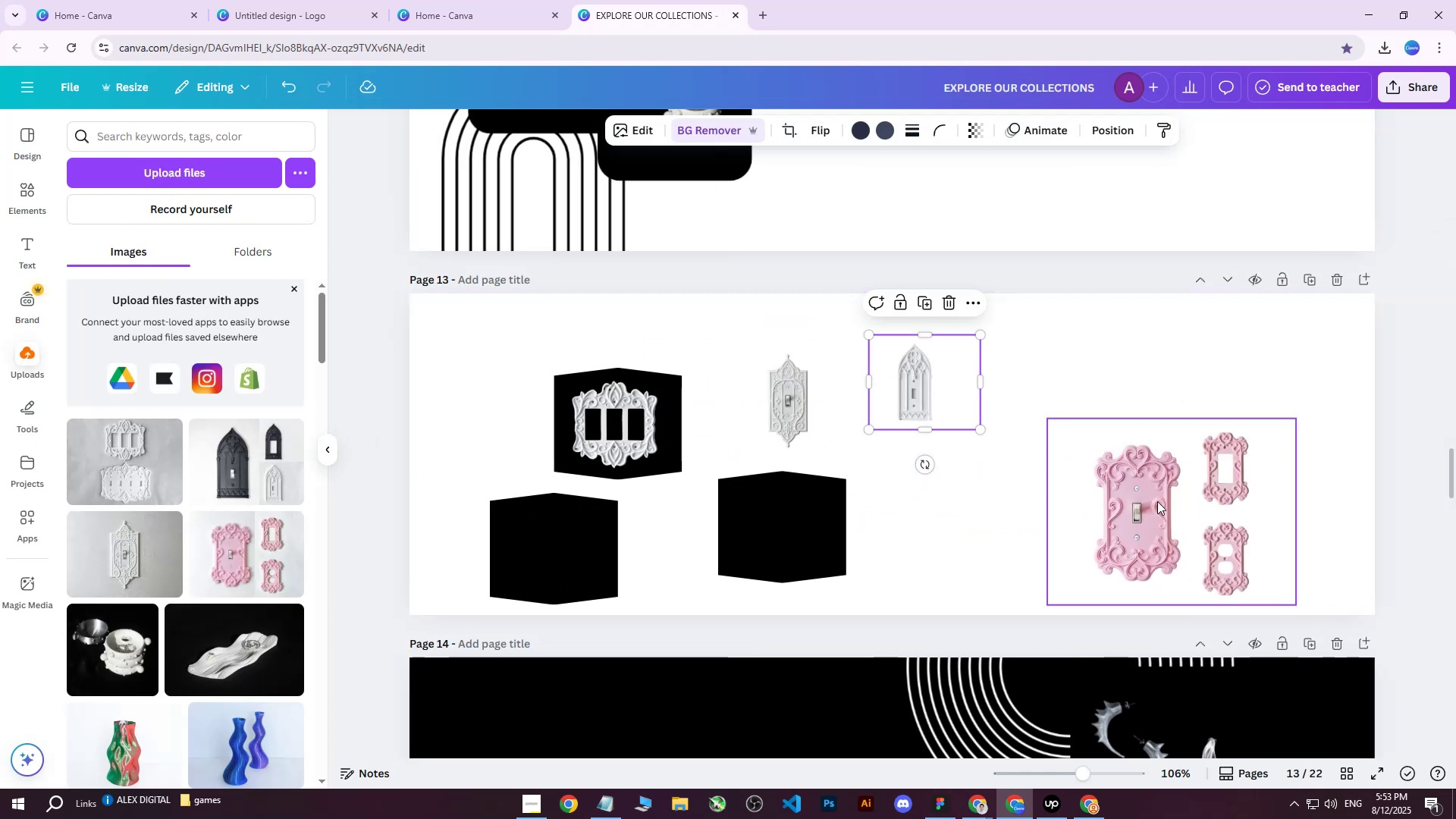 
left_click([1147, 494])
 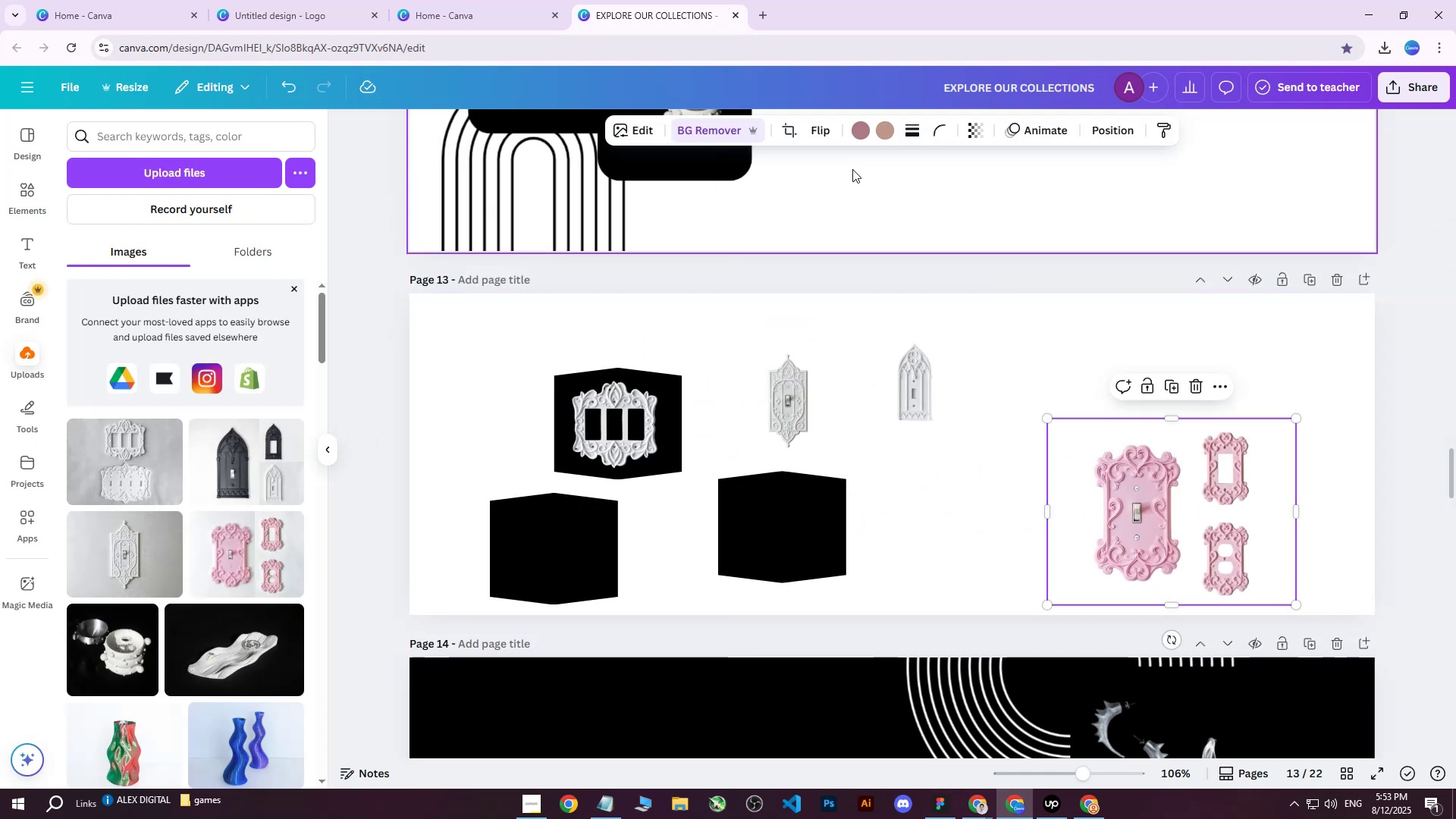 
left_click([867, 130])
 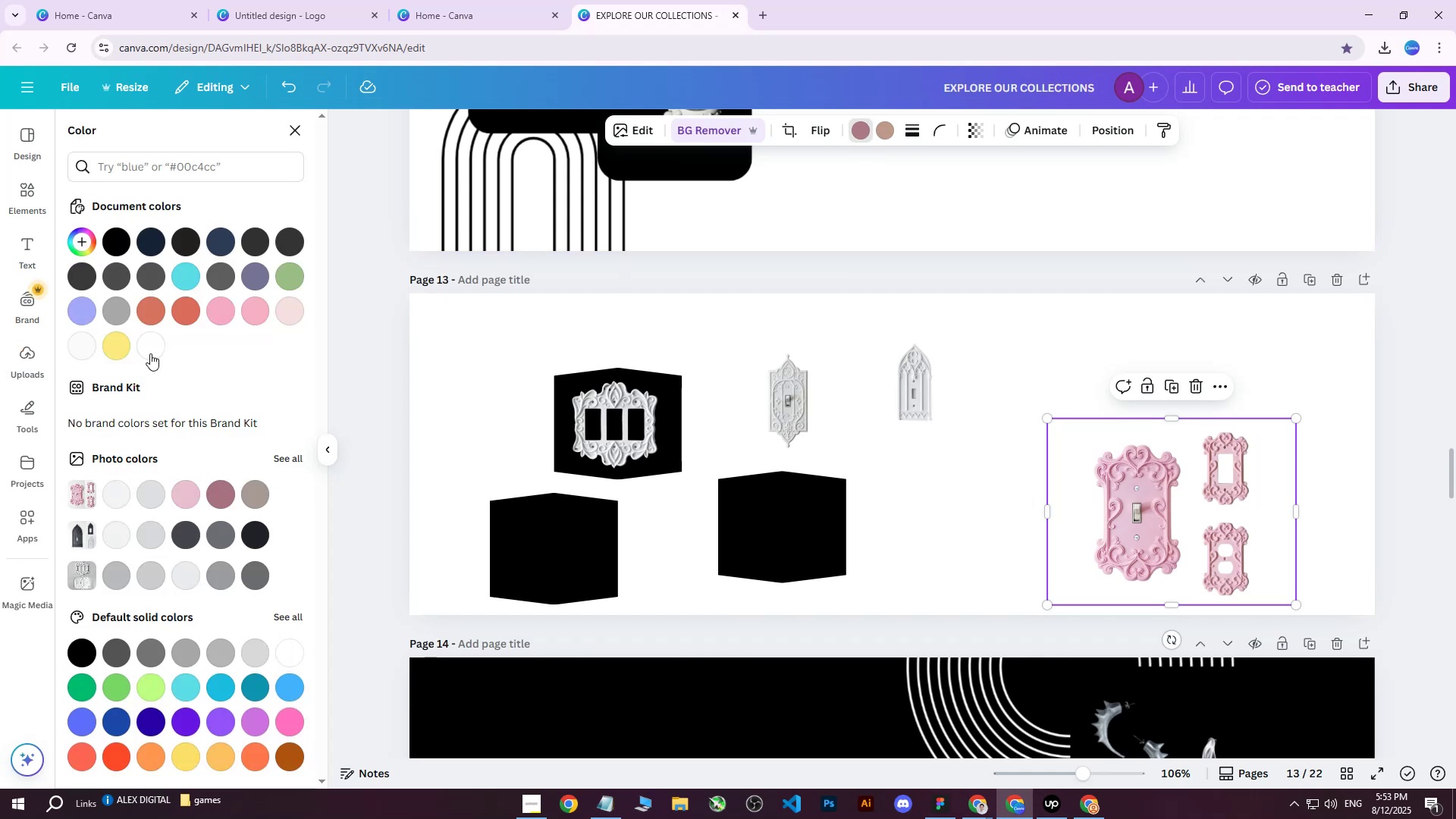 
left_click([149, 353])
 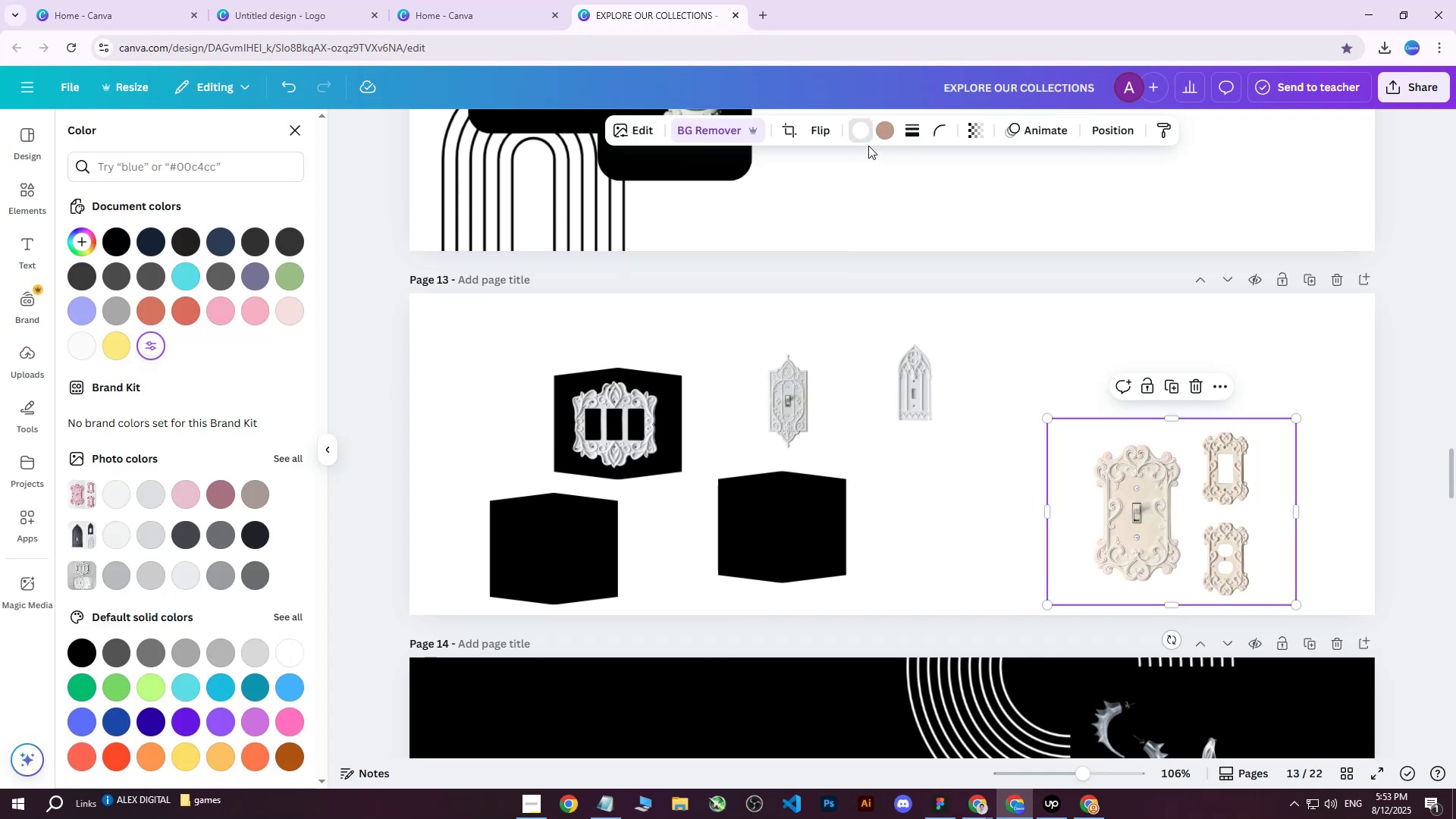 
left_click([892, 136])
 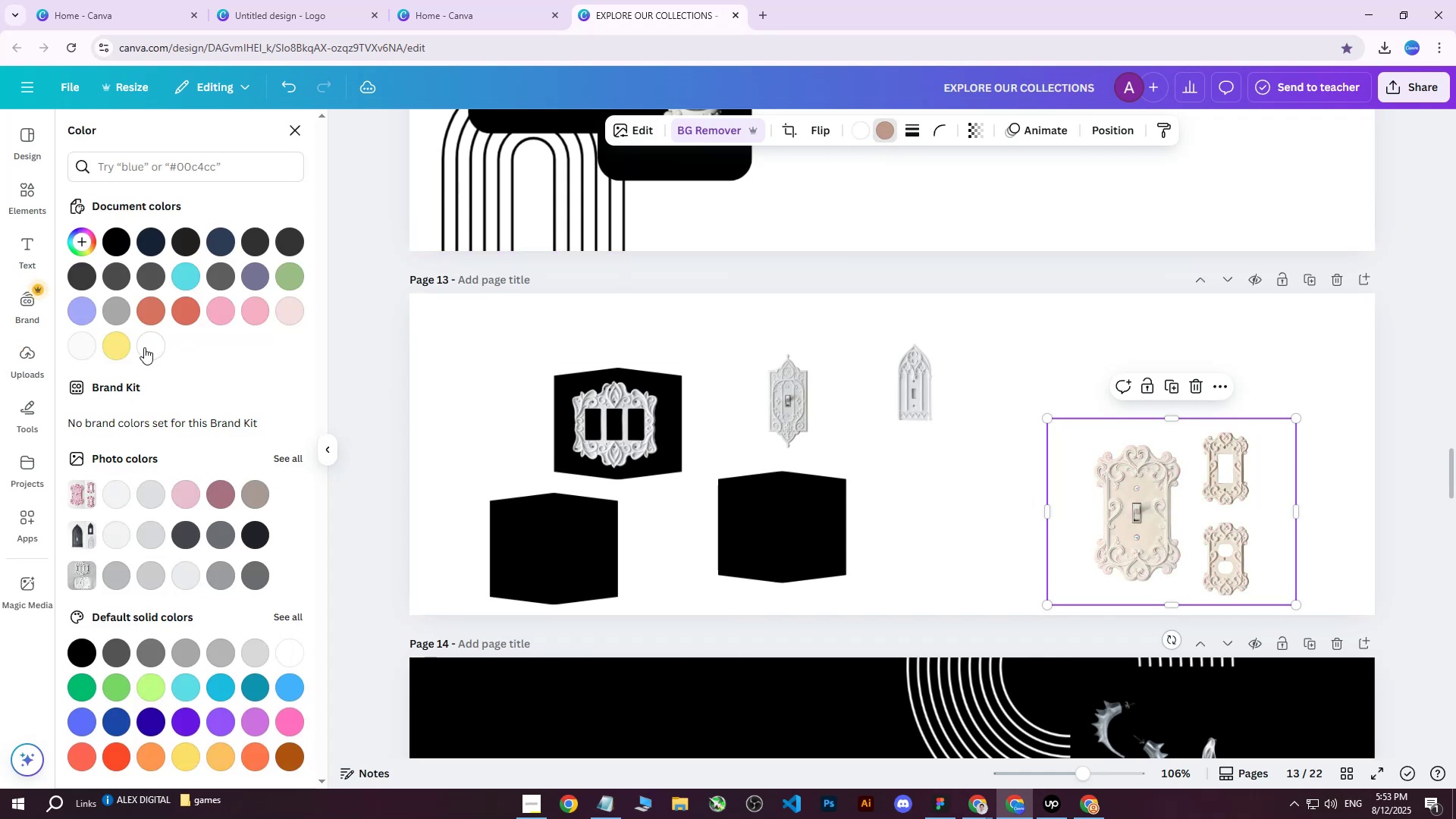 
left_click([144, 347])
 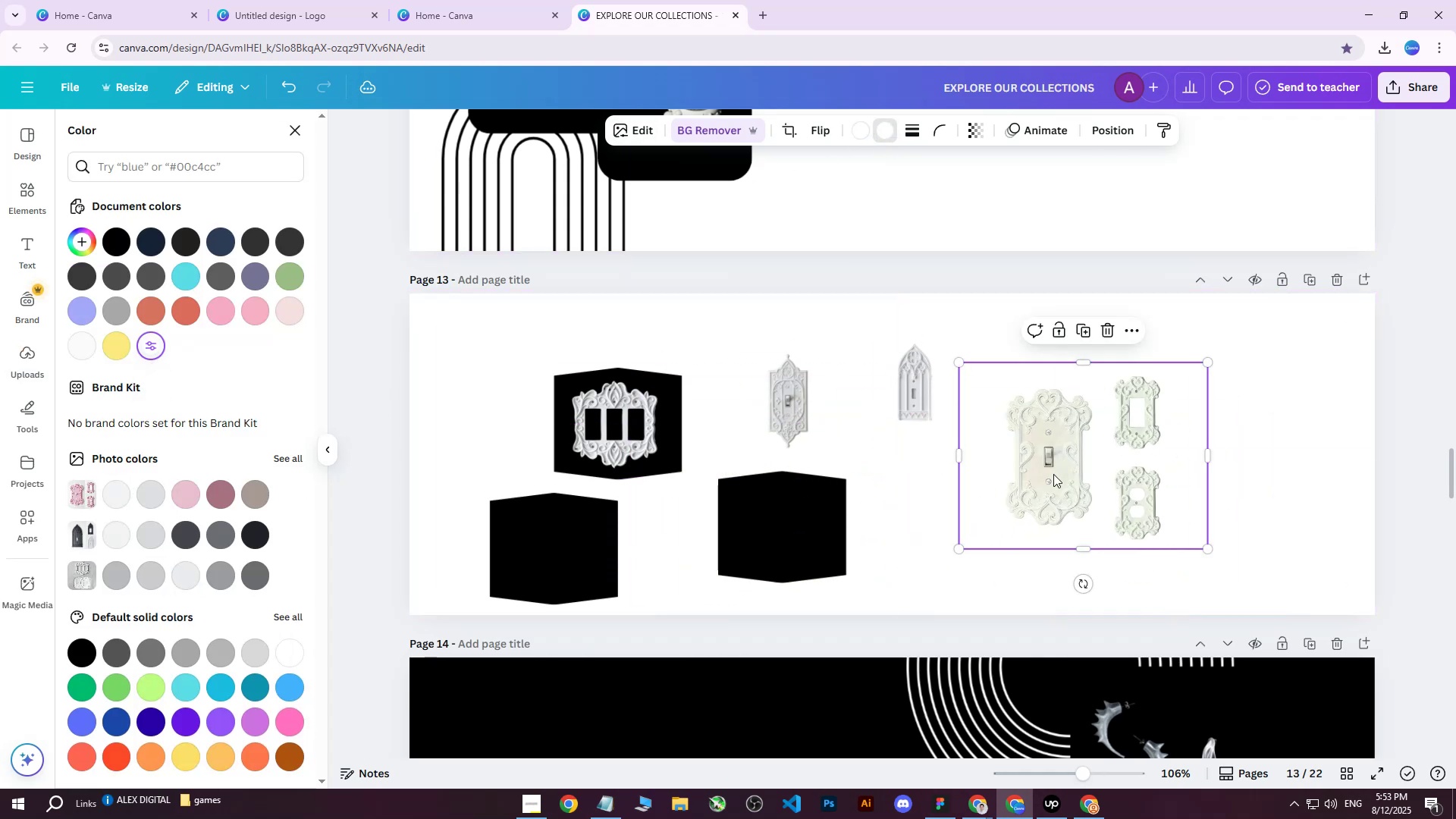 
key(Control+Z)
 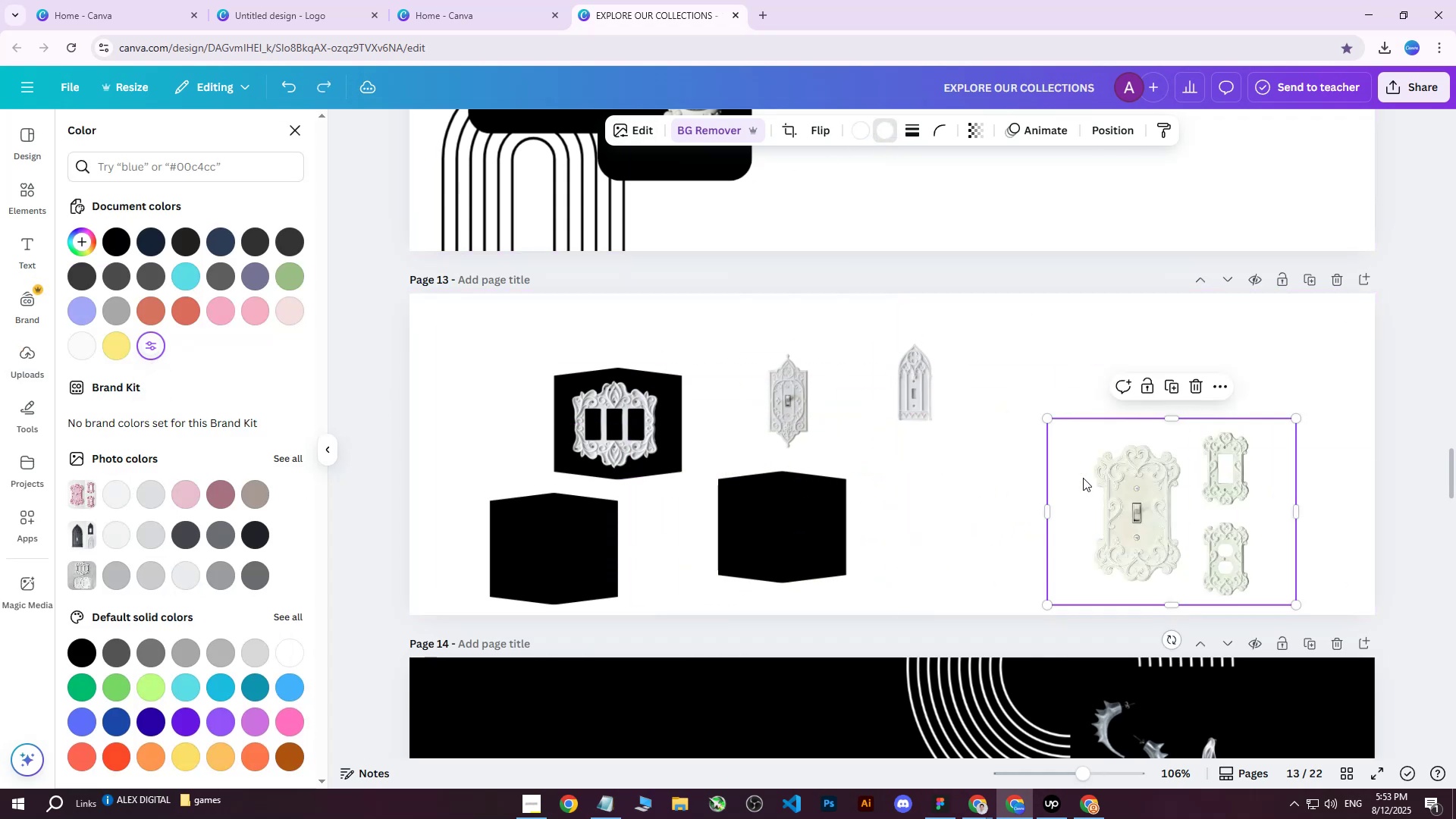 
key(Control+Z)
 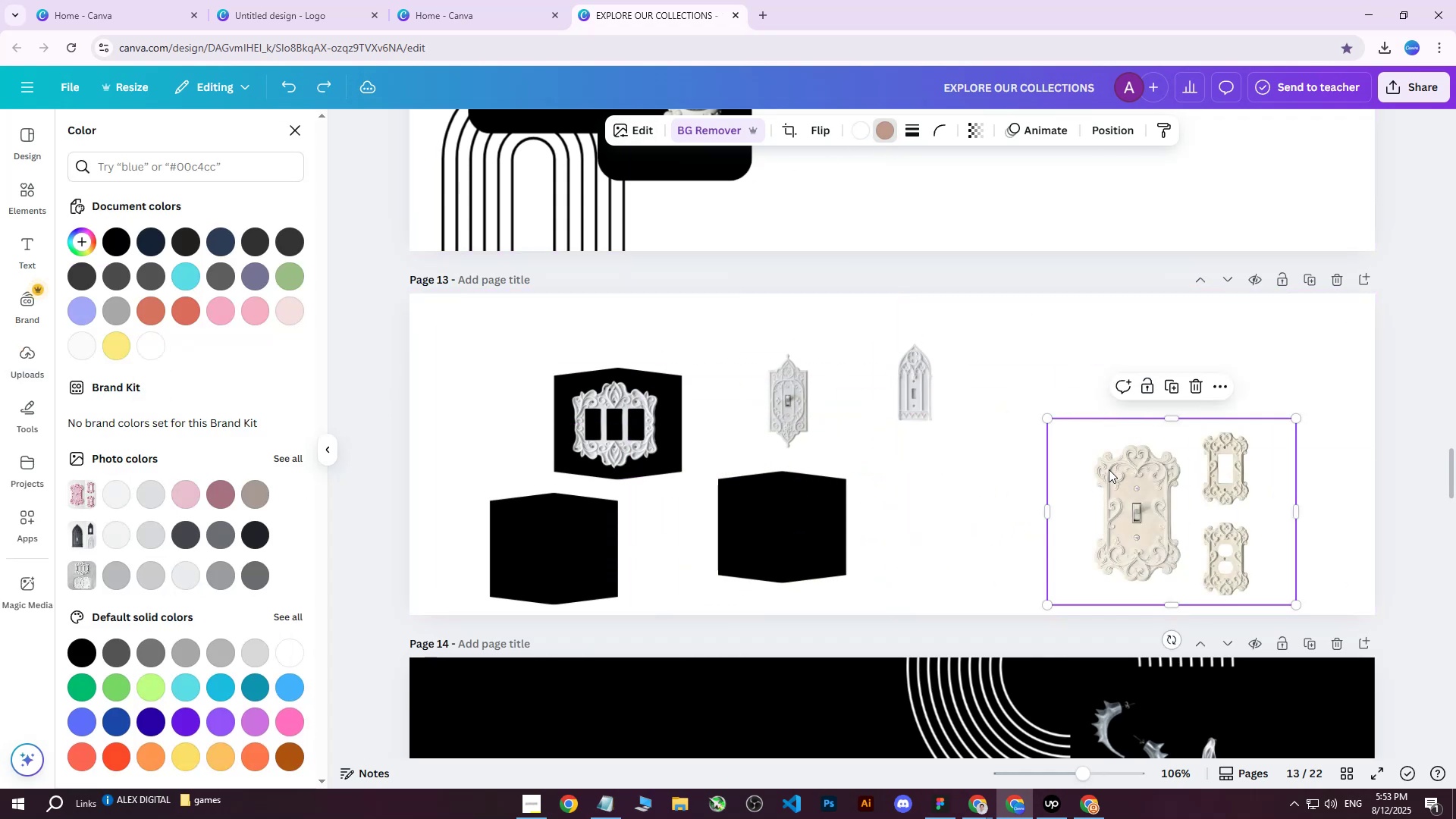 
left_click([1108, 470])
 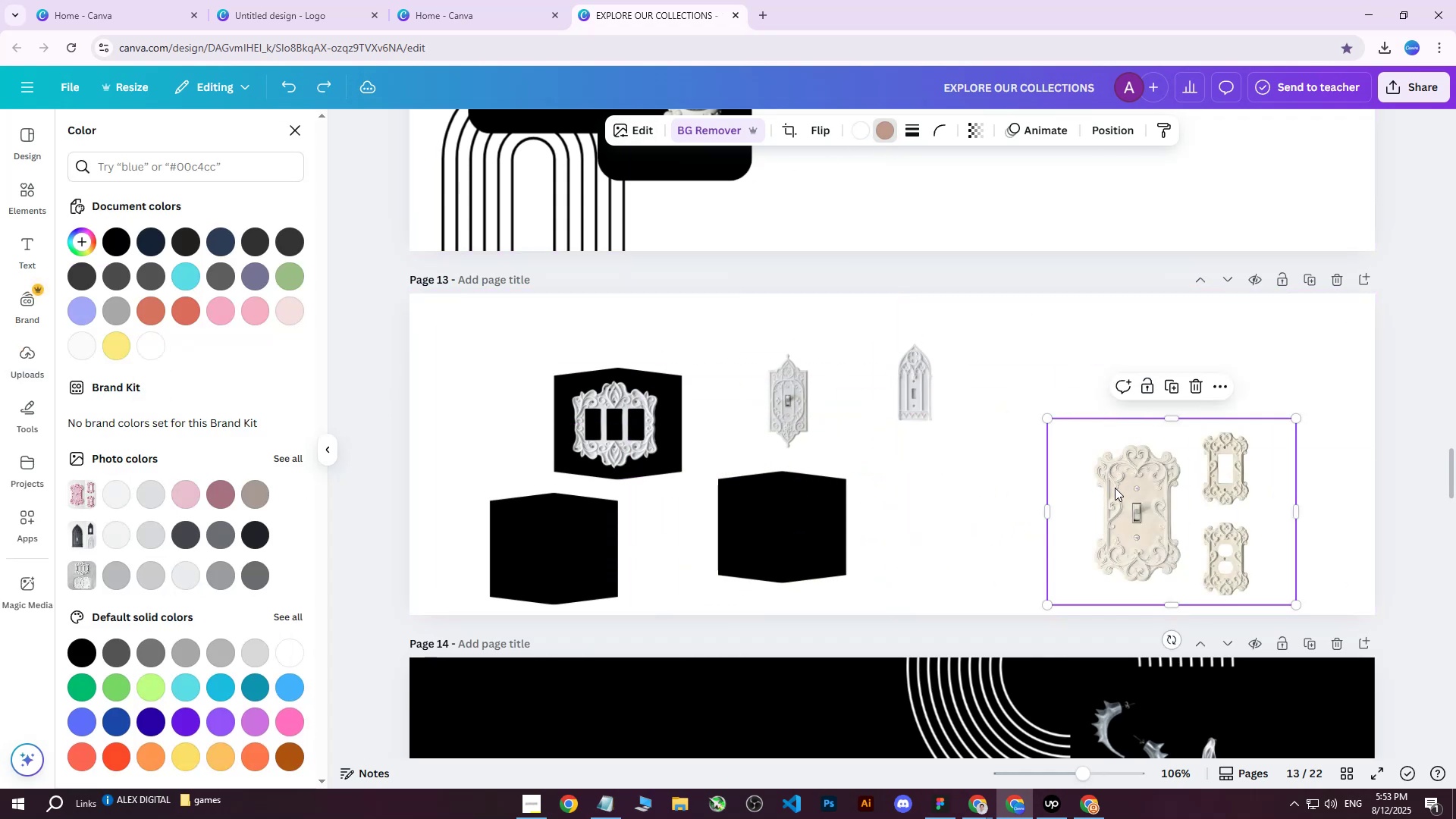 
key(Delete)
 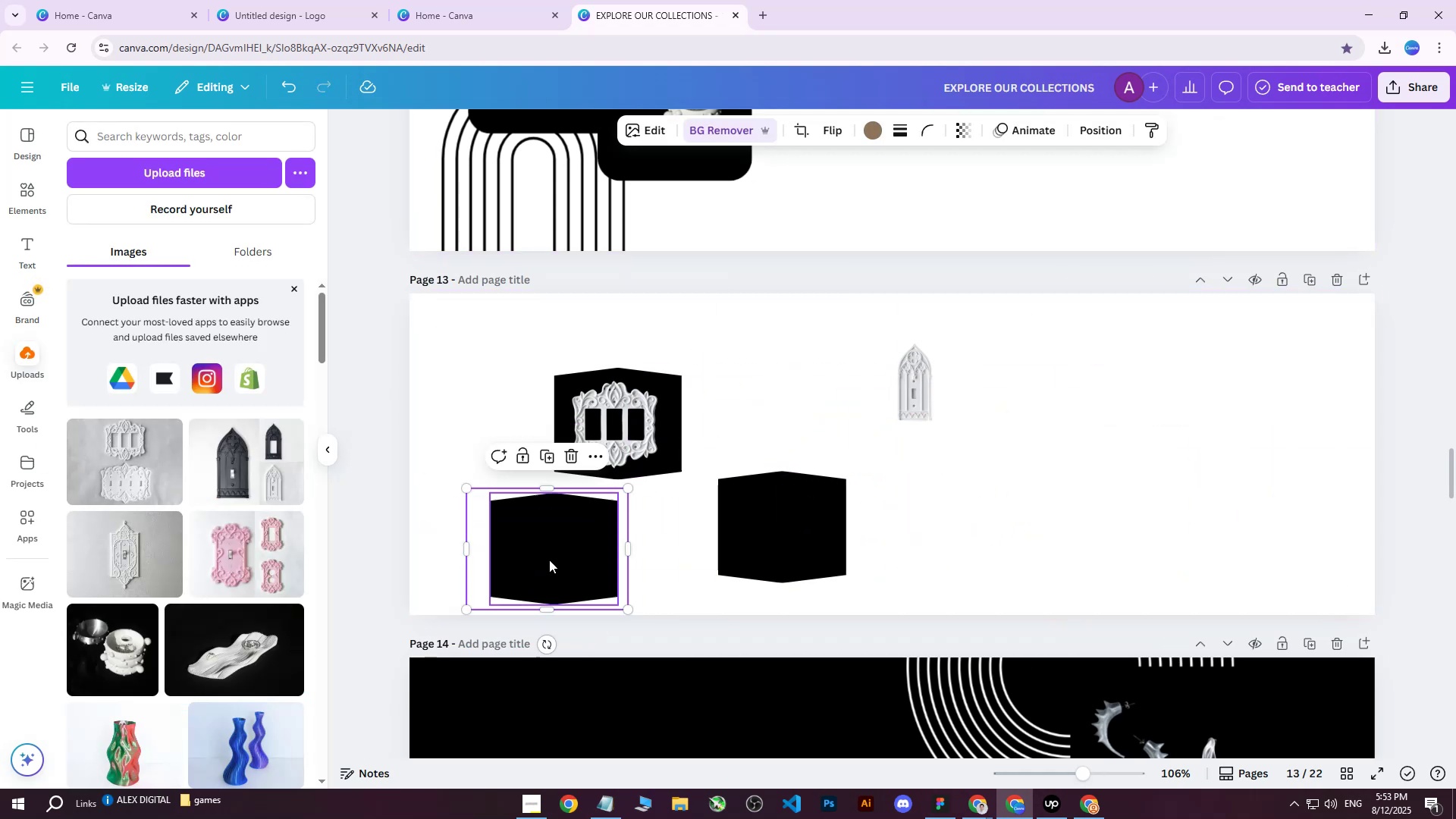 
left_click([1111, 137])
 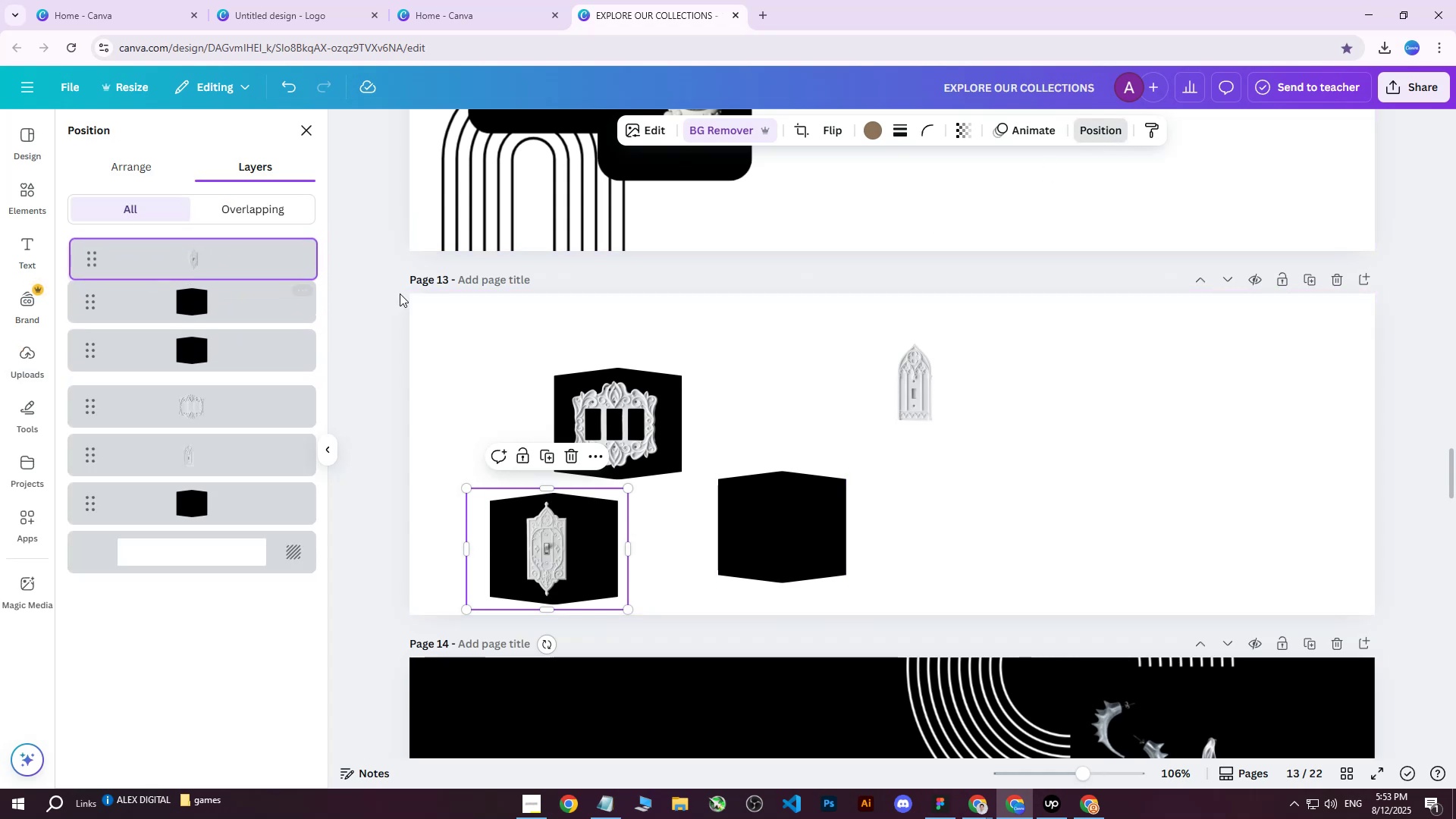 
left_click([912, 380])
 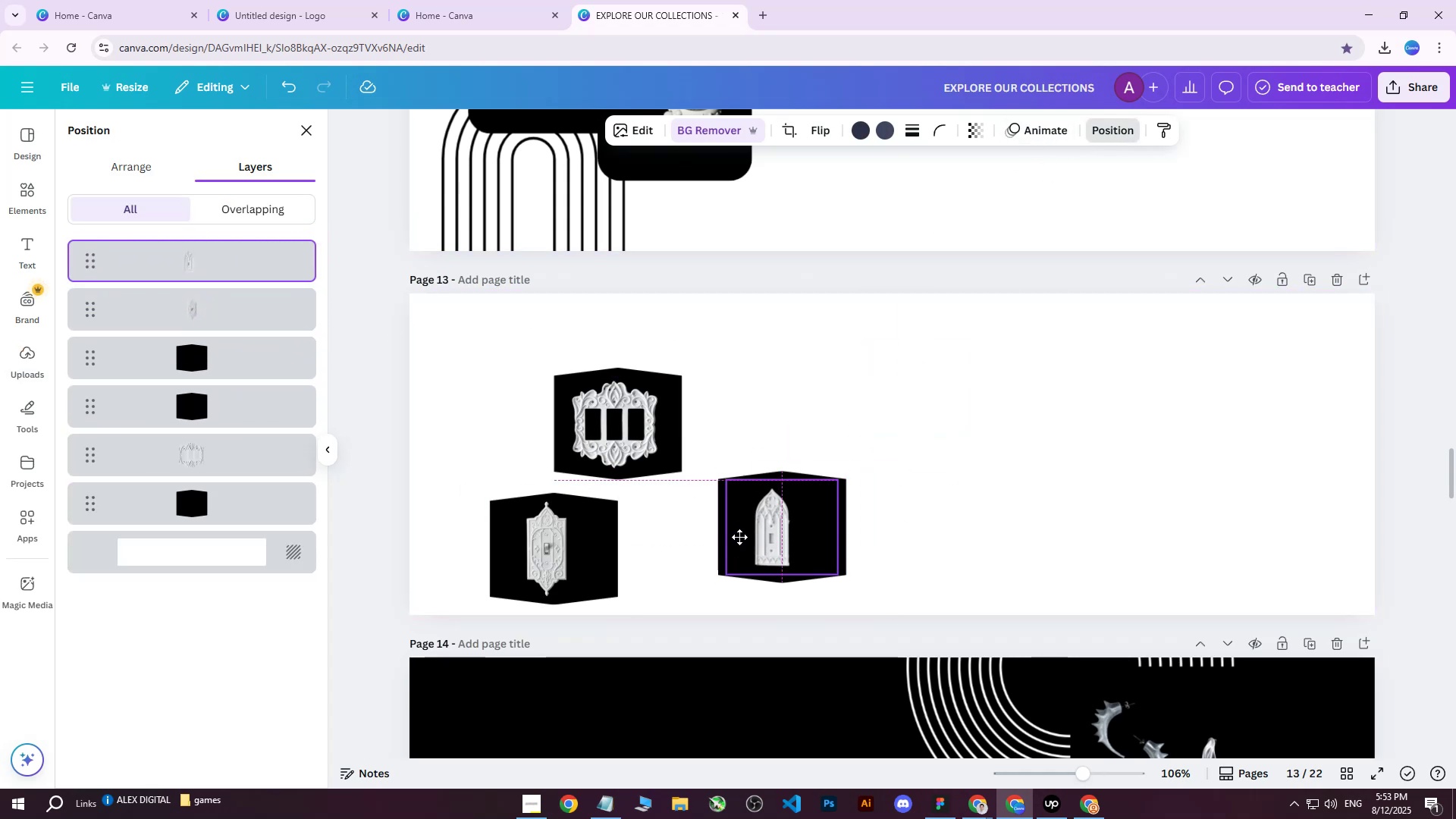 
hold_key(key=ControlLeft, duration=1.5)
scroll: coordinate [641, 466], scroll_direction: none, amount: 0.0
 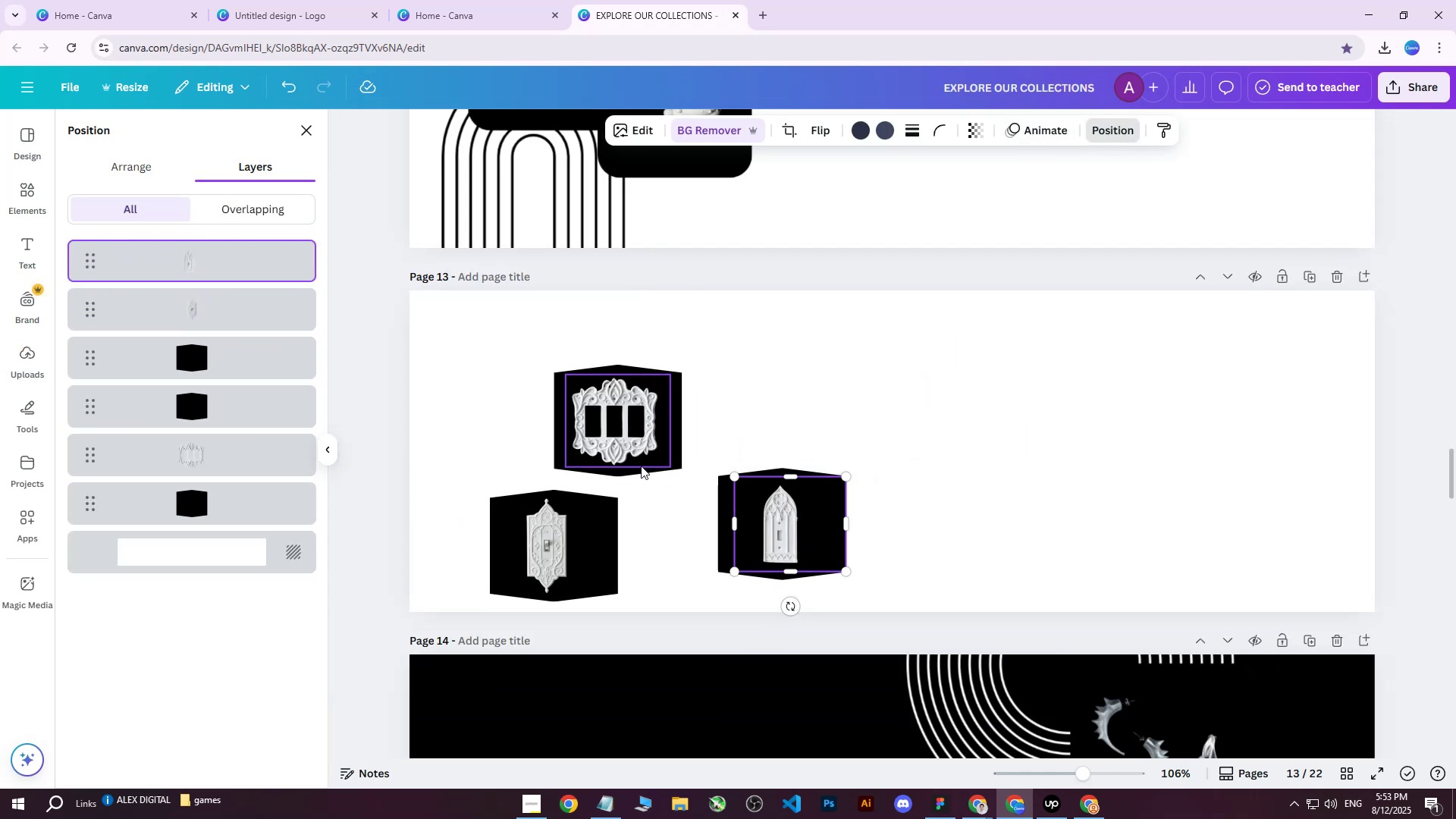 
key(Control+ControlLeft)
 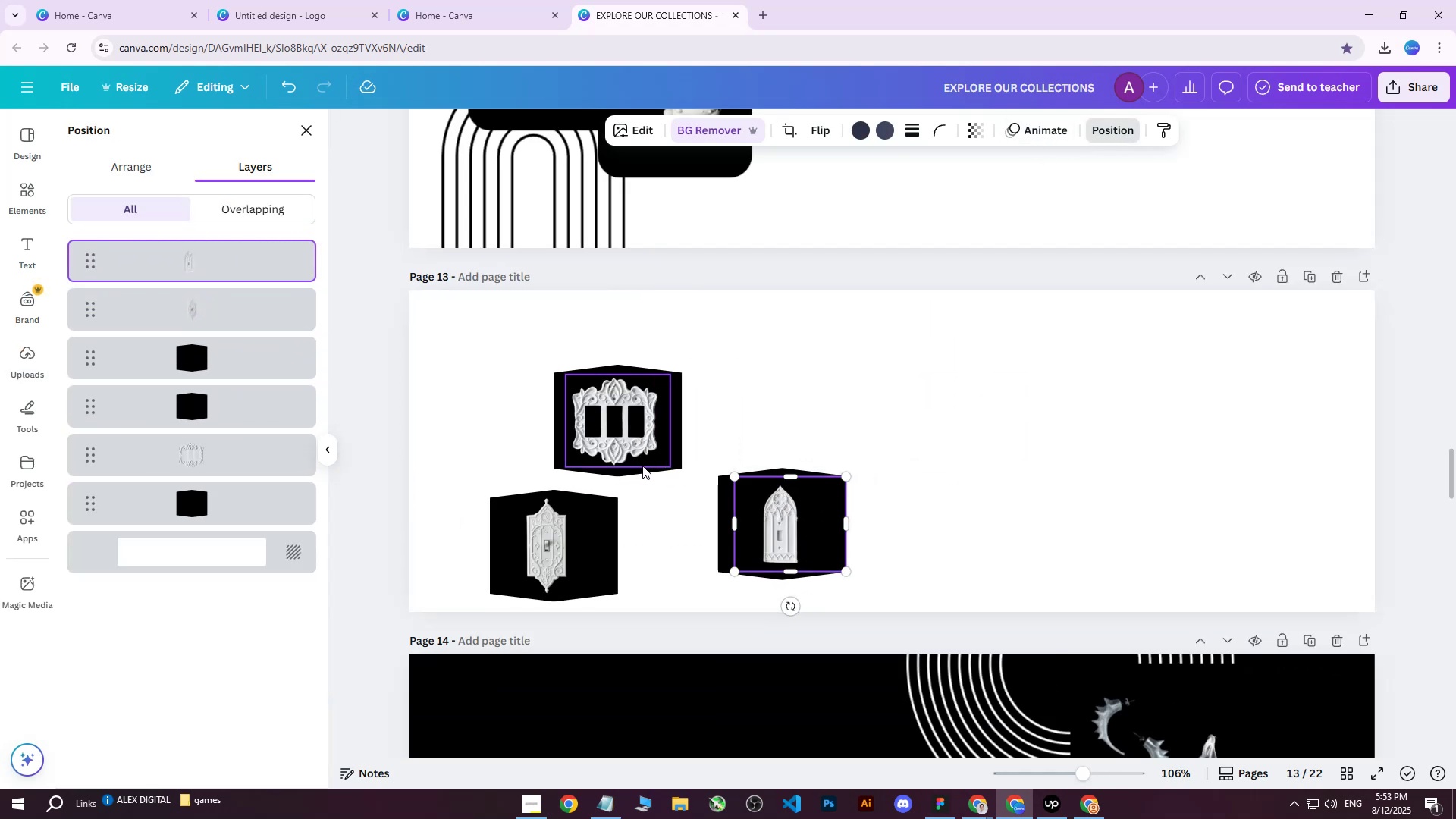 
key(Control+ControlLeft)
 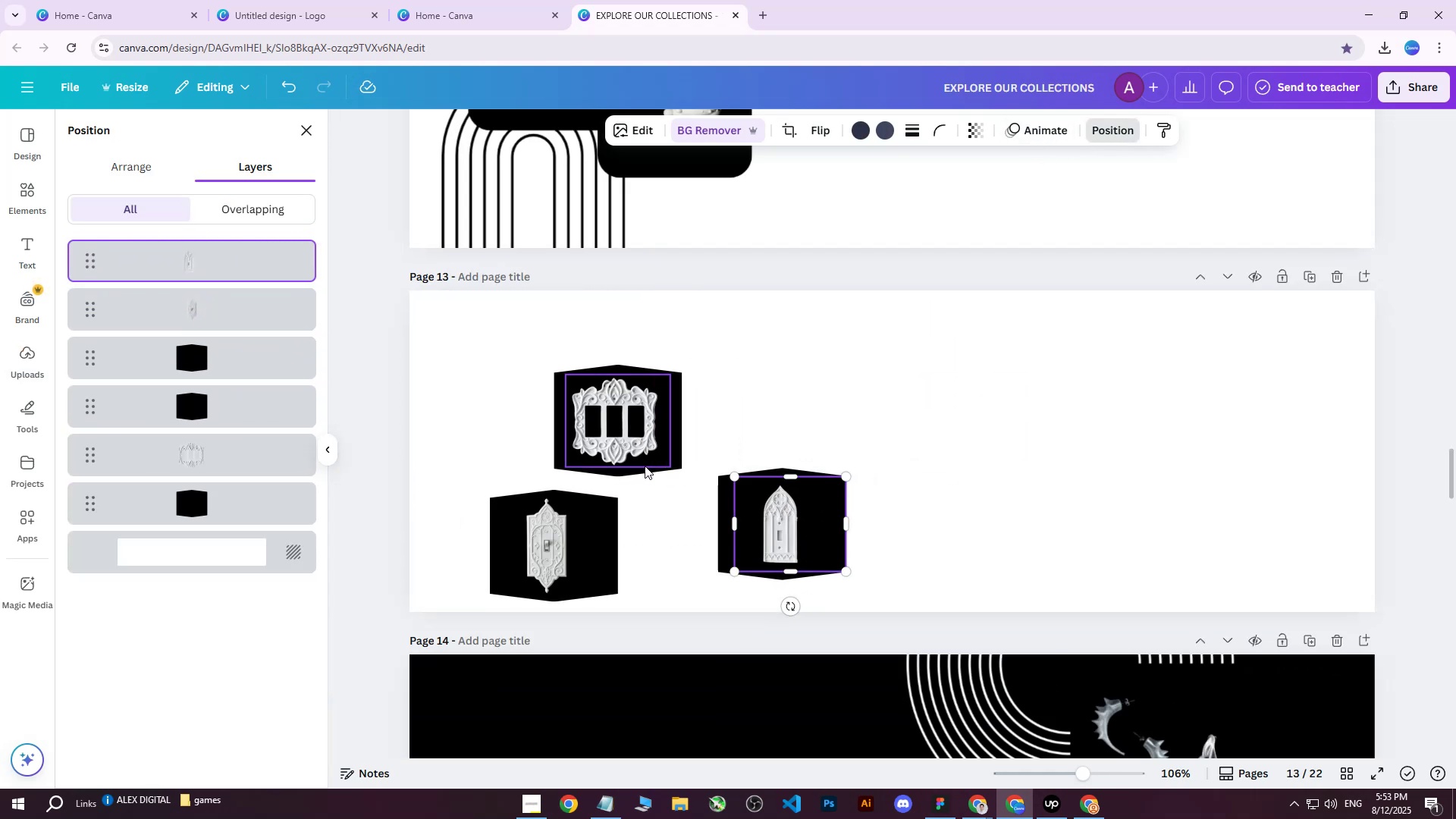 
key(Control+ControlLeft)
 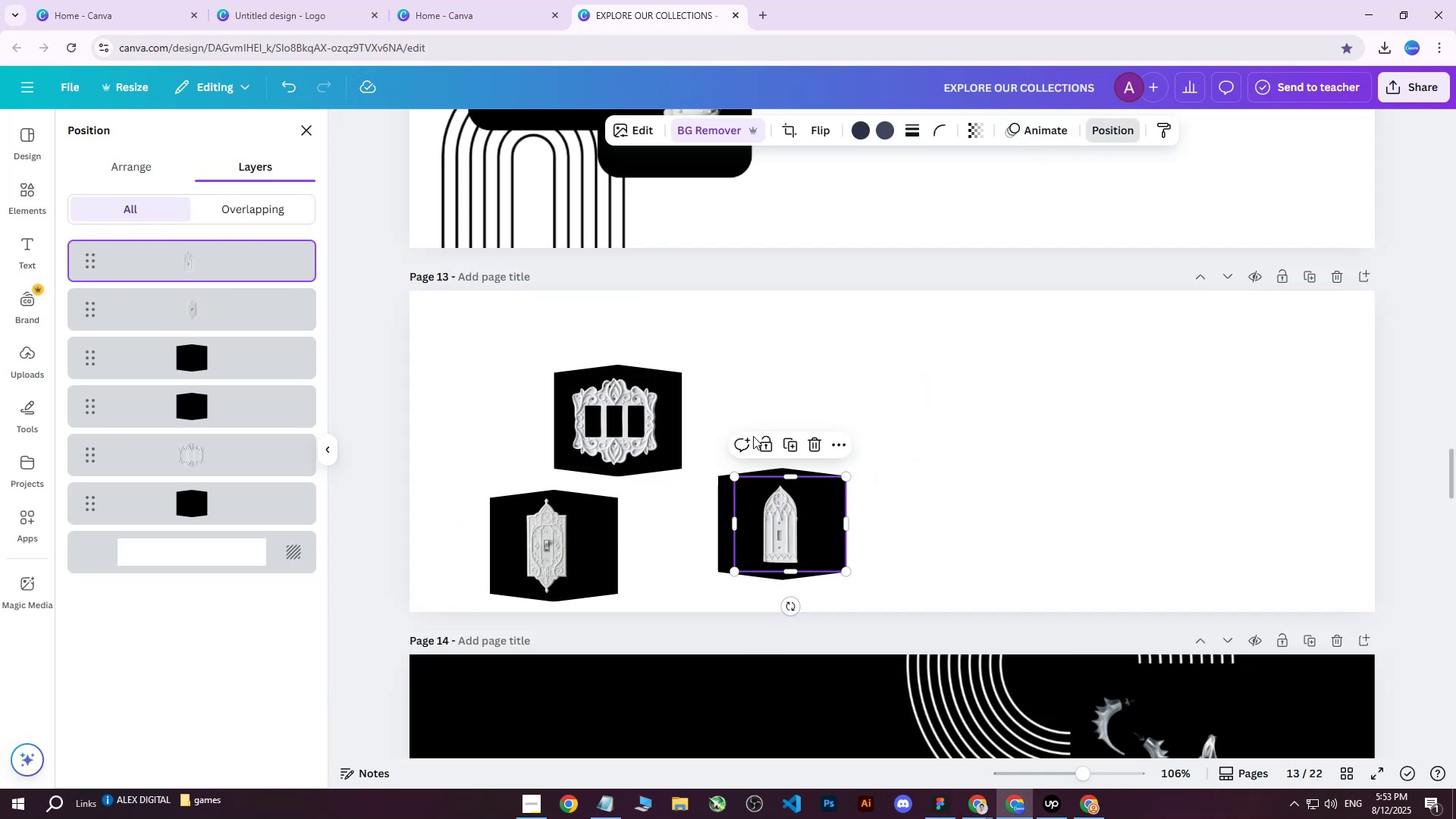 
hold_key(key=ControlLeft, duration=0.53)
scroll: coordinate [774, 422], scroll_direction: up, amount: 3.0
 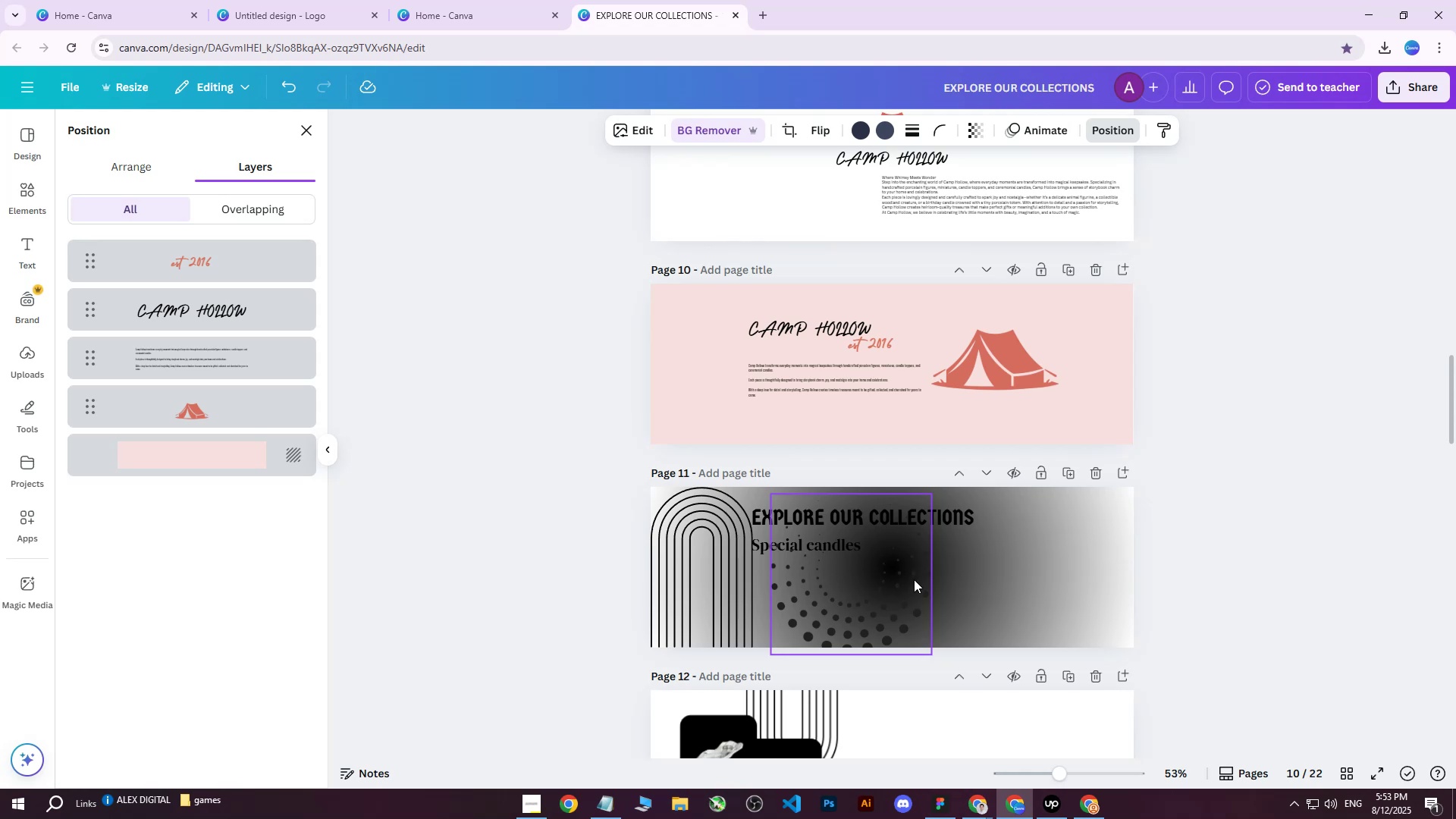 
left_click([820, 620])
 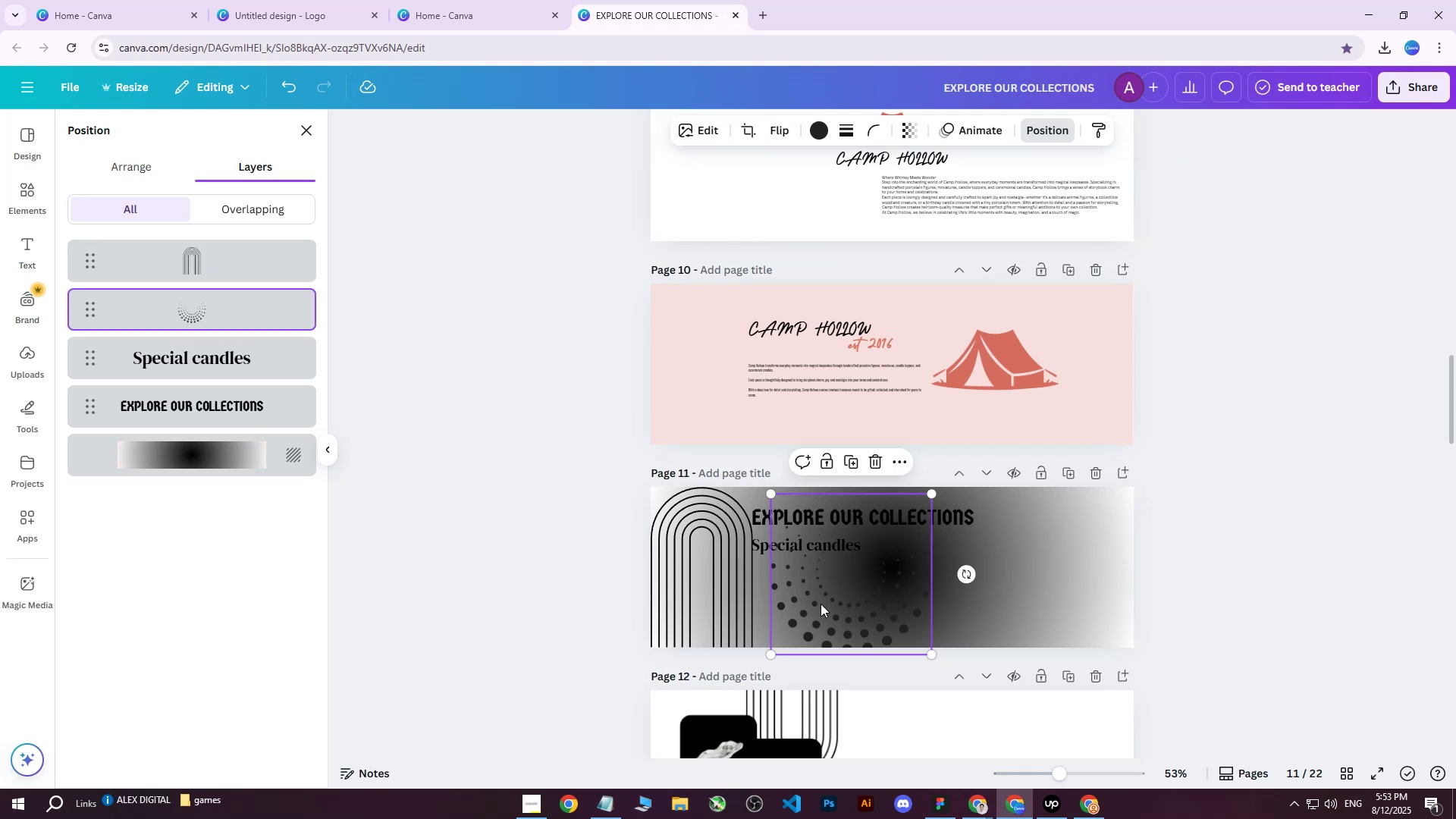 
key(Control+ControlLeft)
 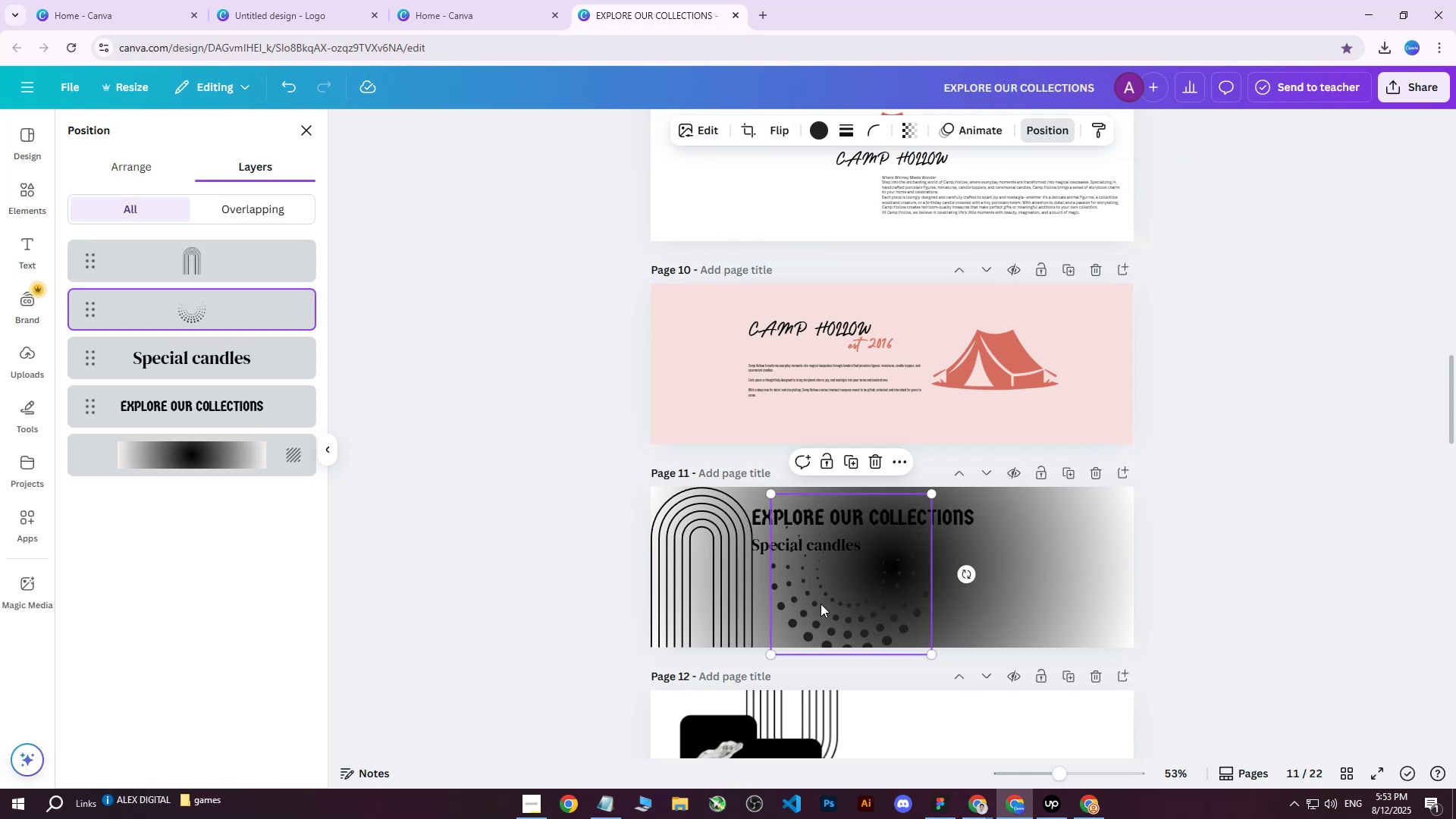 
key(Control+D)
 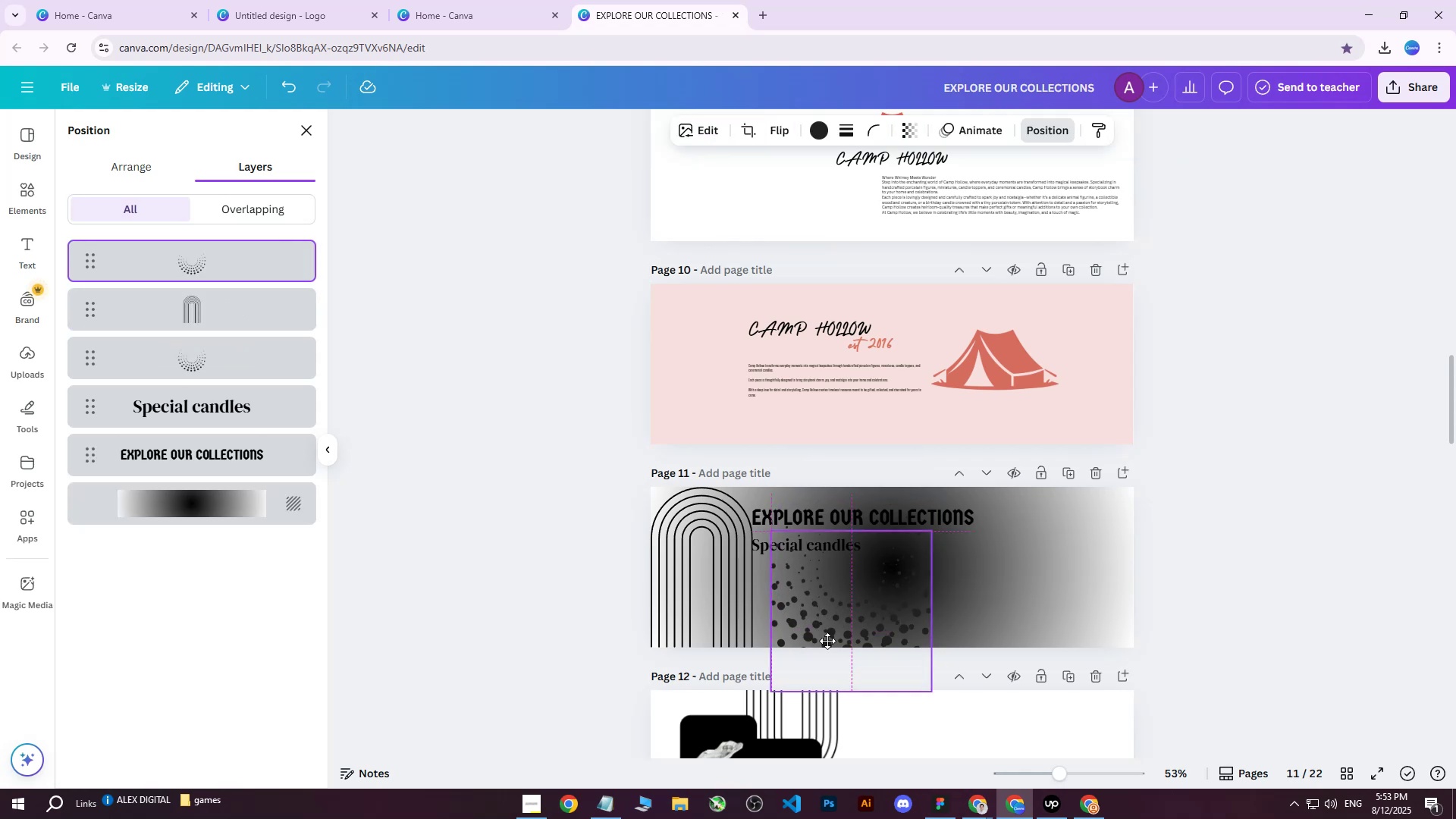 
scroll: coordinate [840, 634], scroll_direction: down, amount: 6.0
 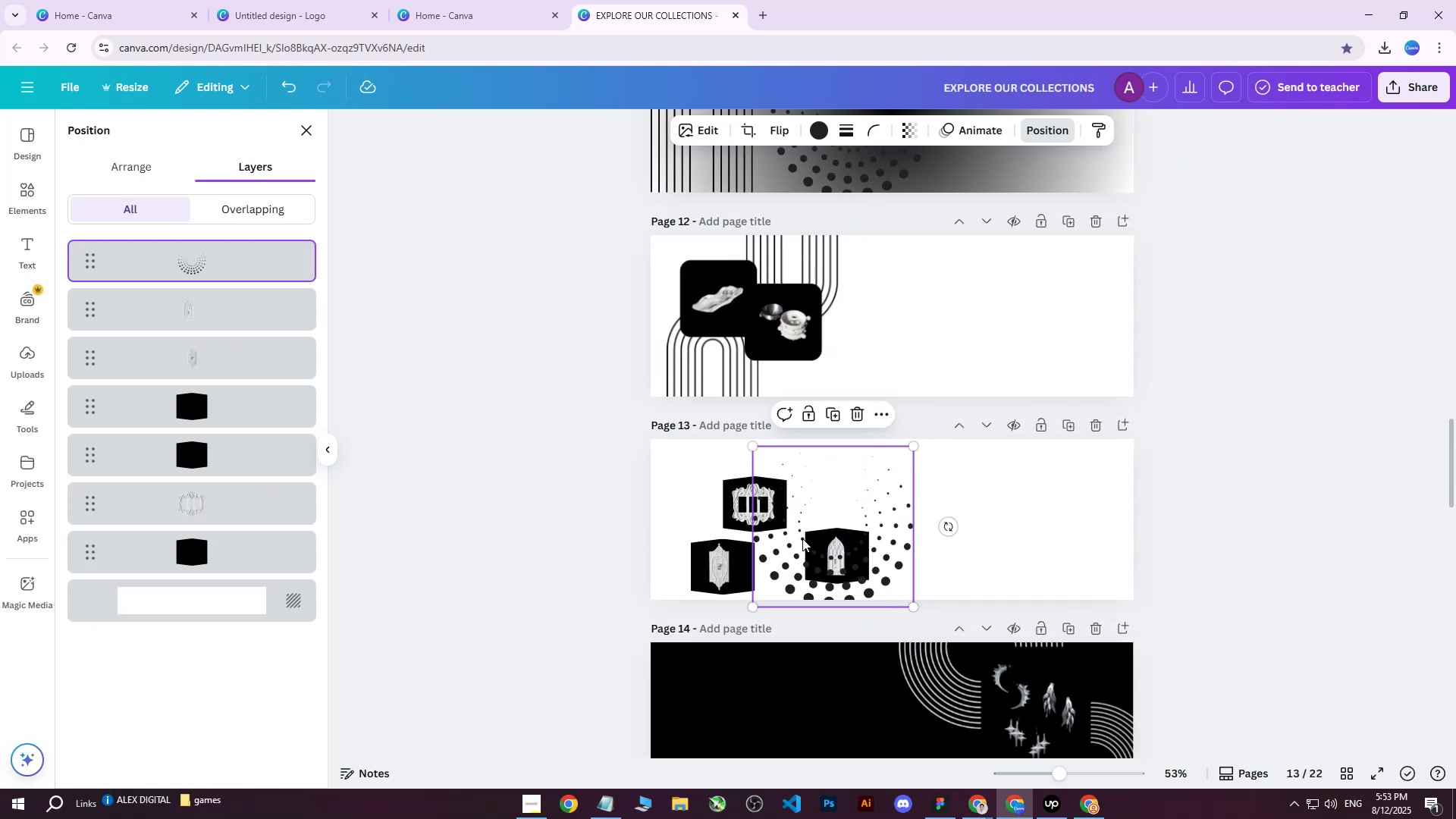 
hold_key(key=ControlLeft, duration=0.58)
scroll: coordinate [888, 554], scroll_direction: up, amount: 2.0
 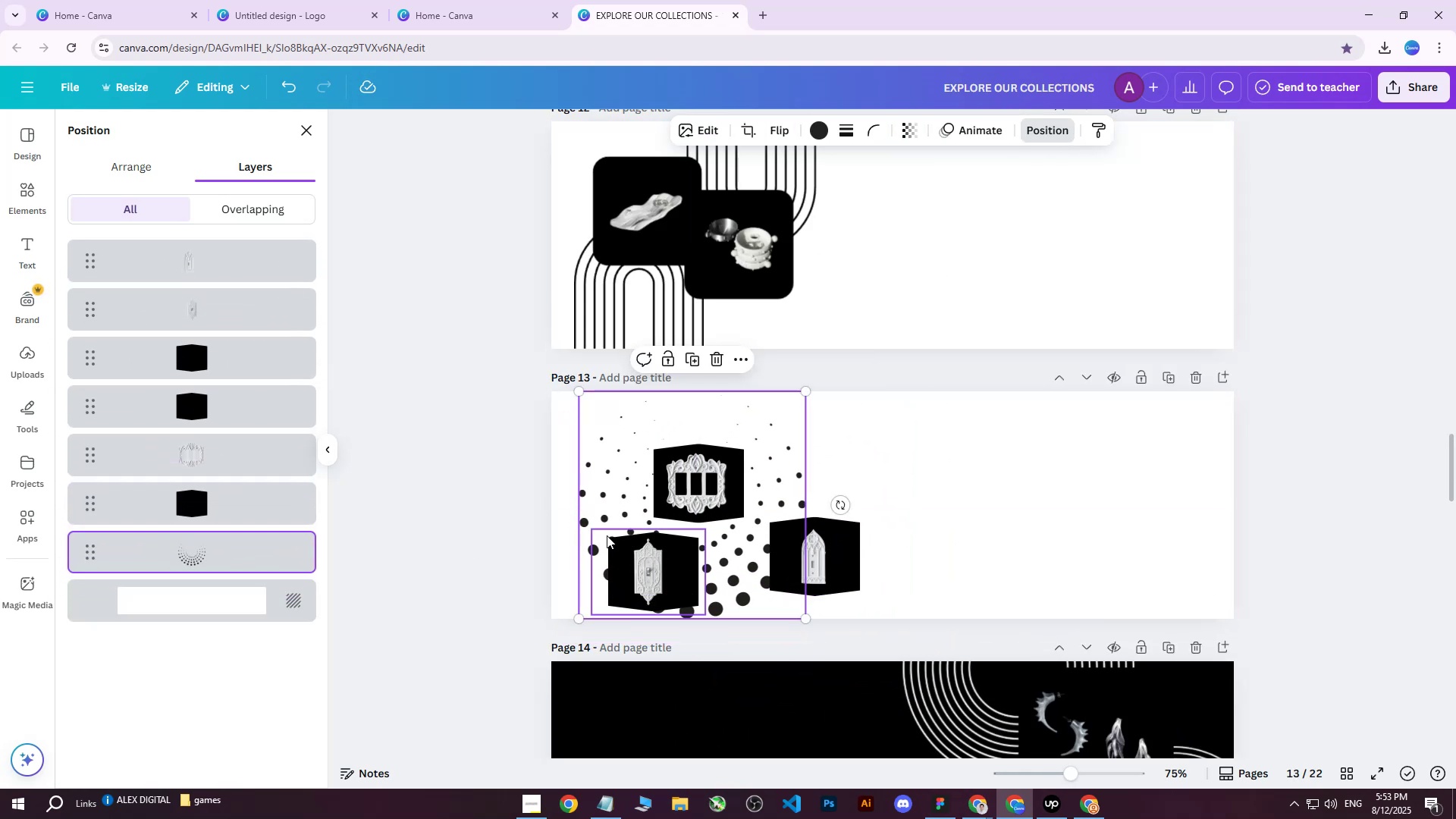 
left_click([1054, 809])
 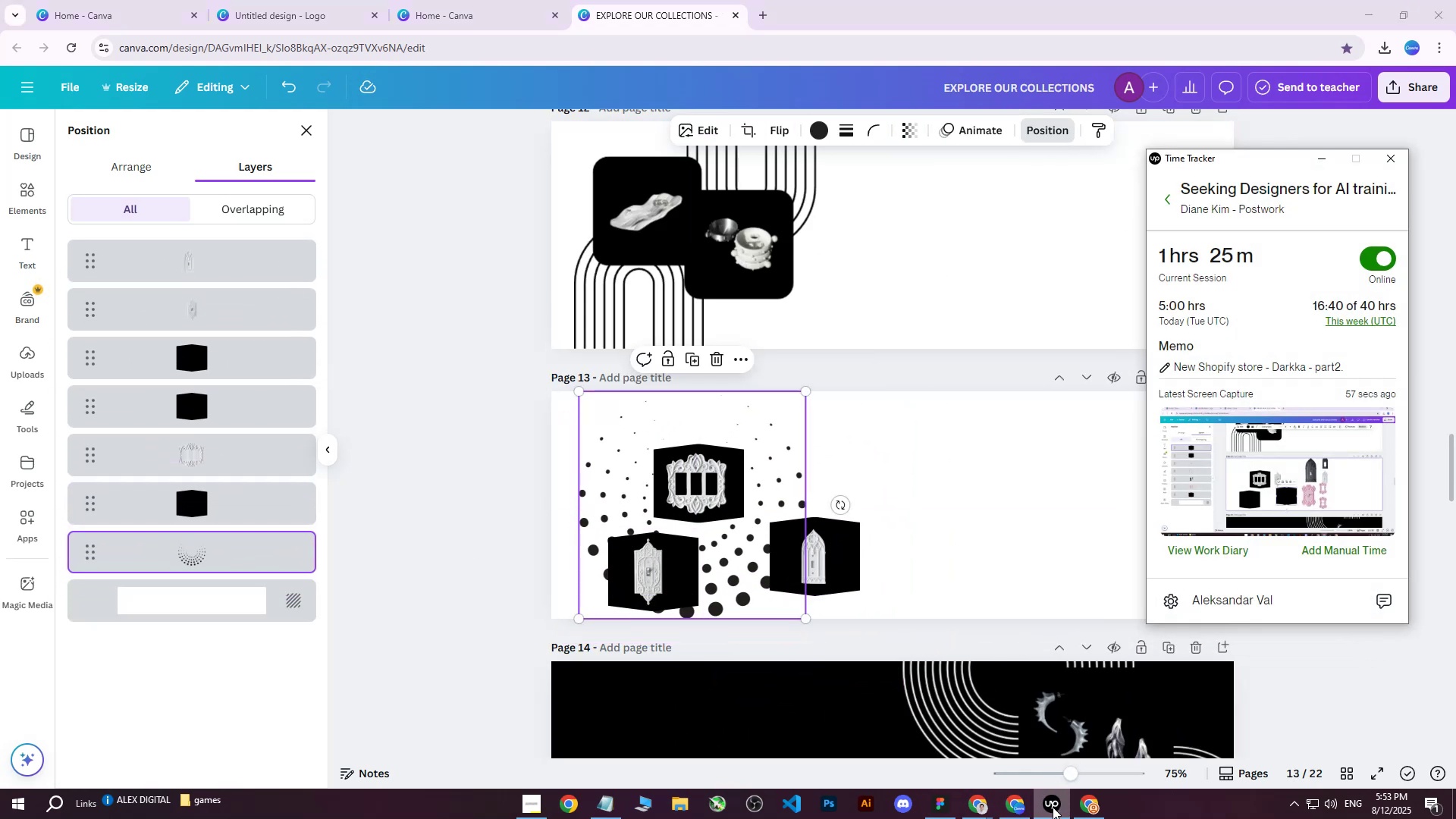 
left_click([1053, 807])
 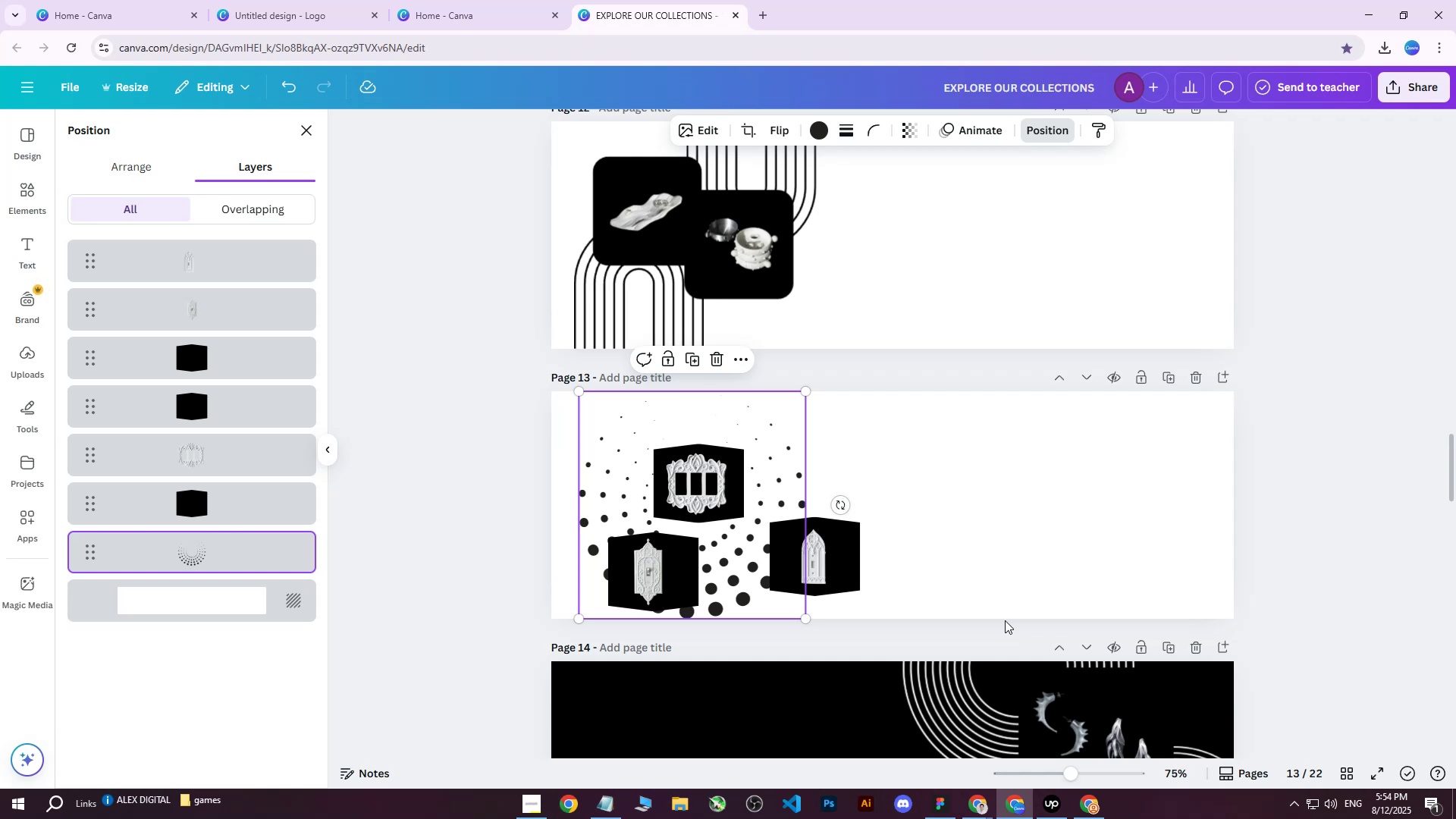 
wait(50.76)
 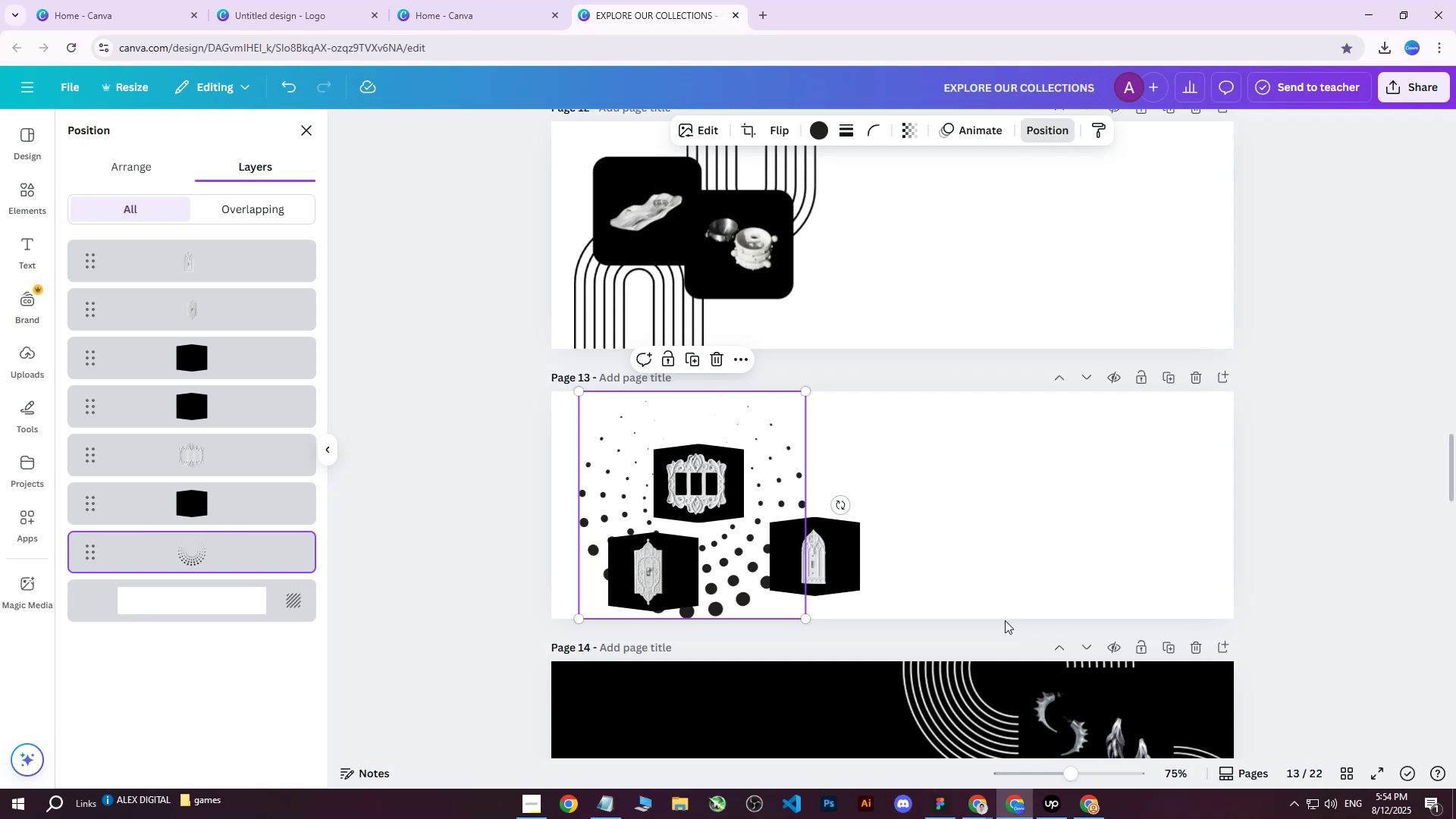 
hold_key(key=ControlLeft, duration=0.88)
scroll: coordinate [610, 527], scroll_direction: none, amount: 0.0
 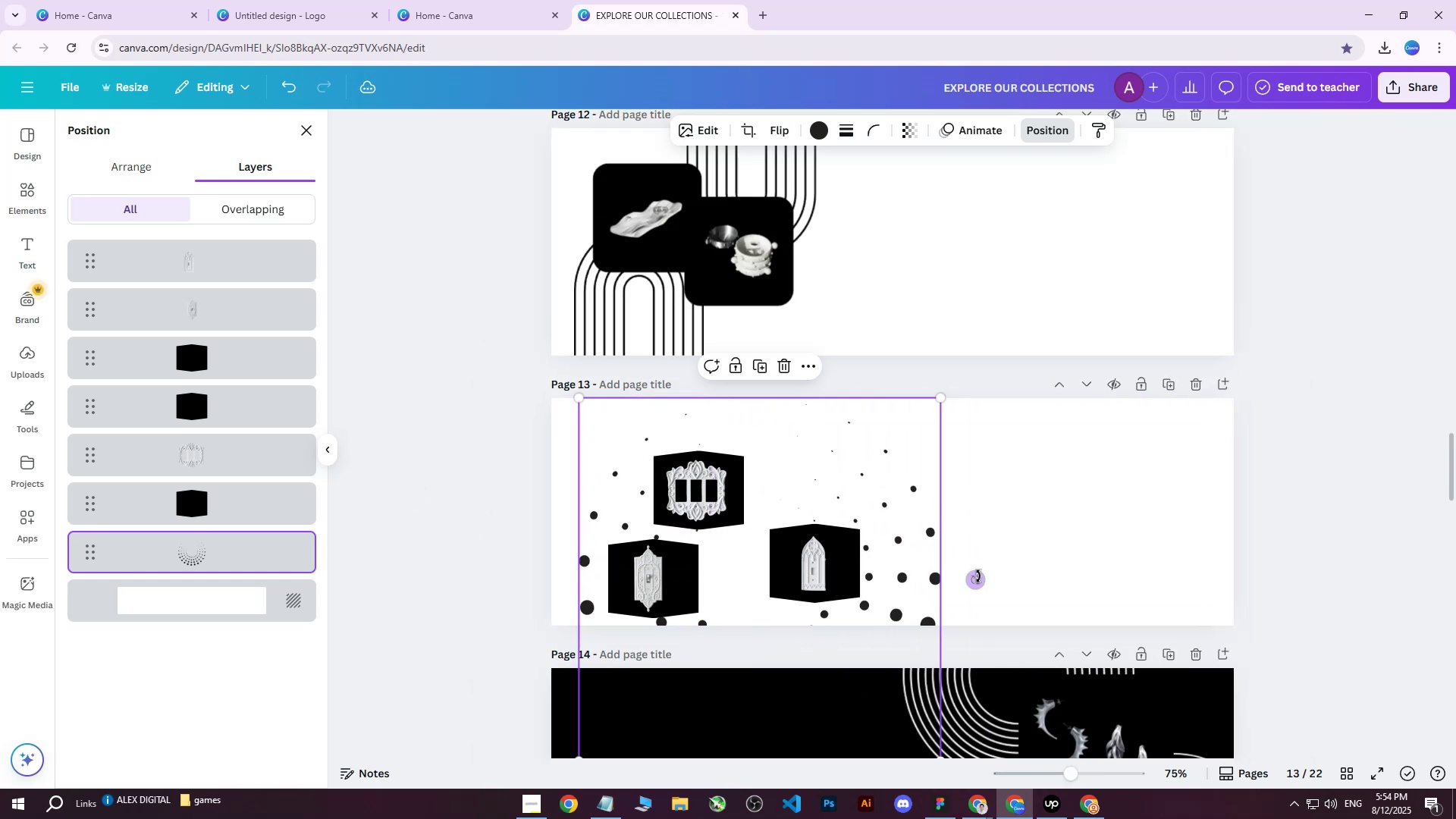 
wait(6.56)
 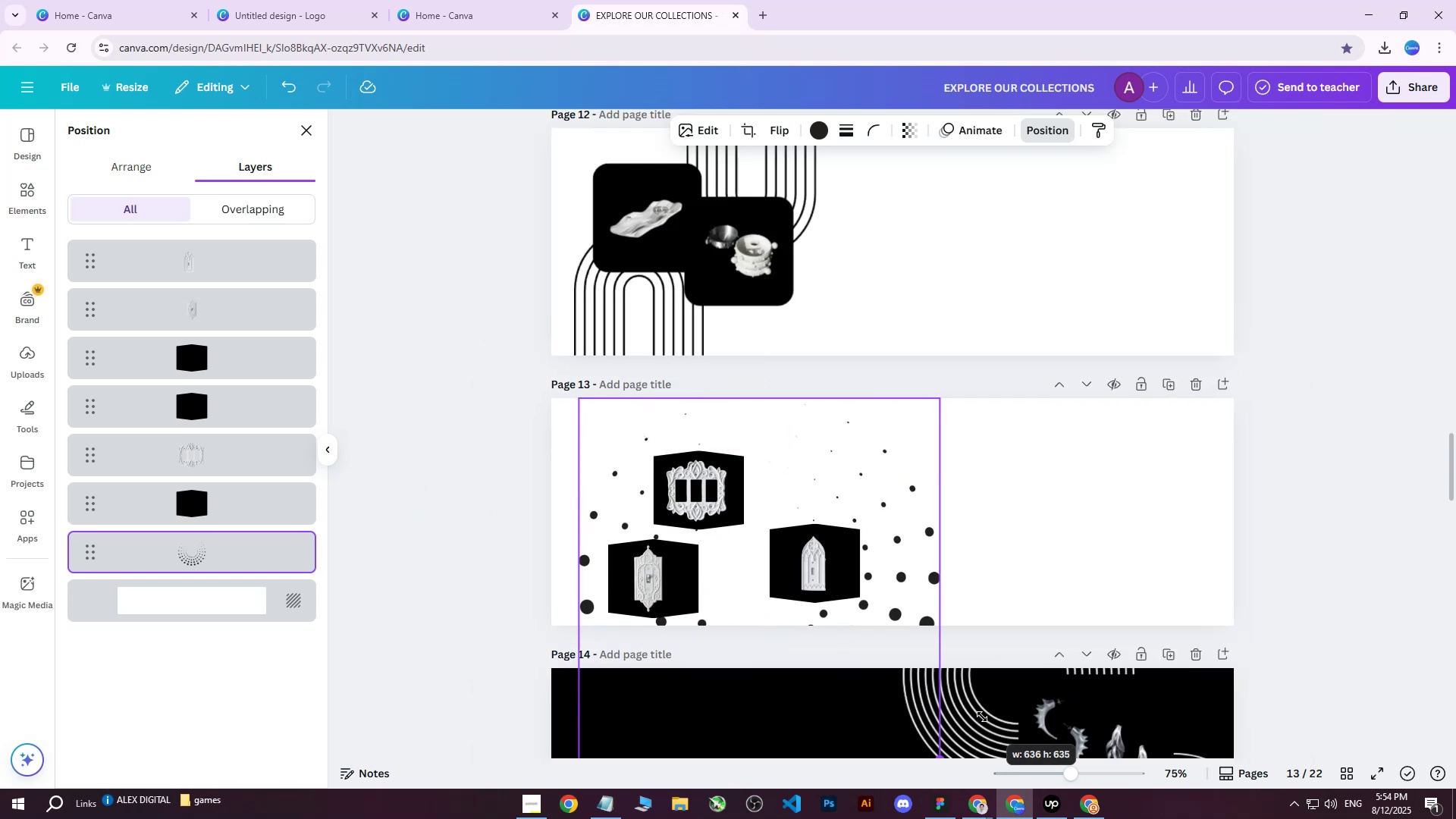 
hold_key(key=ShiftLeft, duration=0.46)
 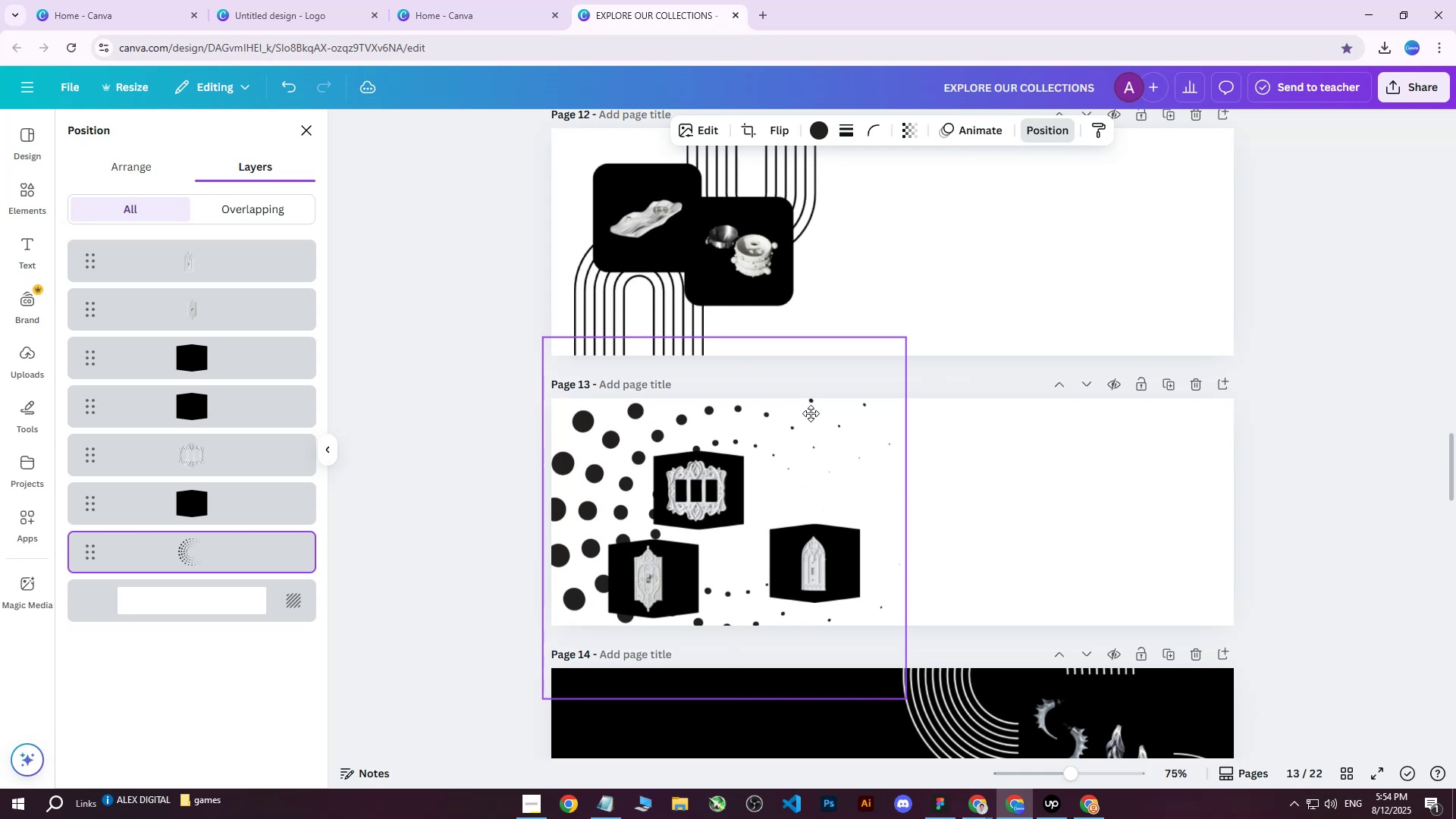 
hold_key(key=ControlLeft, duration=0.86)
scroll: coordinate [623, 544], scroll_direction: up, amount: 4.0
 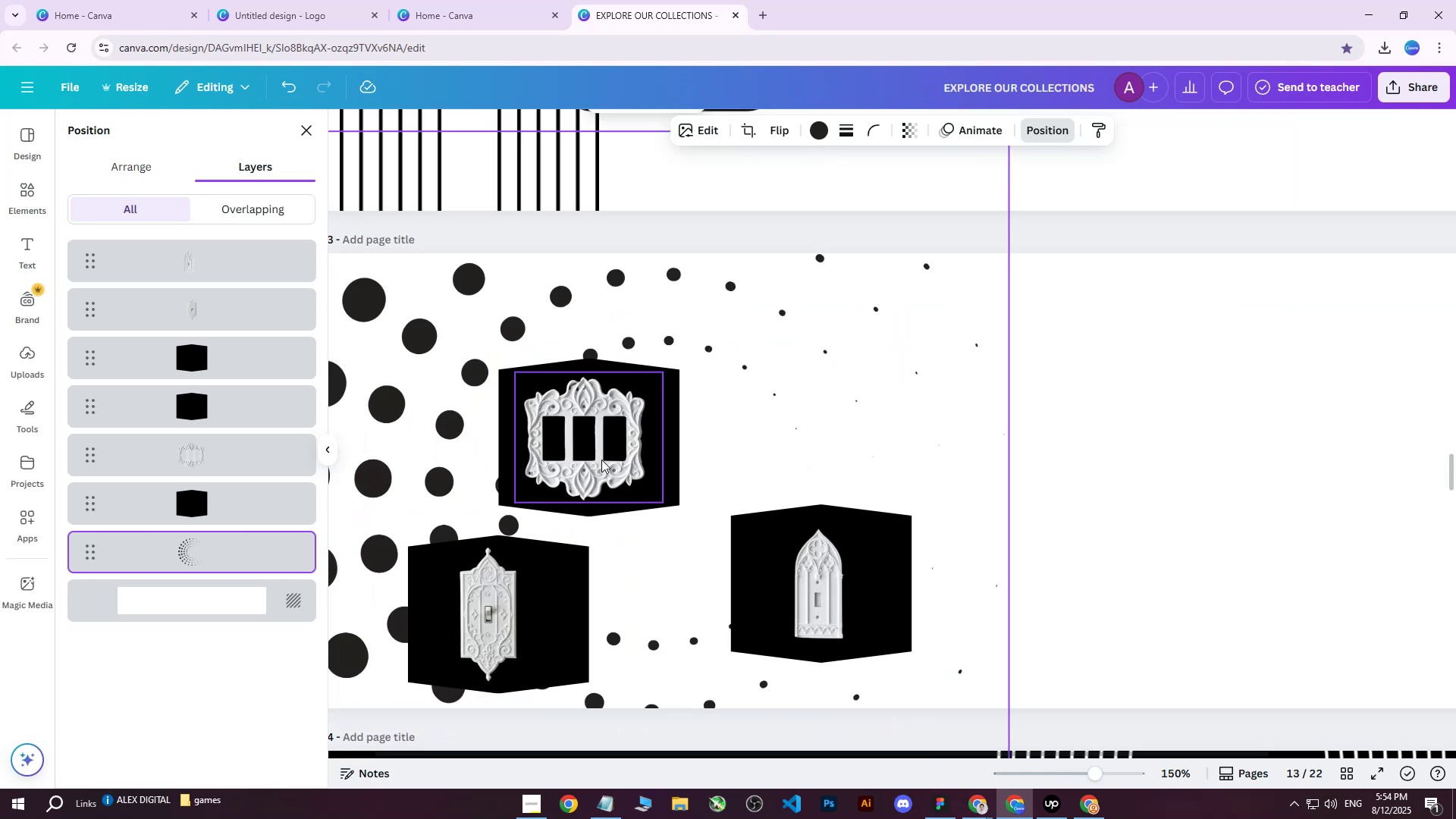 
left_click([577, 455])
 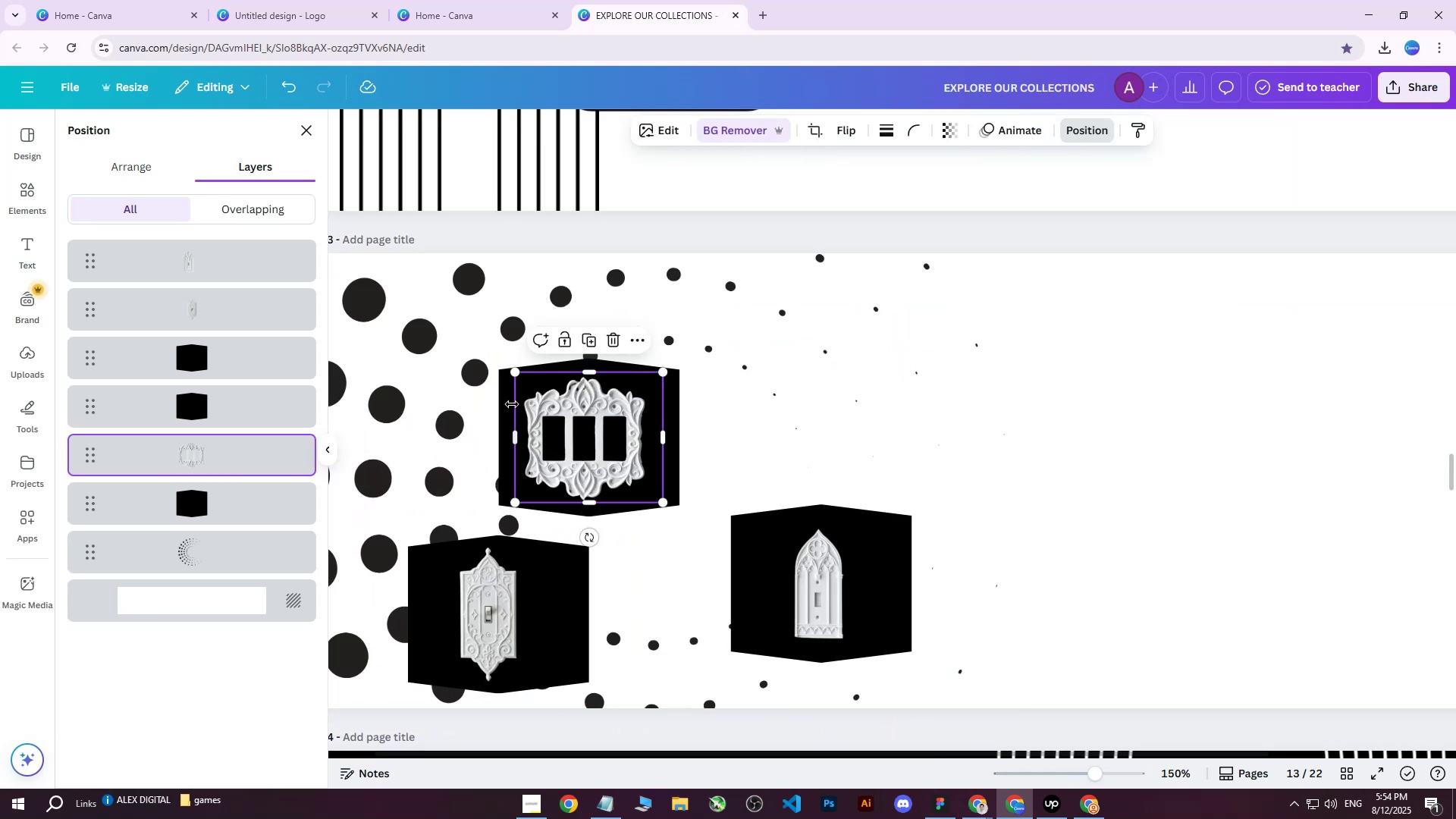 
hold_key(key=ShiftLeft, duration=0.56)
left_click([502, 411])
 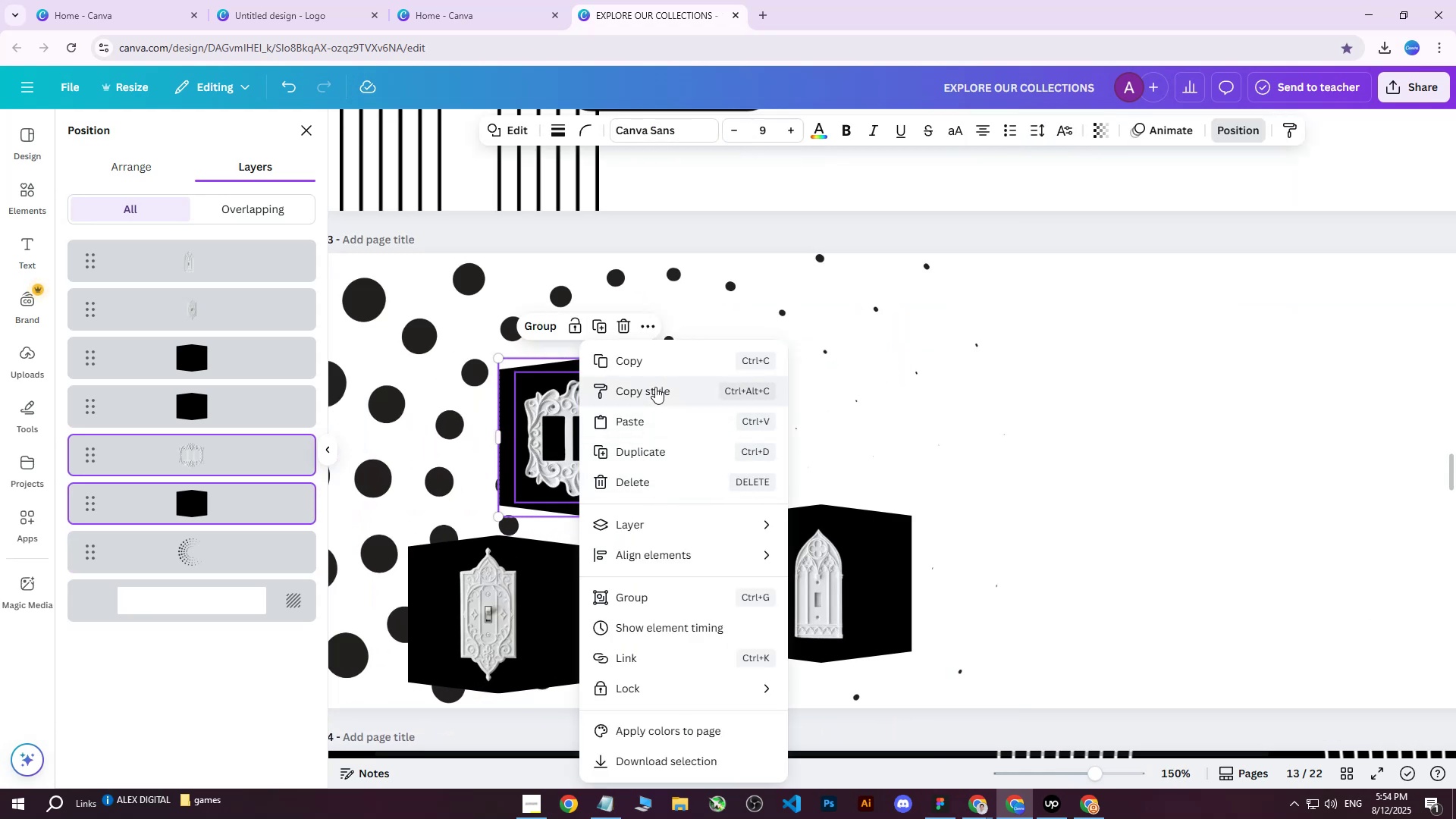 
left_click([643, 592])
 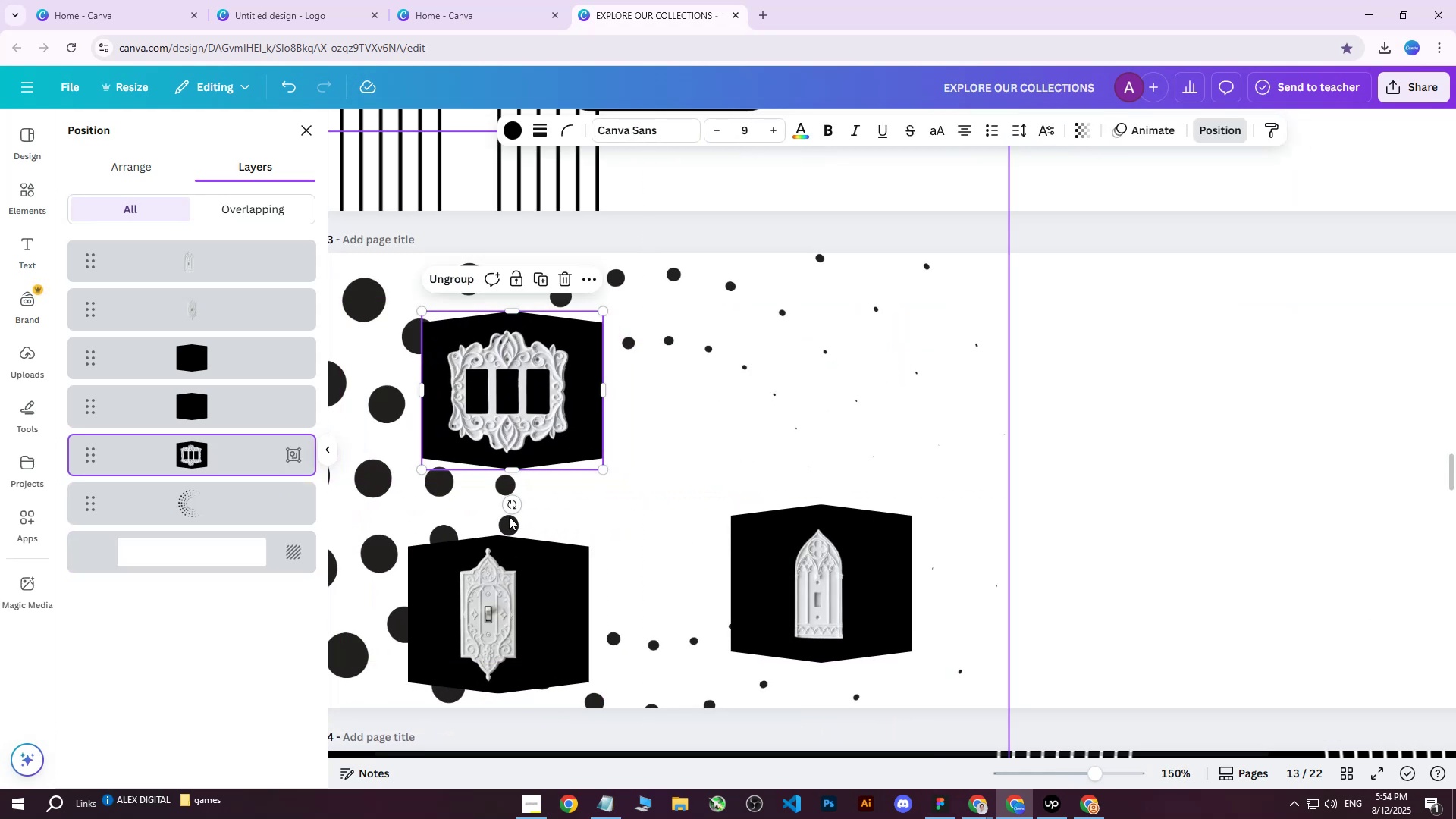 
left_click([491, 609])
 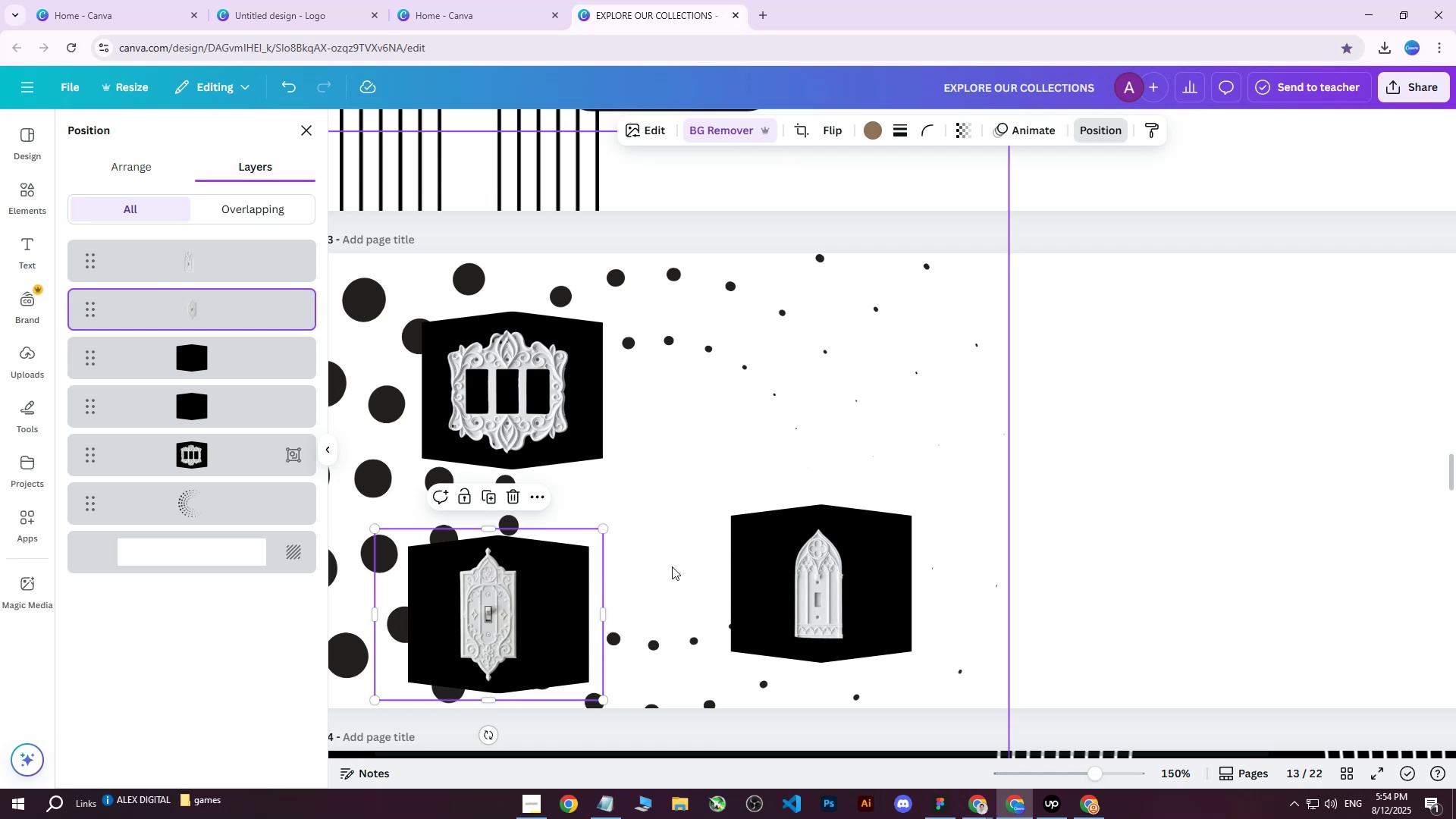 
double_click([519, 606])
 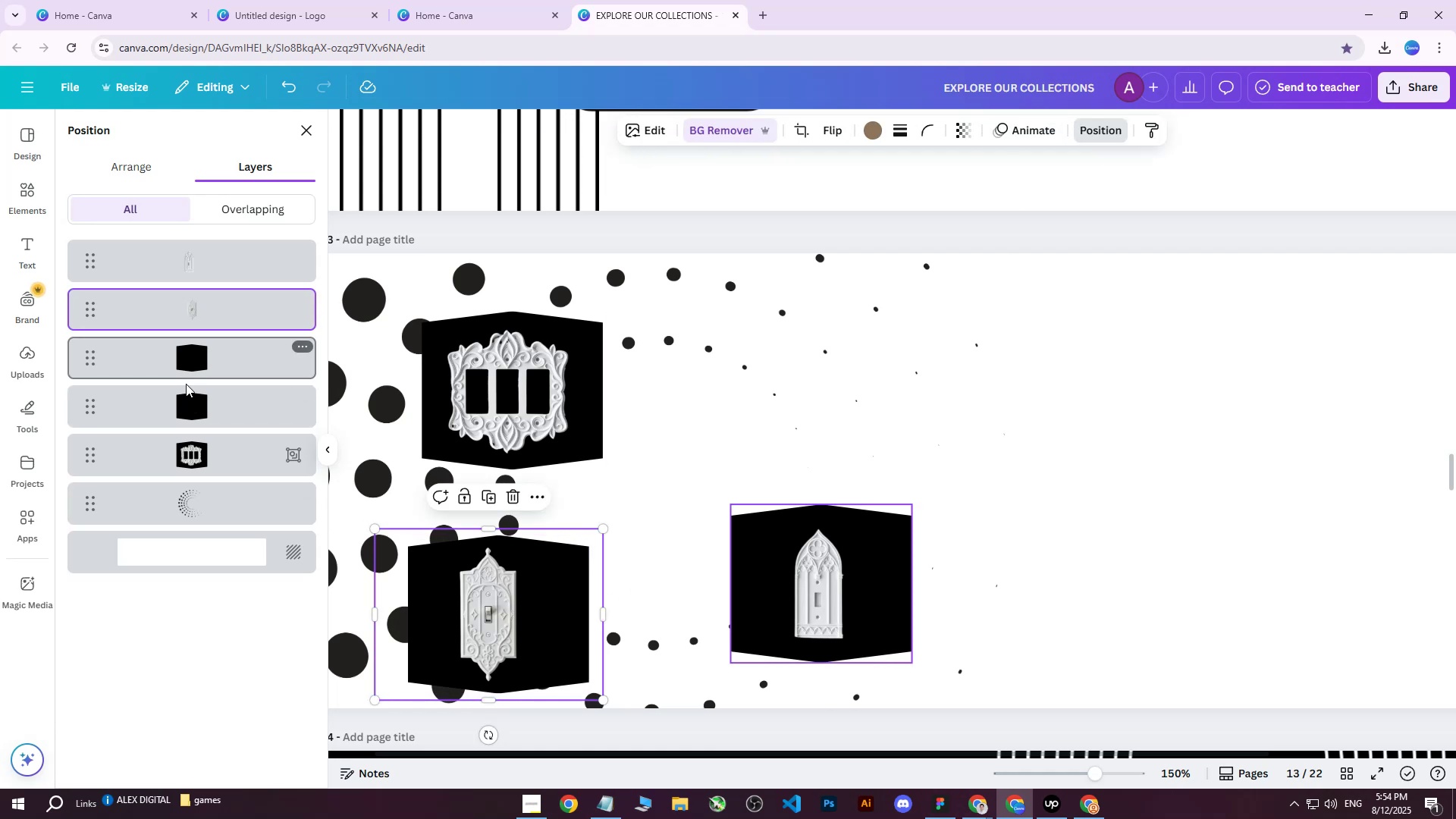 
hold_key(key=ControlLeft, duration=0.46)
left_click([180, 406])
 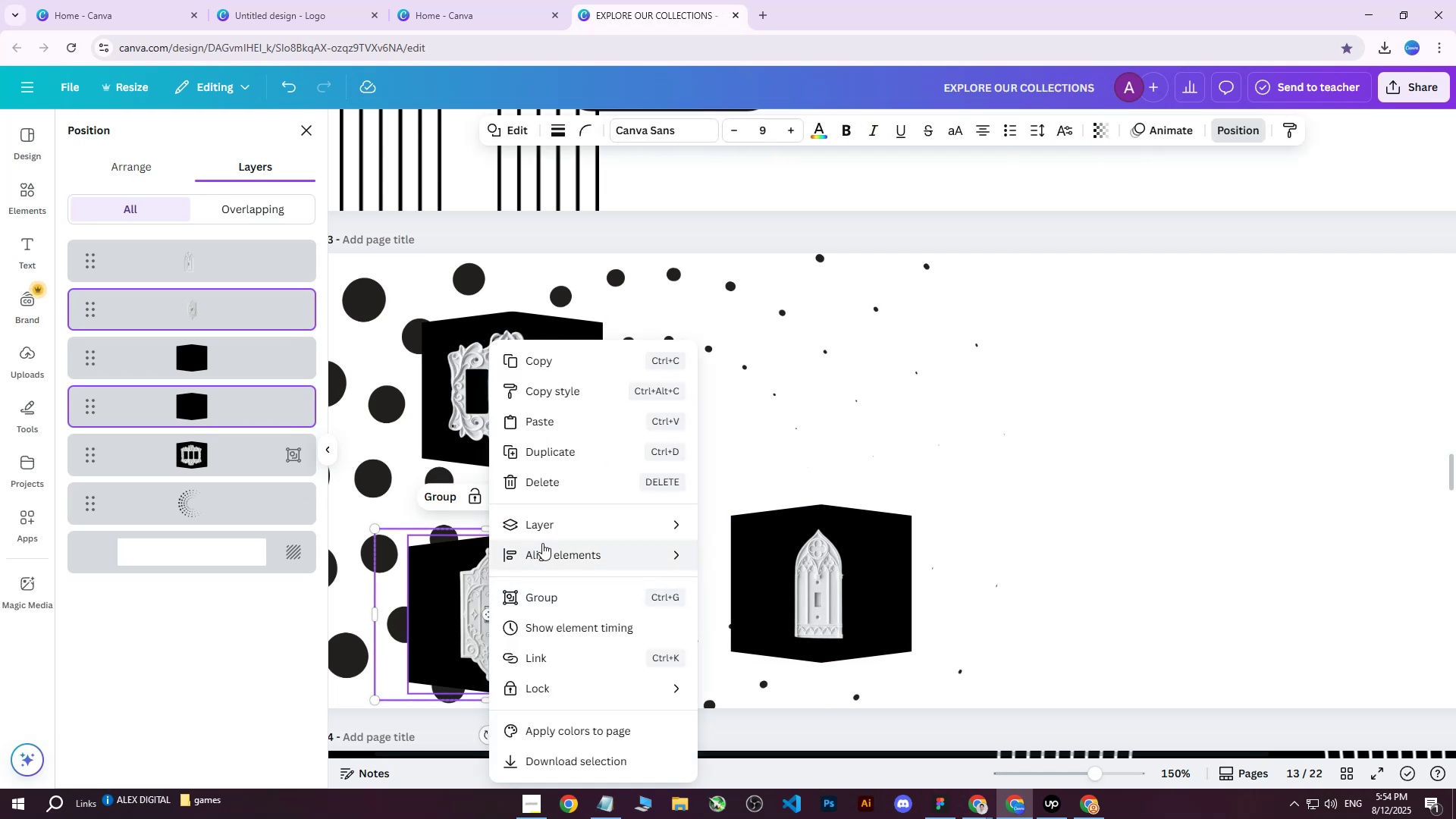 
left_click([532, 596])
 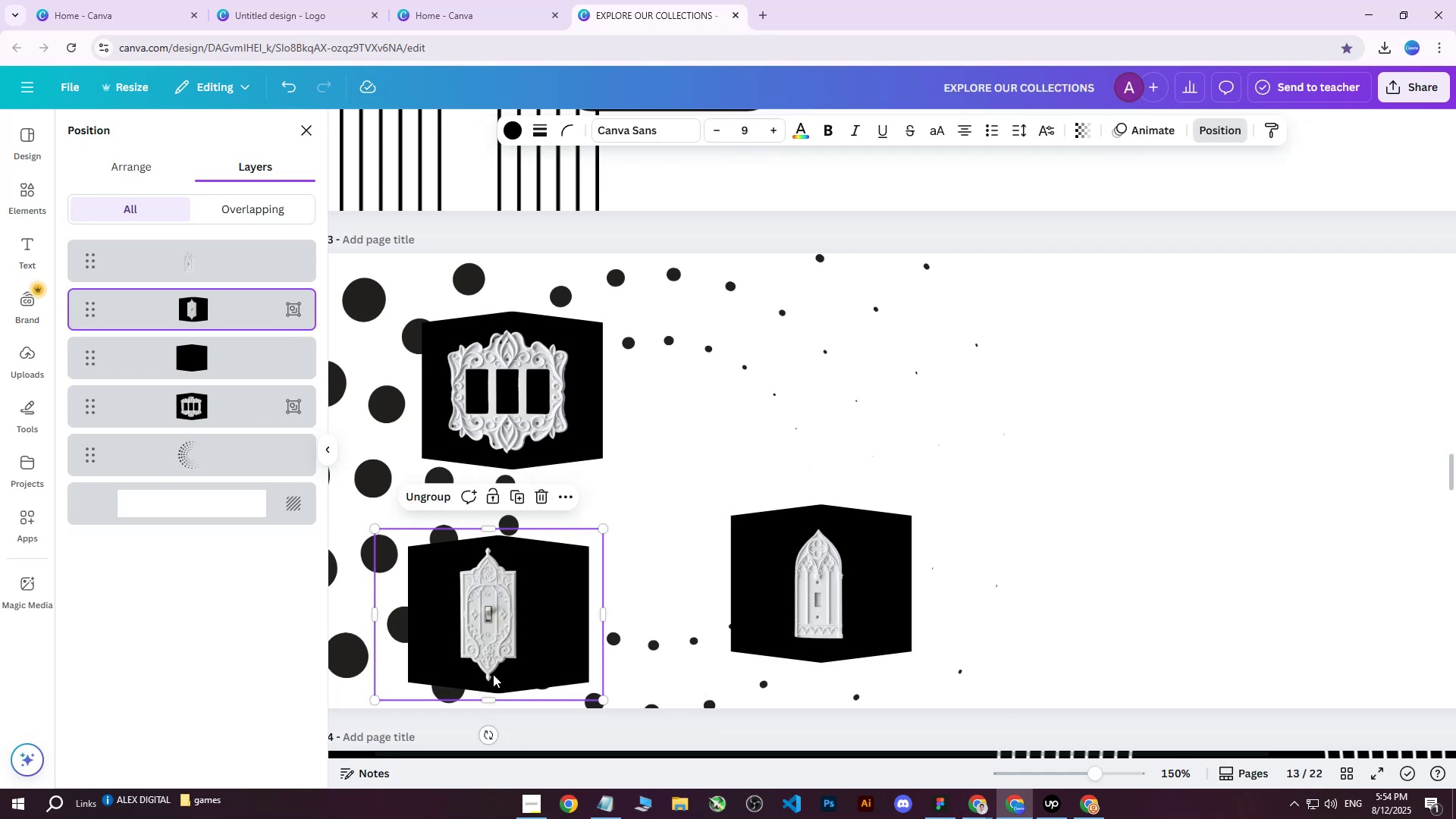 
hold_key(key=ControlLeft, duration=0.49)
scroll: coordinate [604, 487], scroll_direction: down, amount: 2.0
 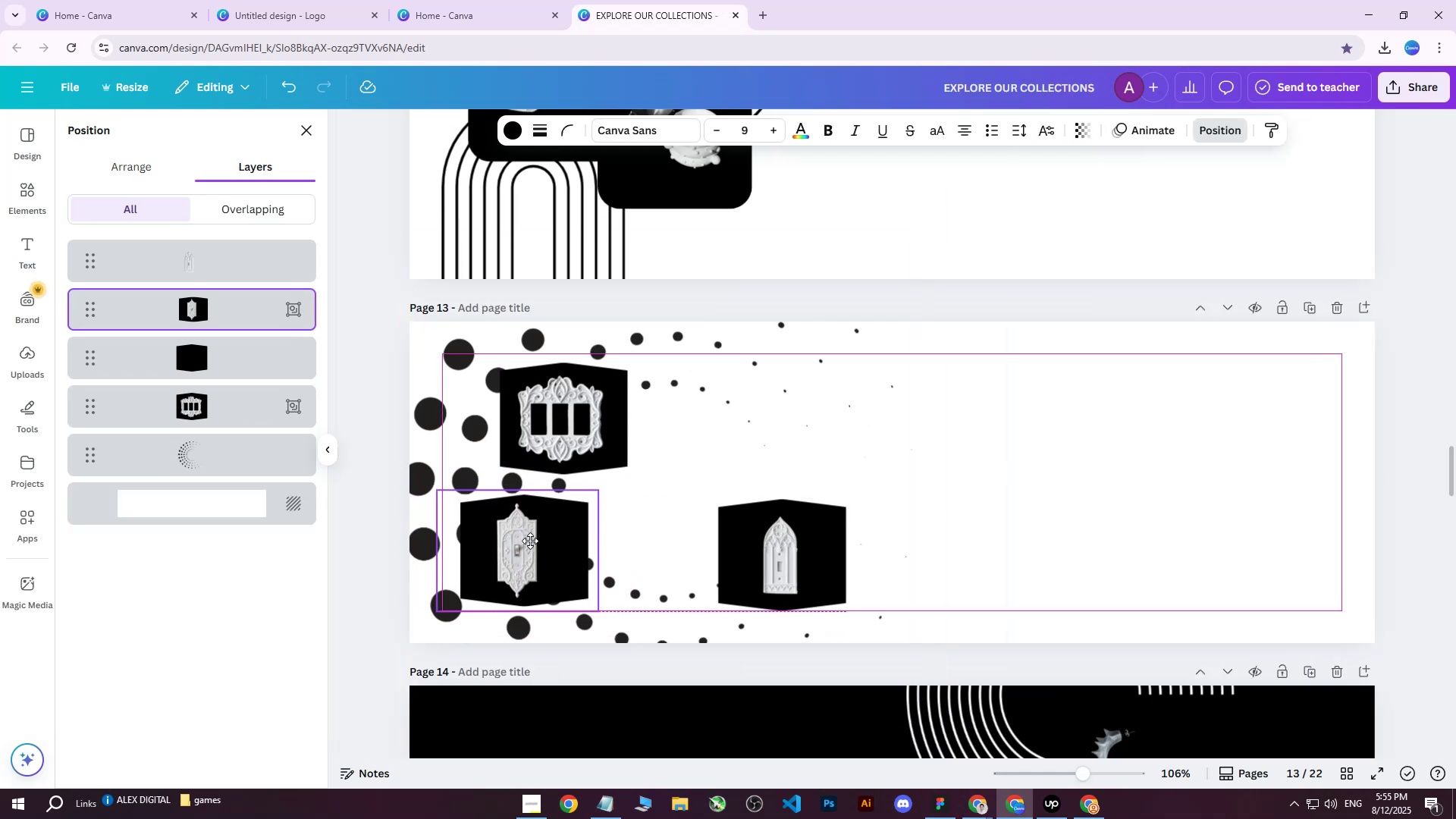 
left_click([505, 548])
 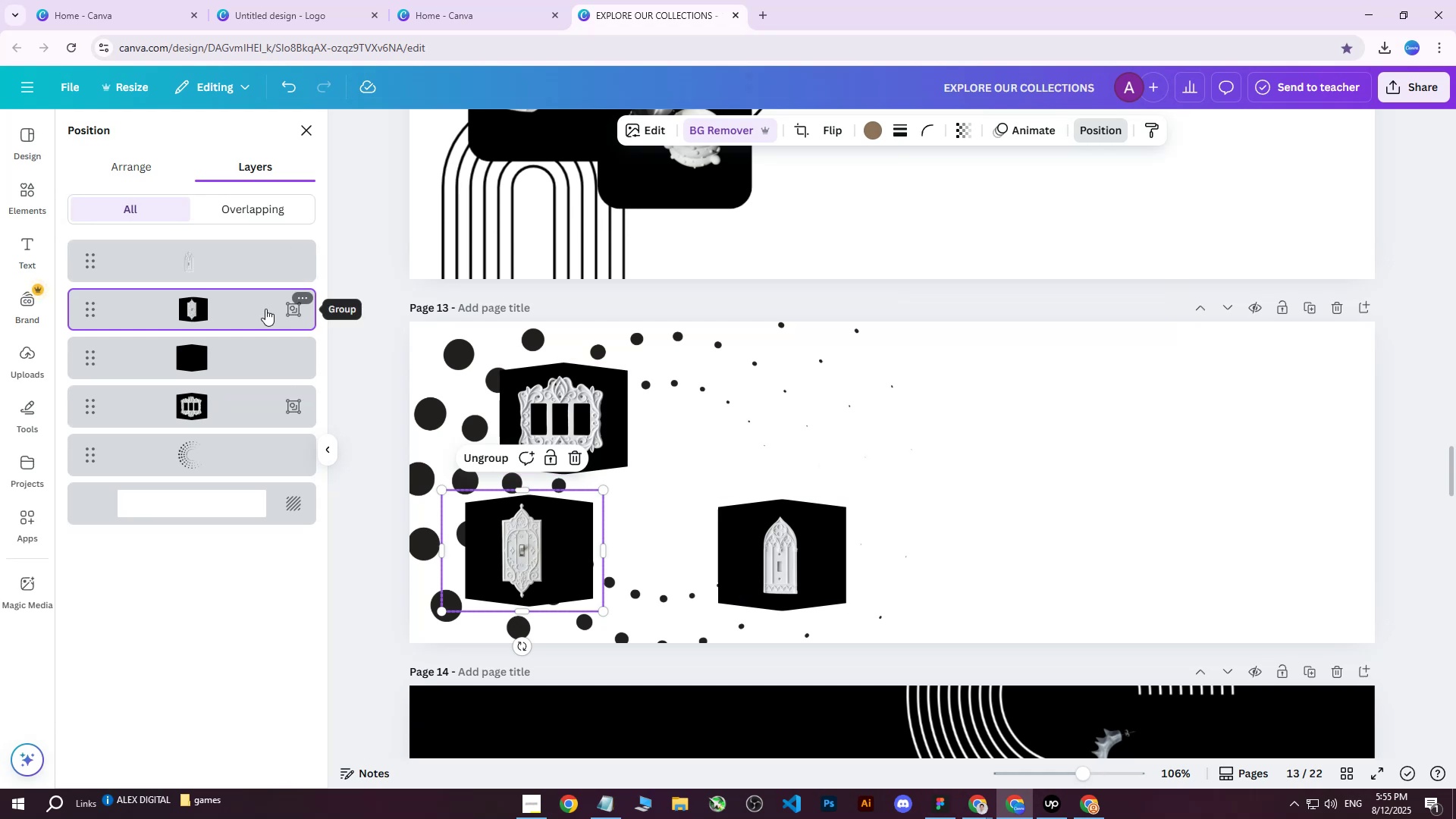 
left_click([298, 311])
 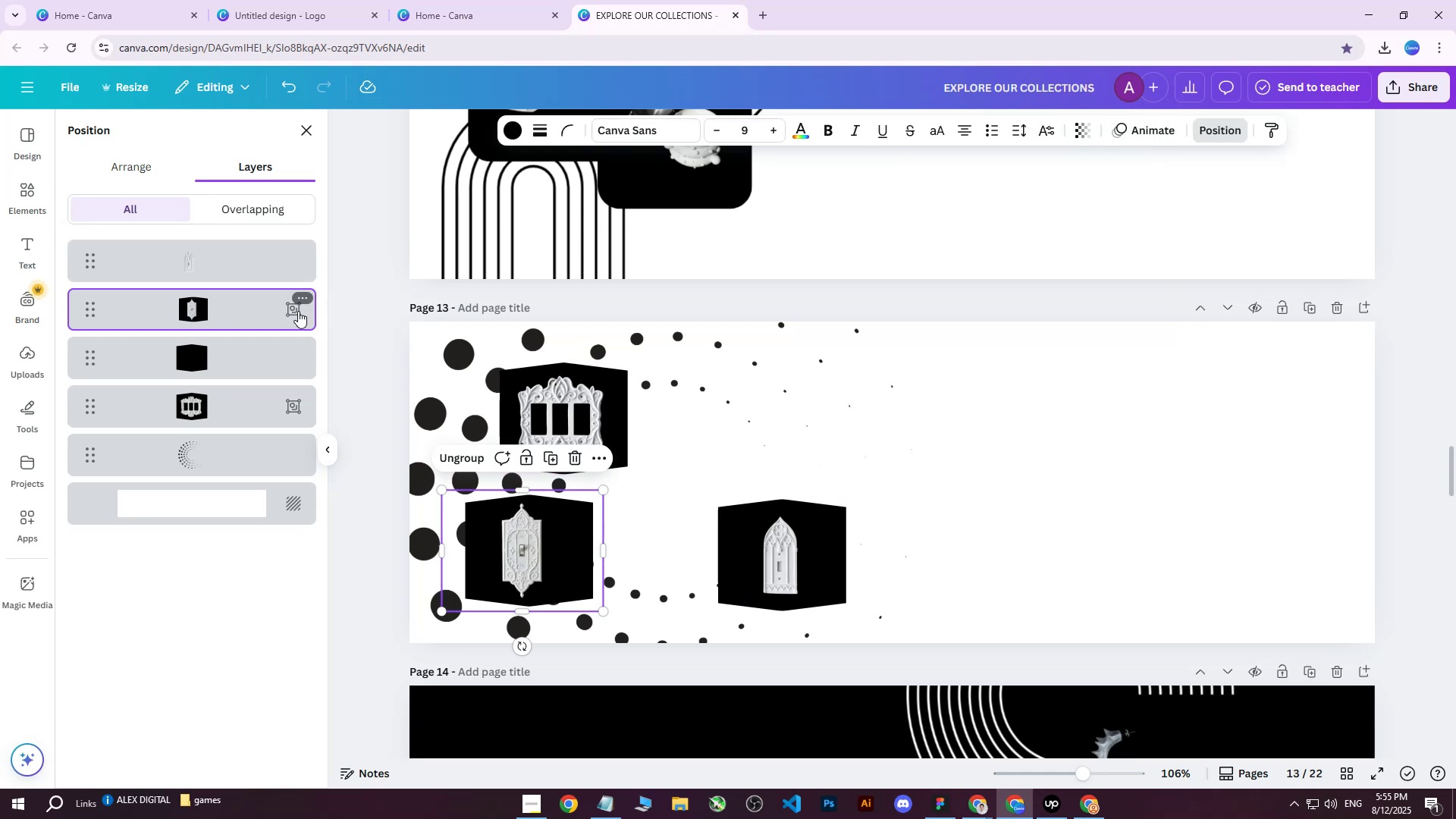 
left_click([298, 311])
 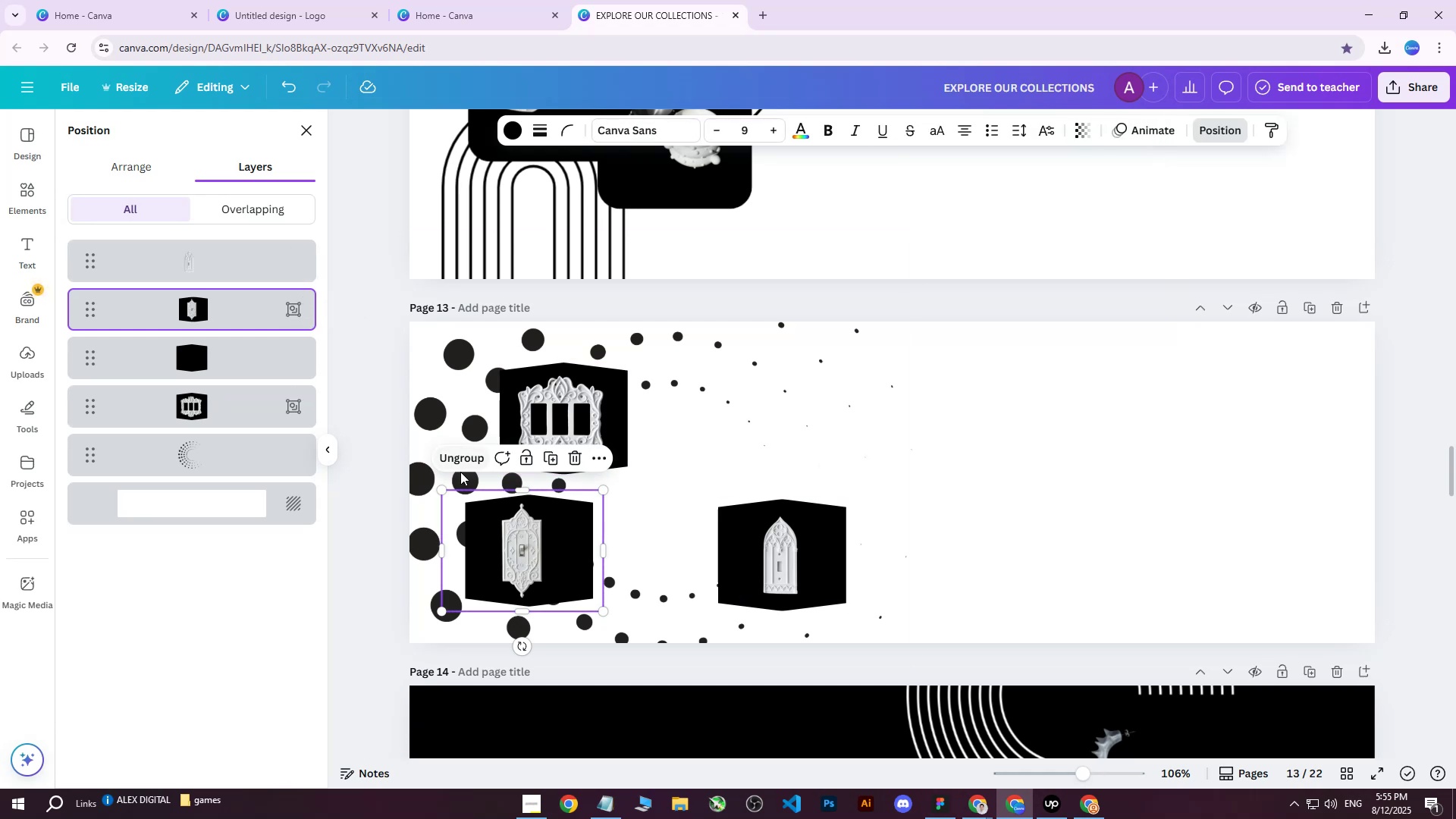 
left_click([466, 463])
 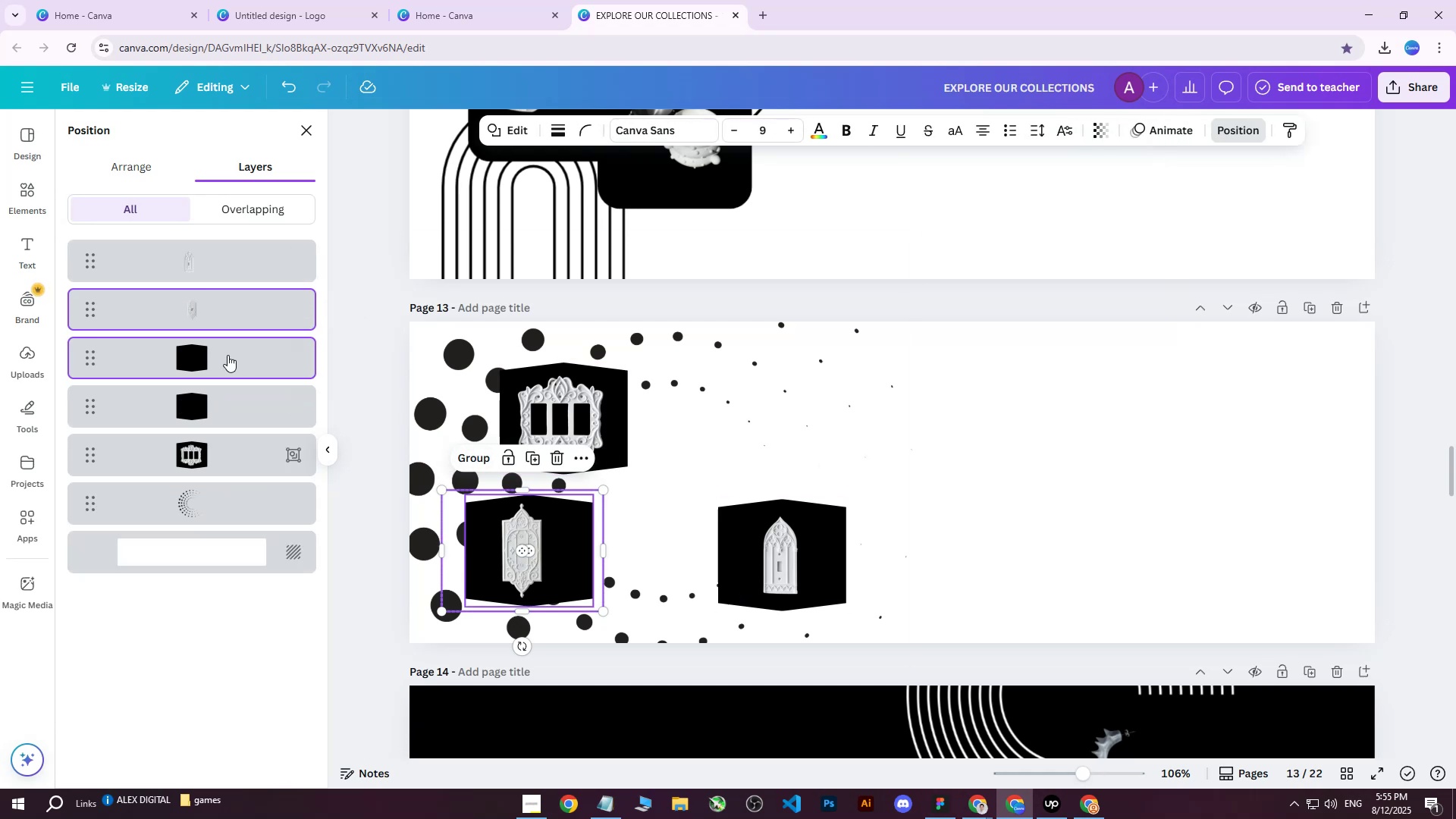 
left_click([190, 303])
 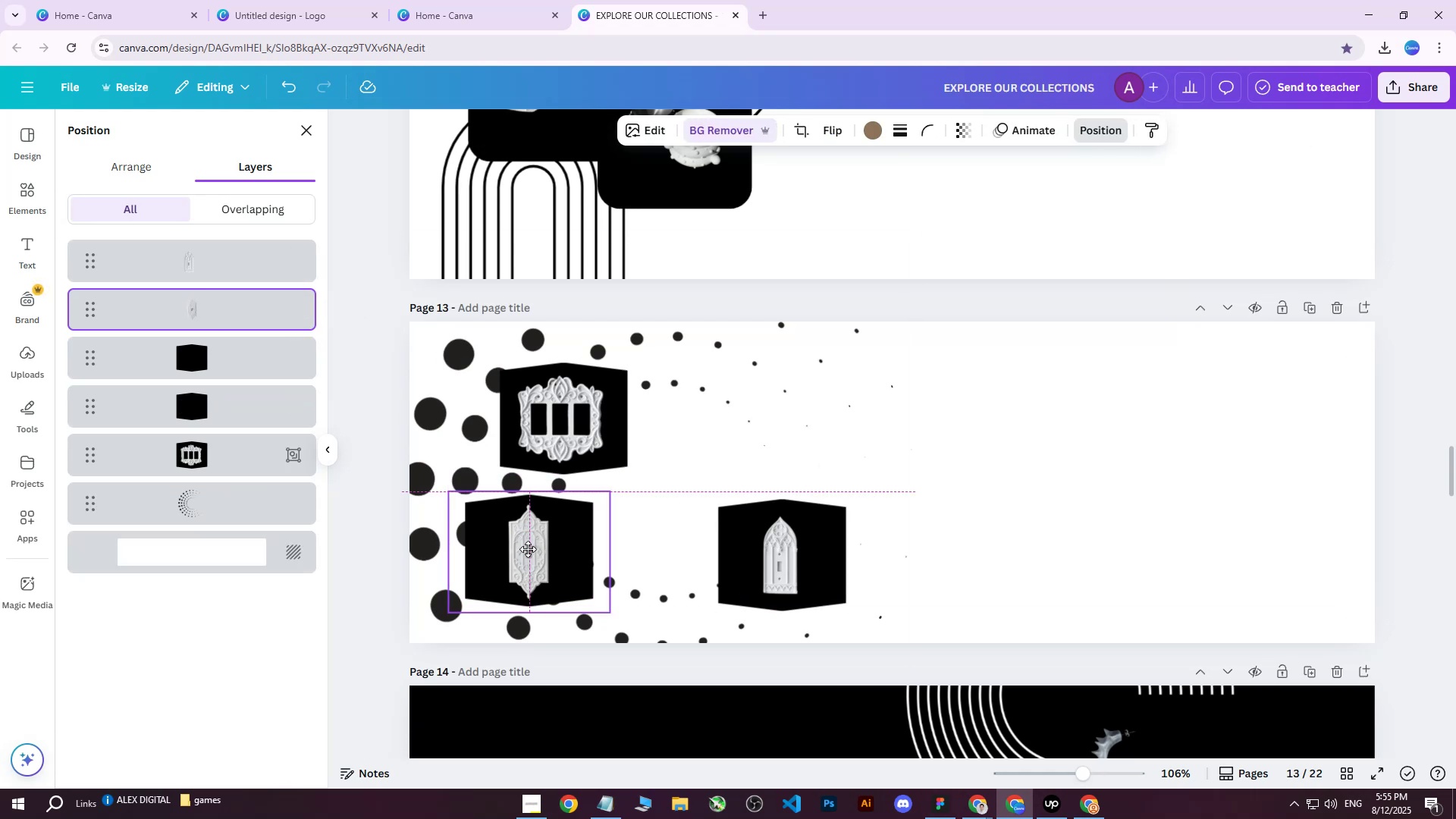 
hold_key(key=ControlLeft, duration=0.9)
scroll: coordinate [524, 547], scroll_direction: up, amount: 1.0
 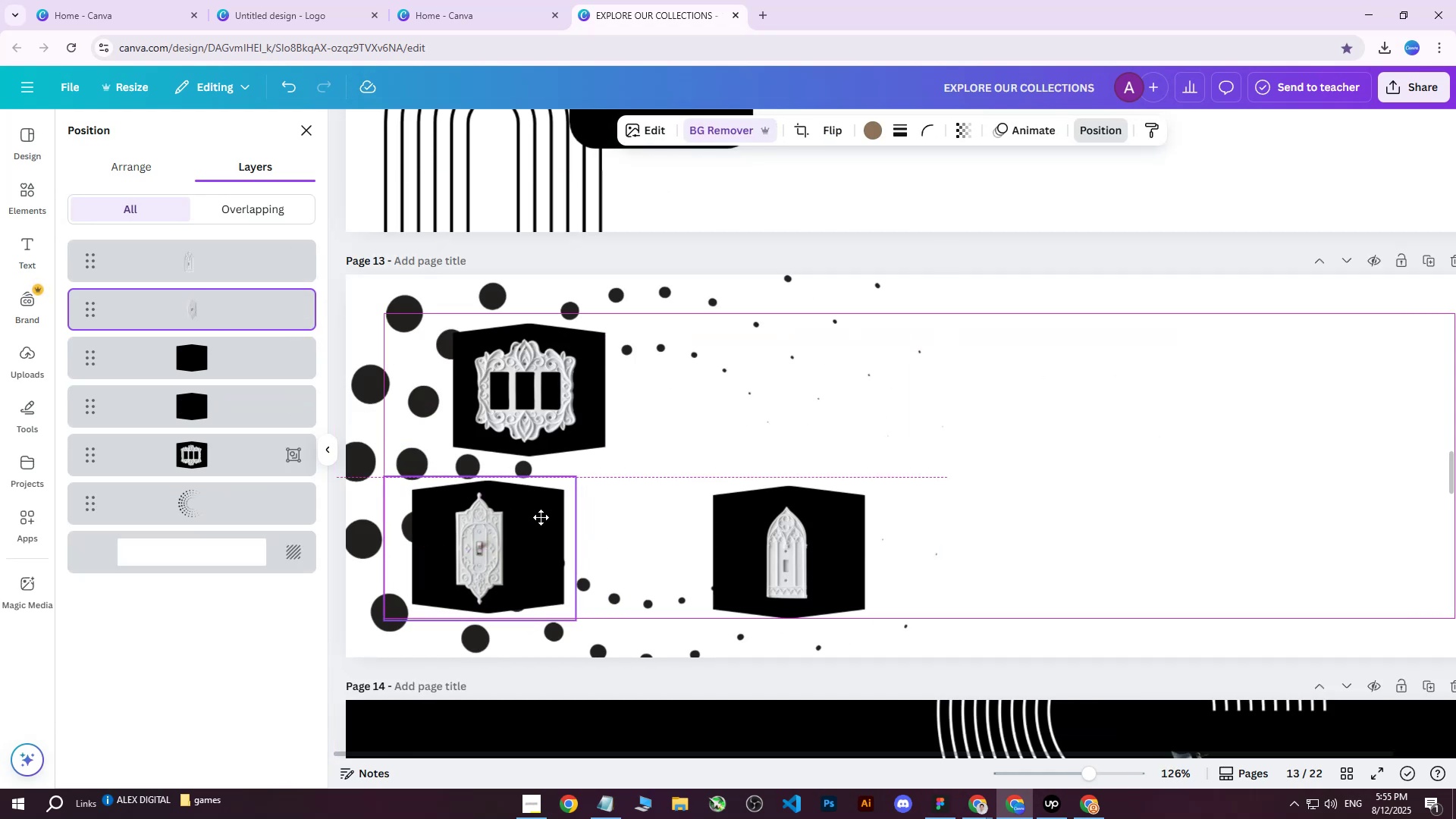 
hold_key(key=ControlLeft, duration=0.6)
scroll: coordinate [450, 542], scroll_direction: up, amount: 2.0
 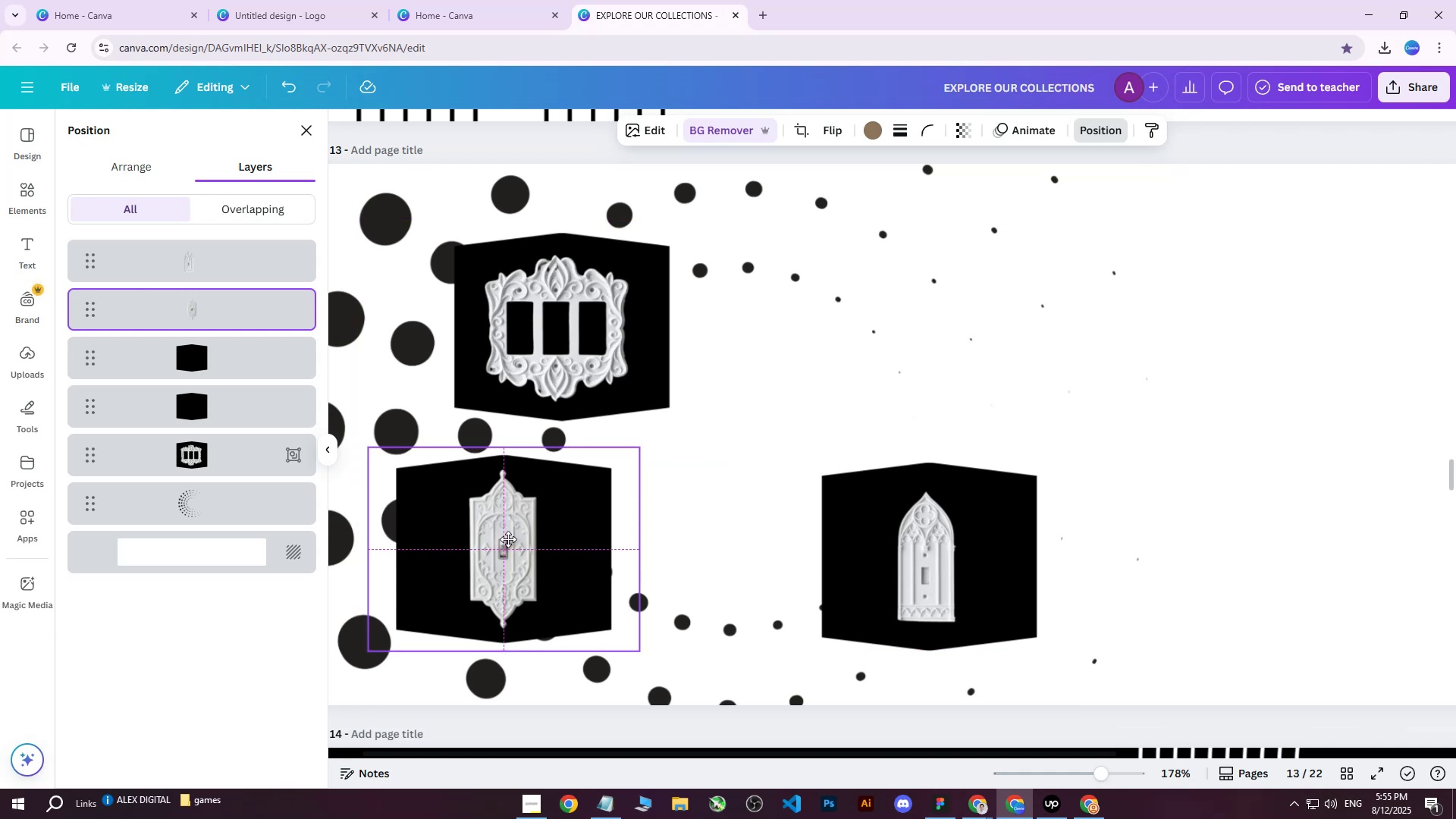 
hold_key(key=ControlLeft, duration=1.13)
scroll: coordinate [519, 513], scroll_direction: none, amount: 0.0
 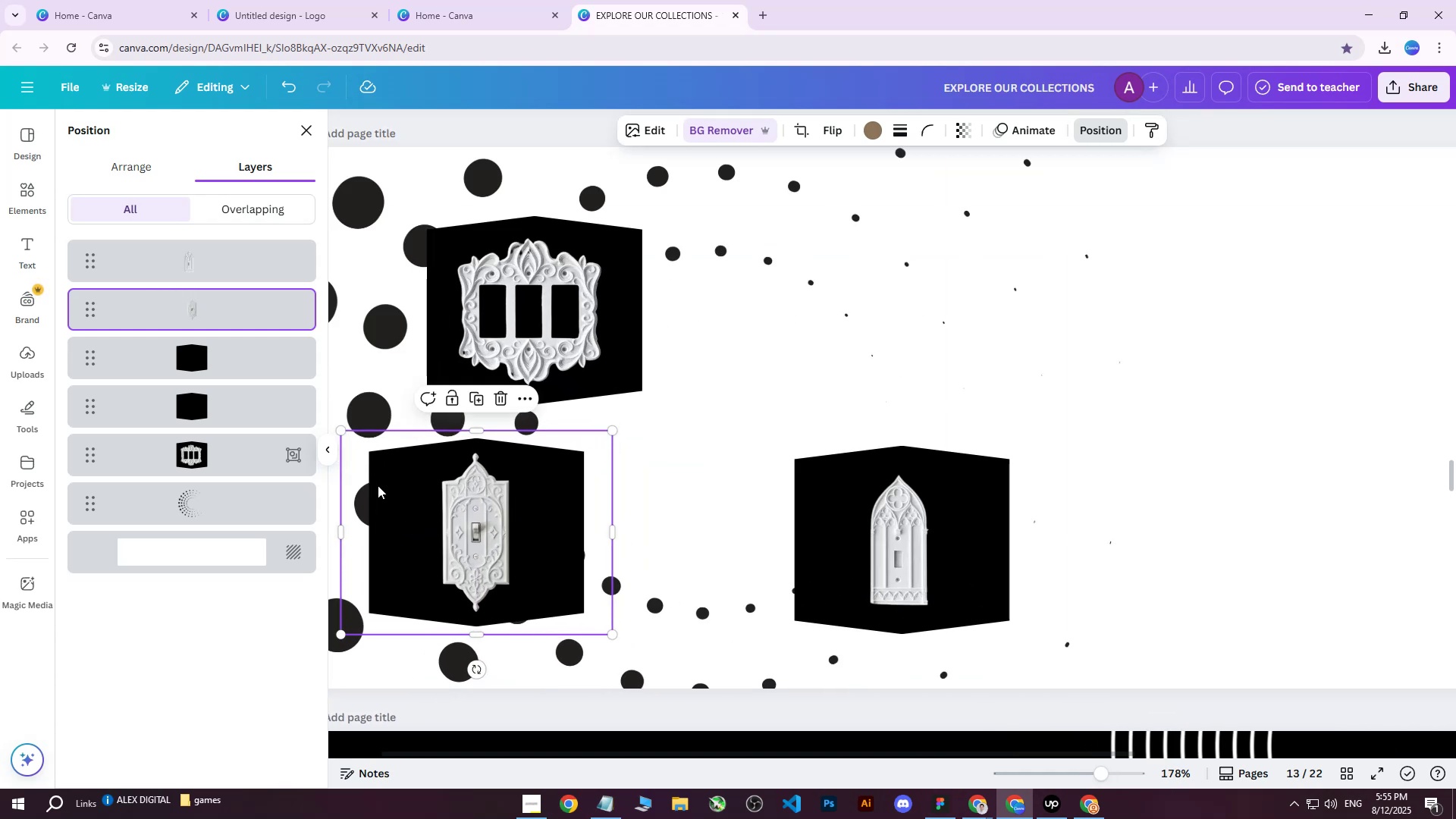 
left_click([158, 341])
 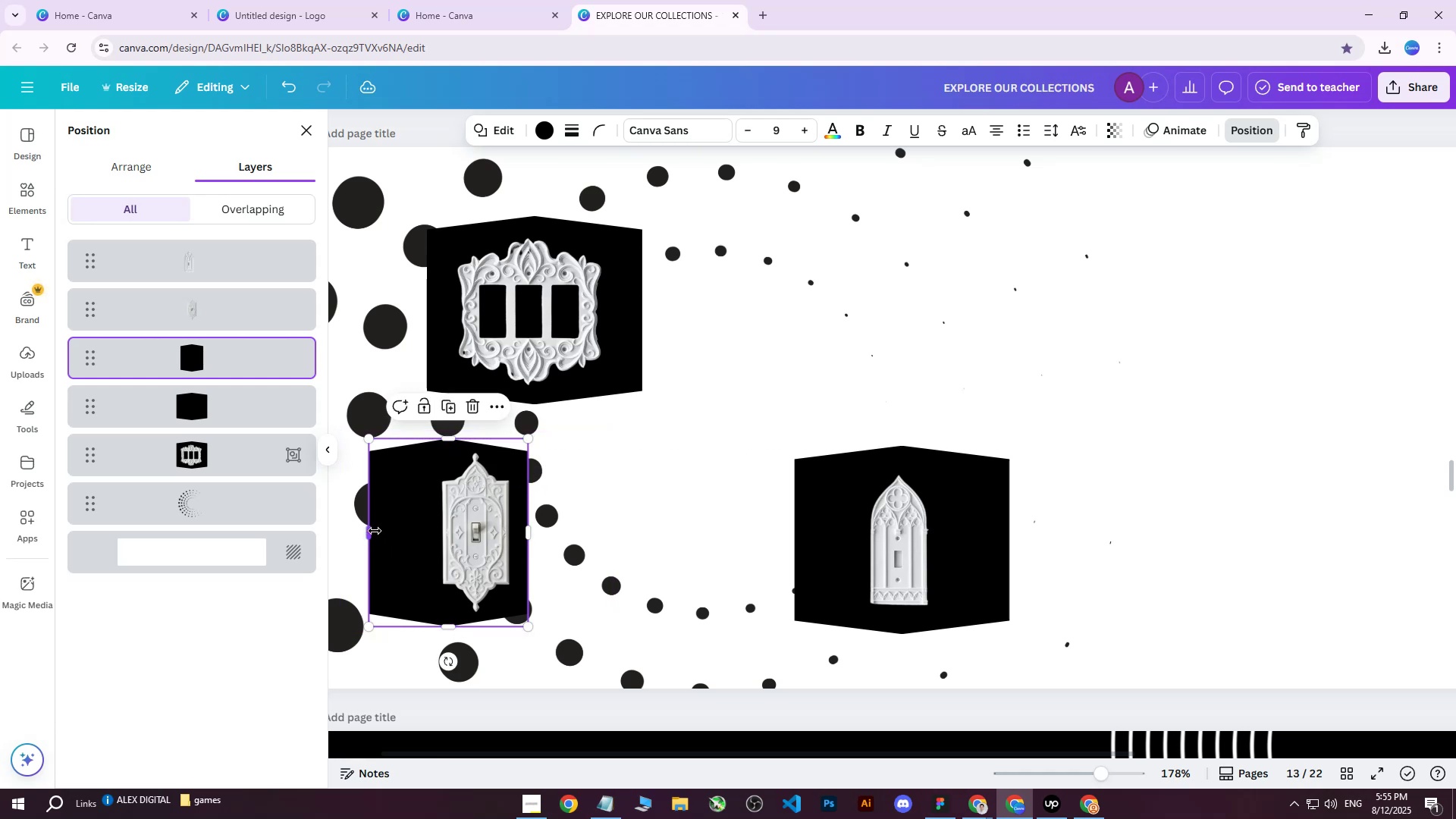 
wait(12.07)
 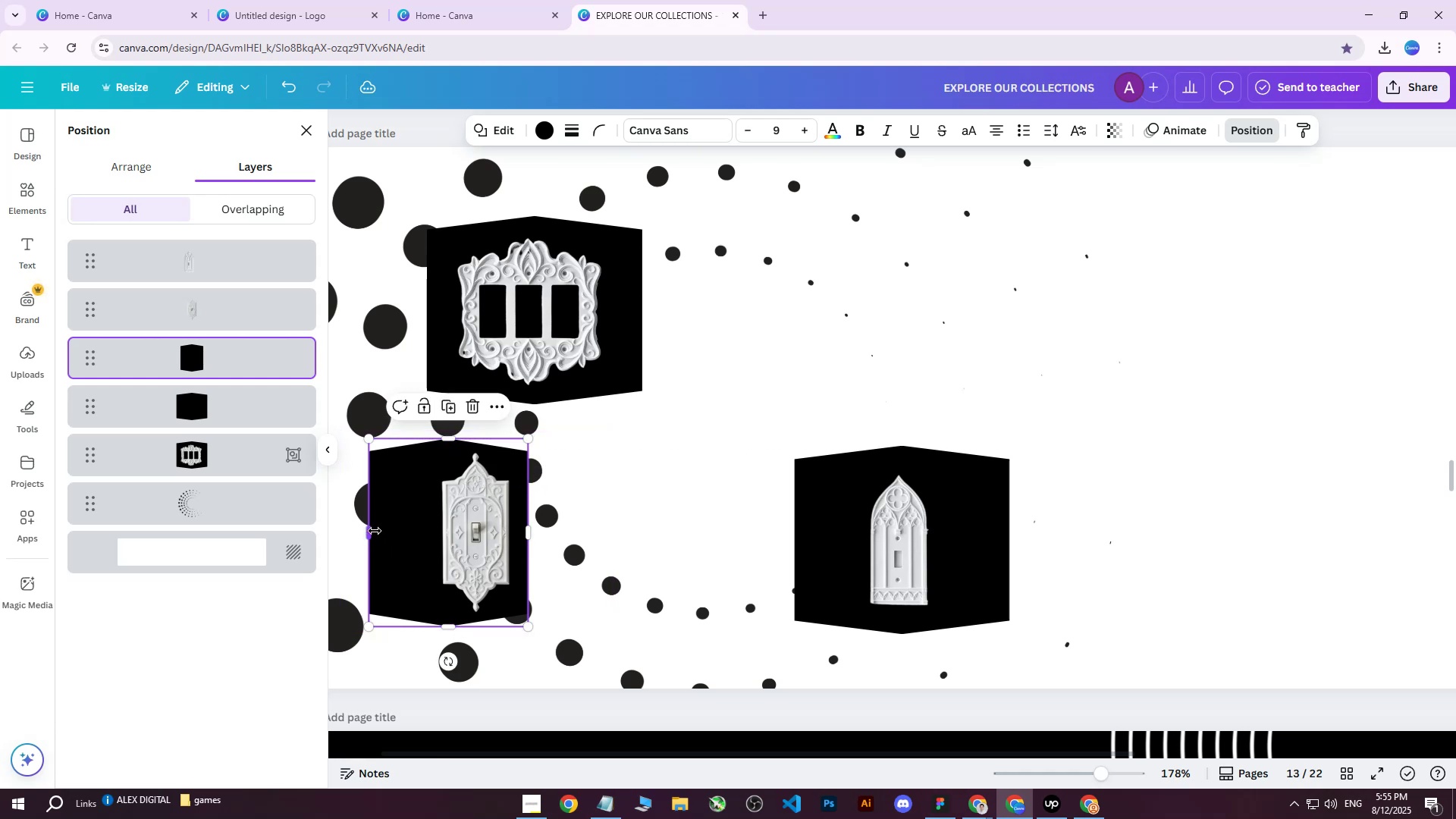 
left_click([660, 455])
 